 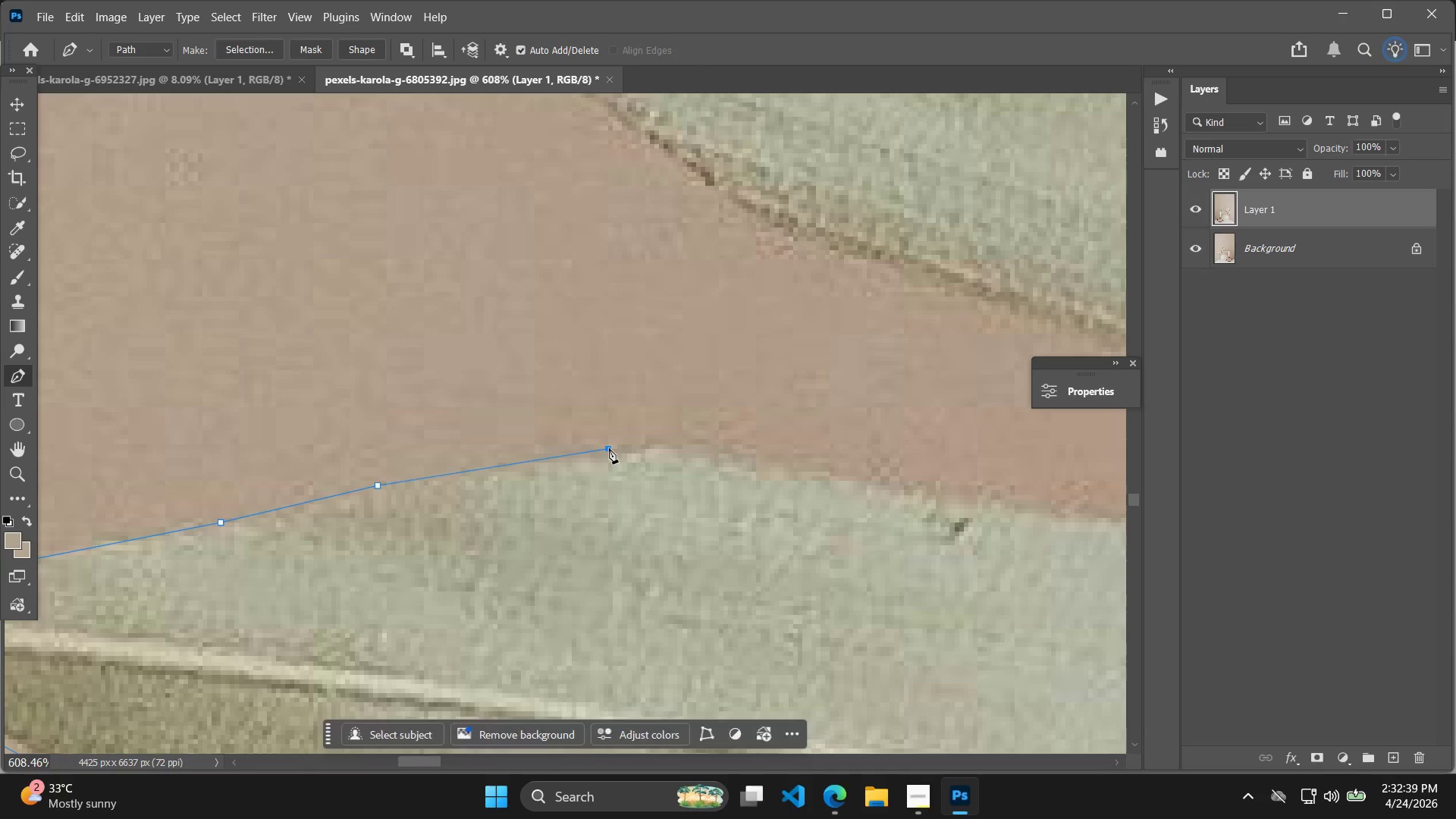 
key(Control+ControlLeft)
 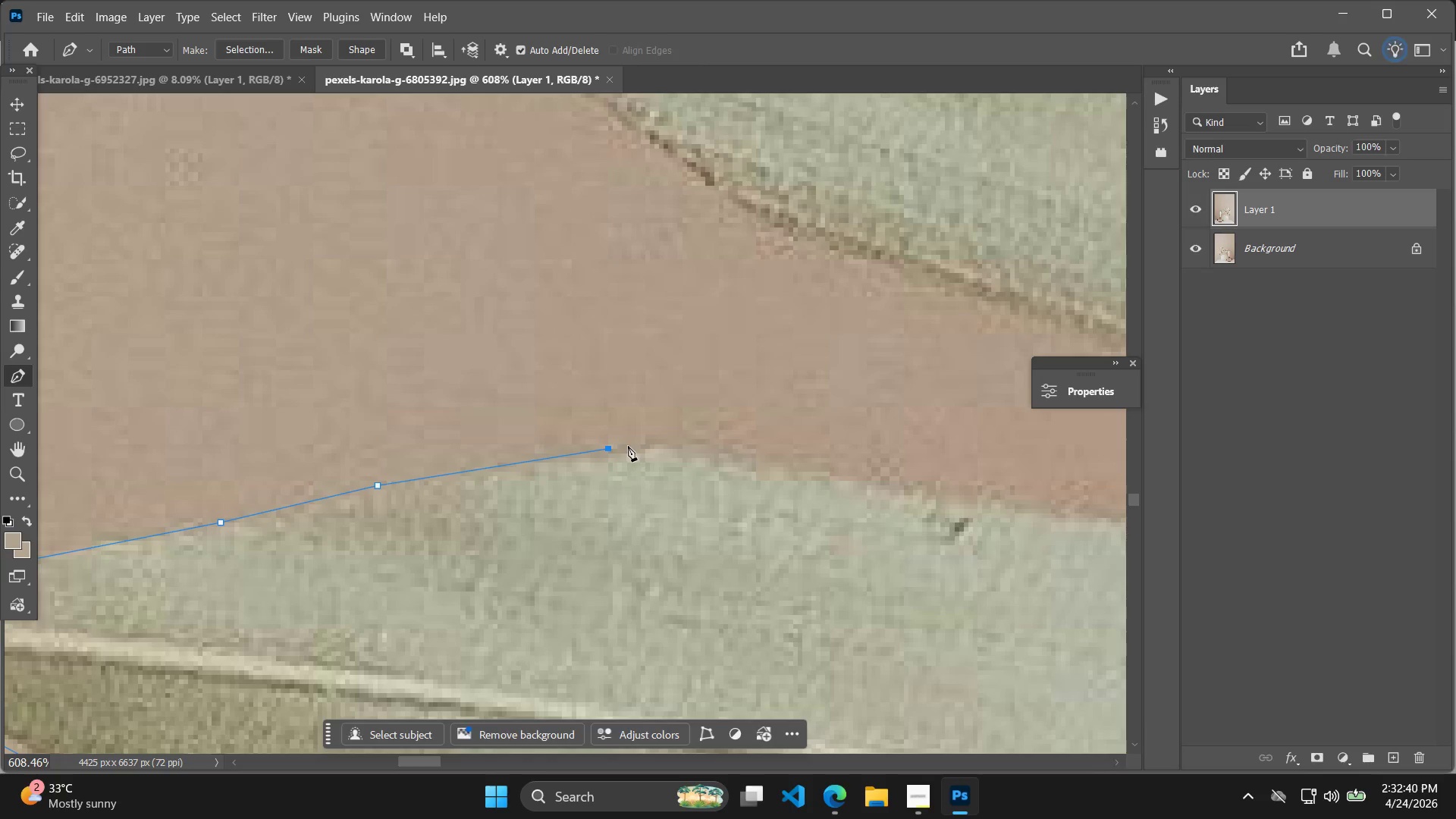 
key(Control+Meta+MetaLeft)
 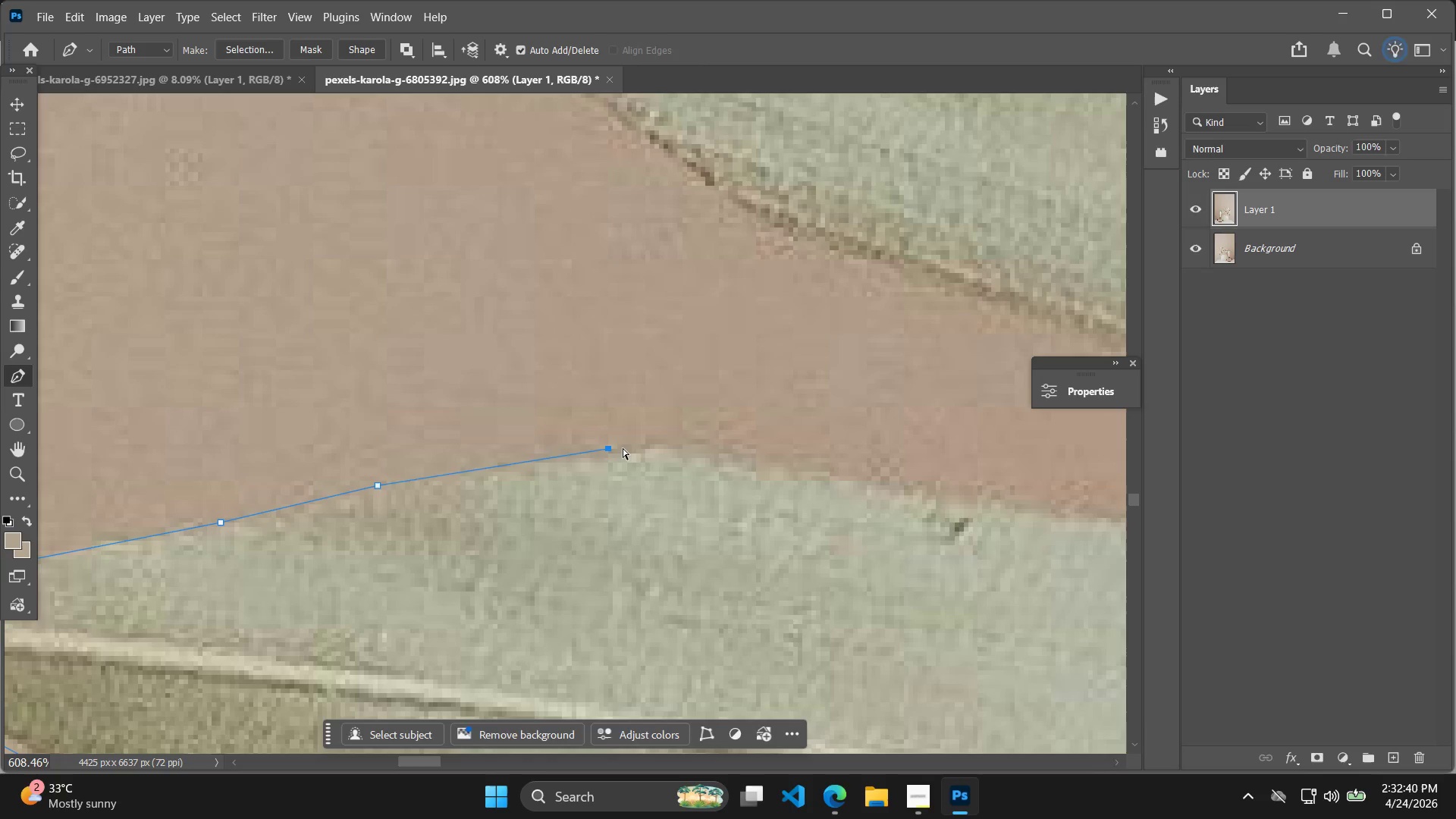 
key(Control+Meta+Z)
 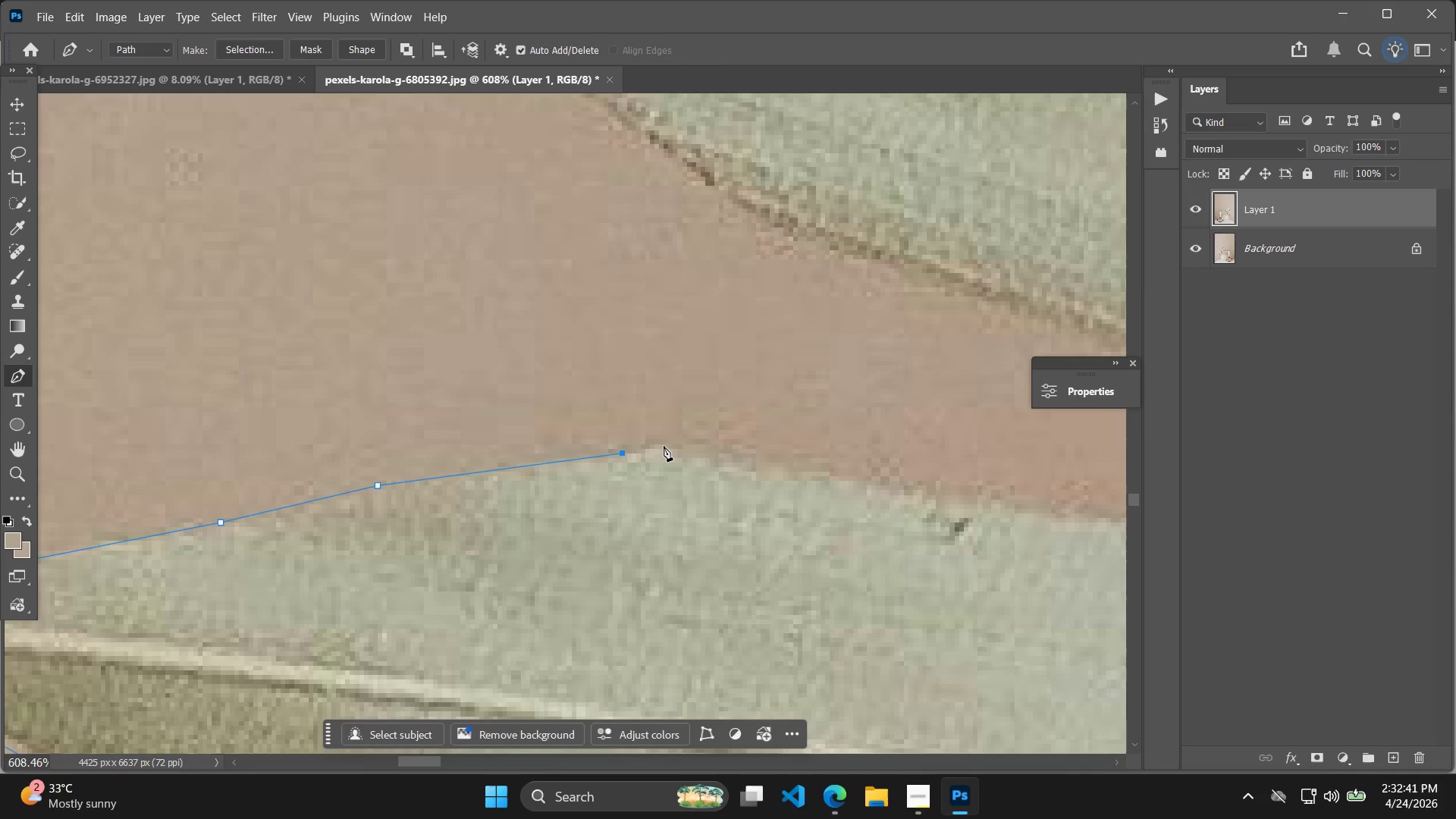 
left_click([658, 440])
 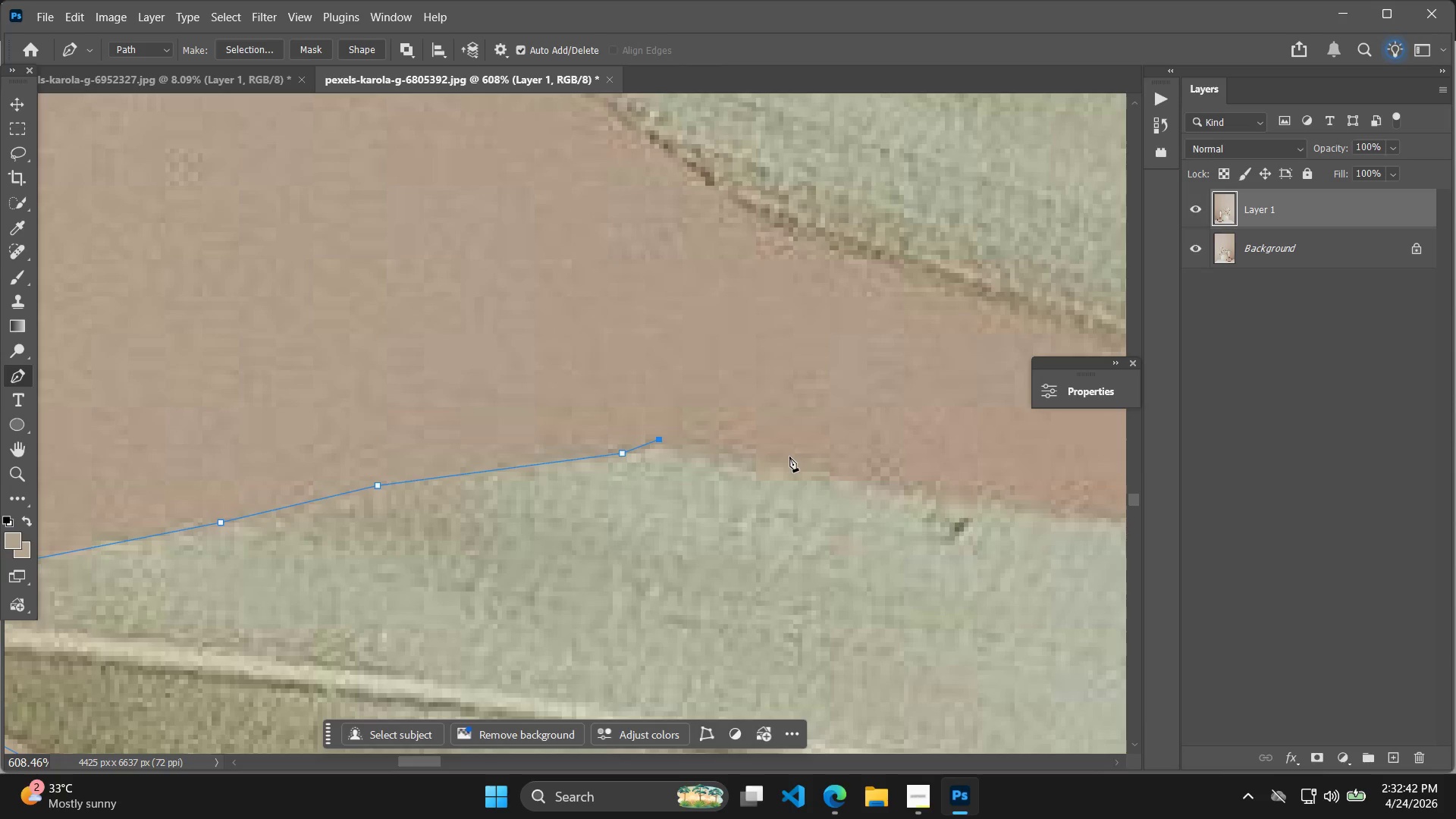 
left_click([807, 472])
 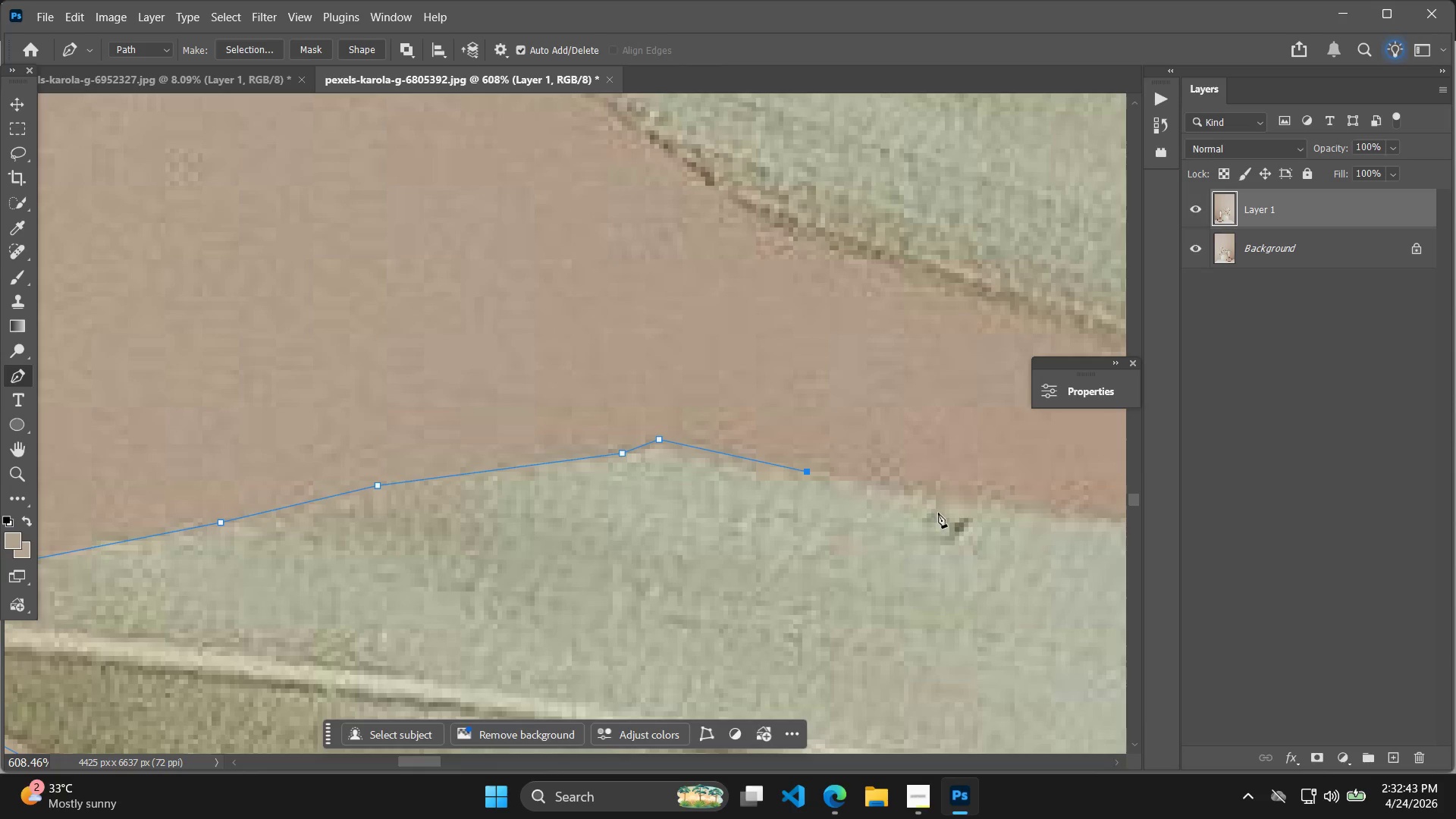 
hold_key(key=Space, duration=0.38)
 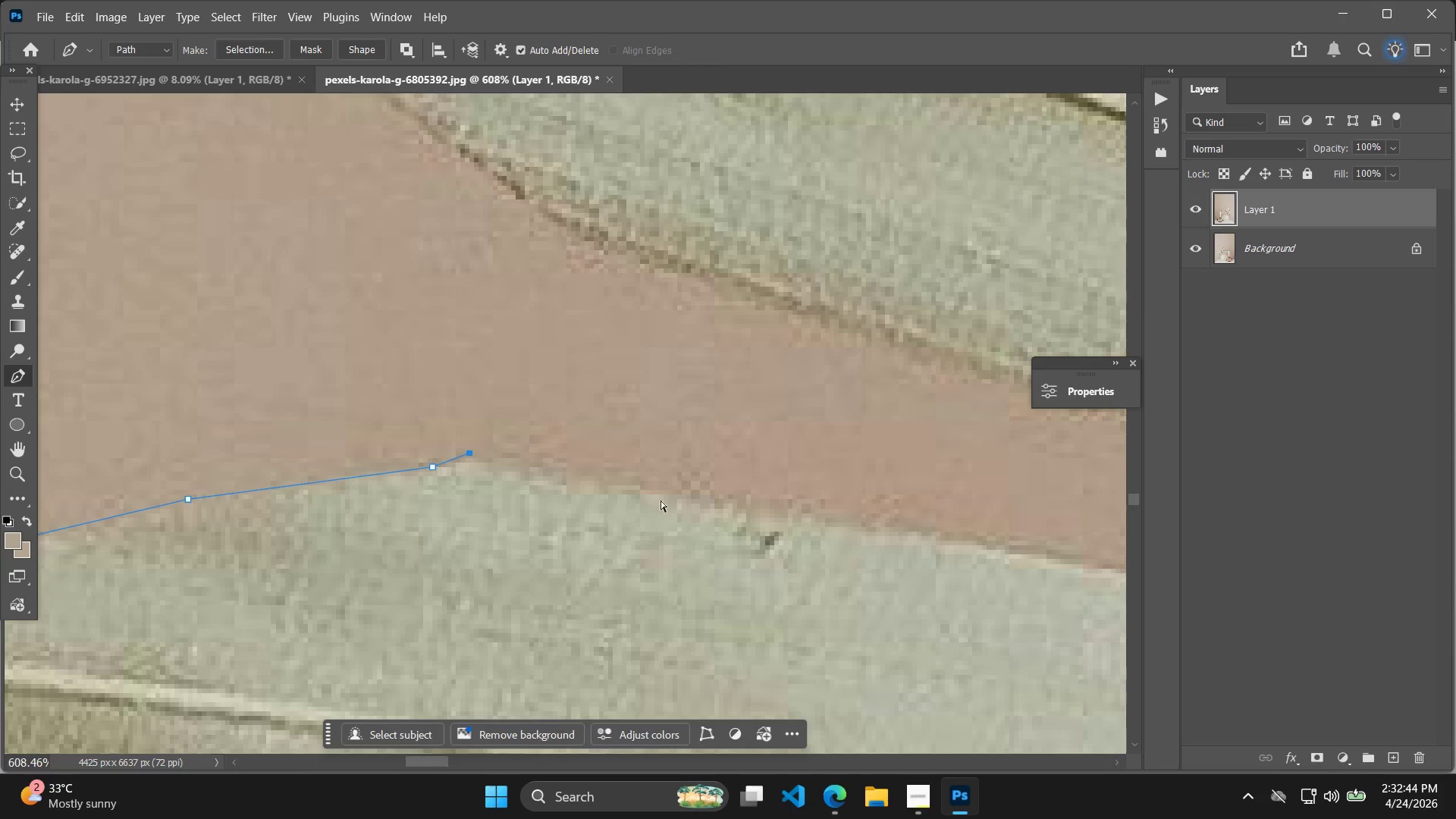 
left_click_drag(start_coordinate=[924, 517], to_coordinate=[735, 531])
 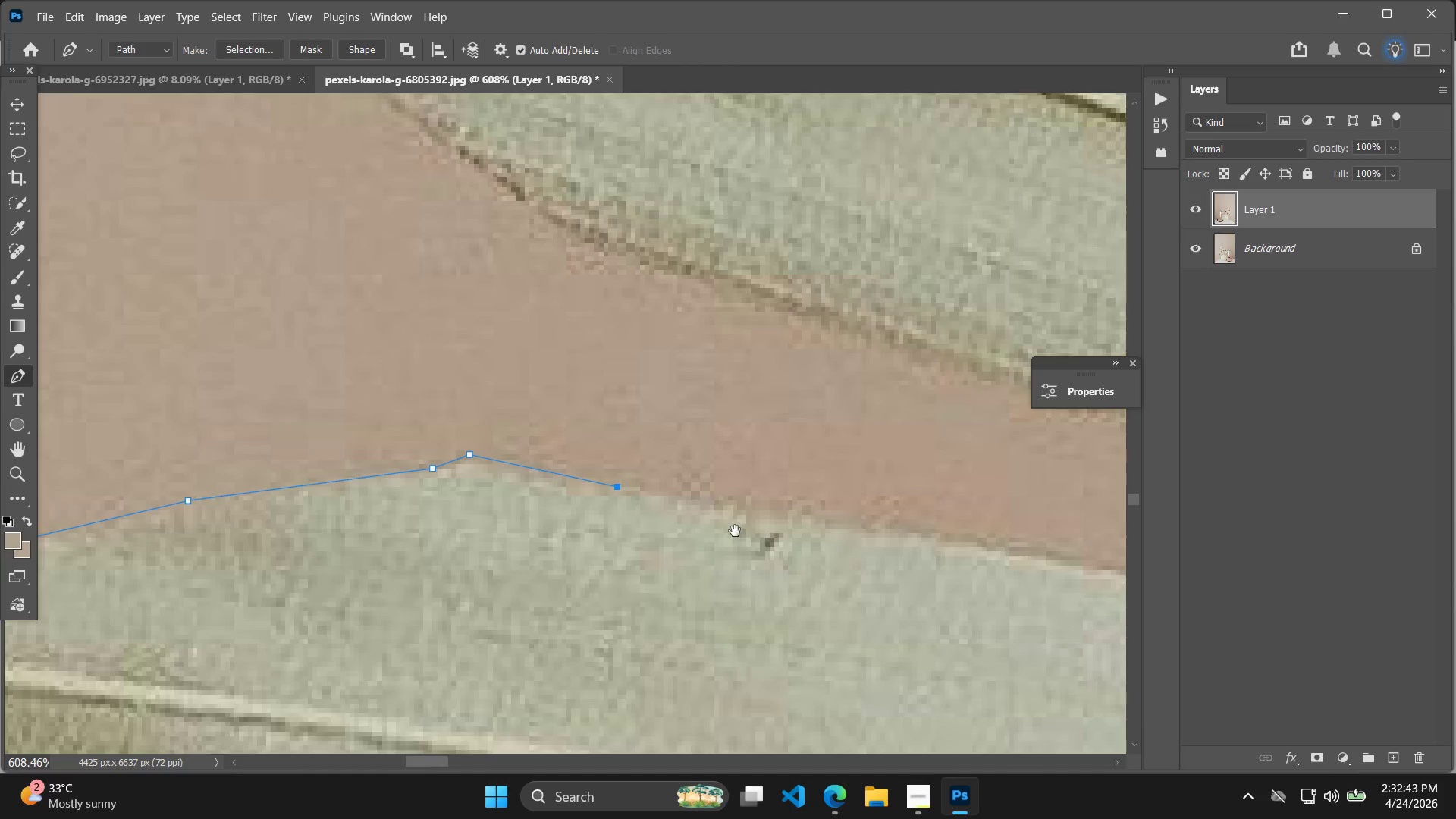 
key(Control+Z)
 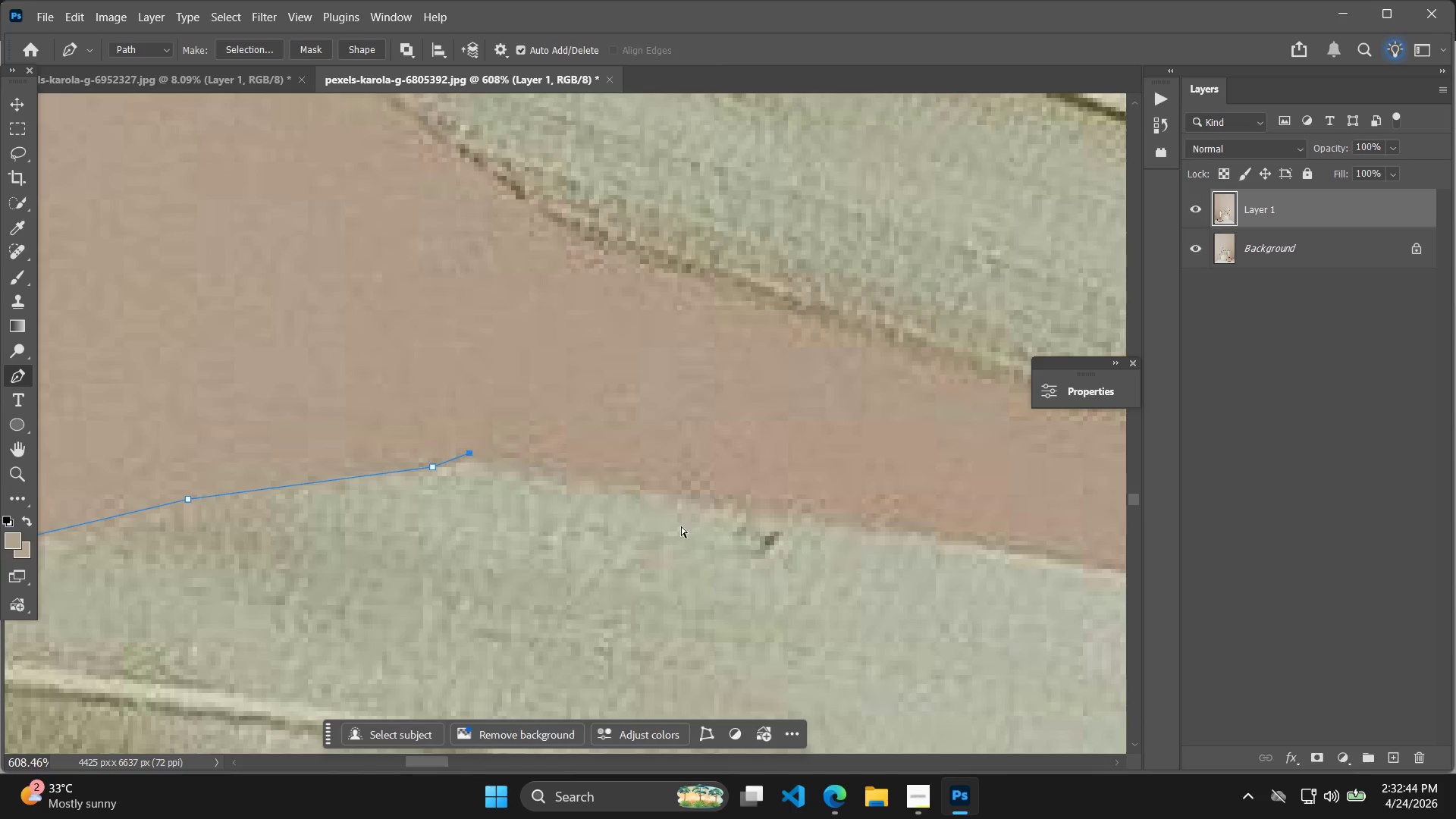 
key(Control+Z)
 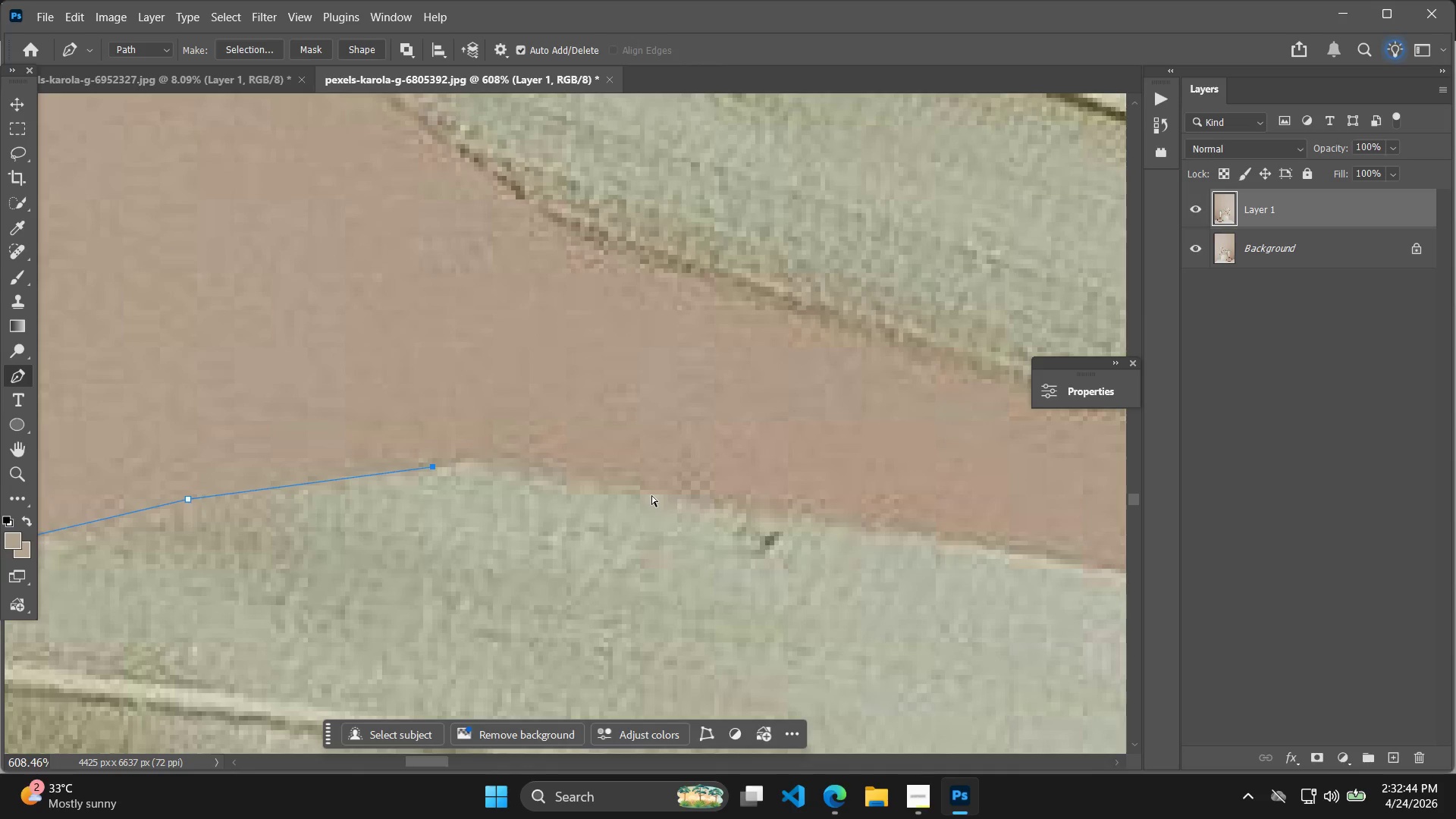 
left_click([651, 492])
 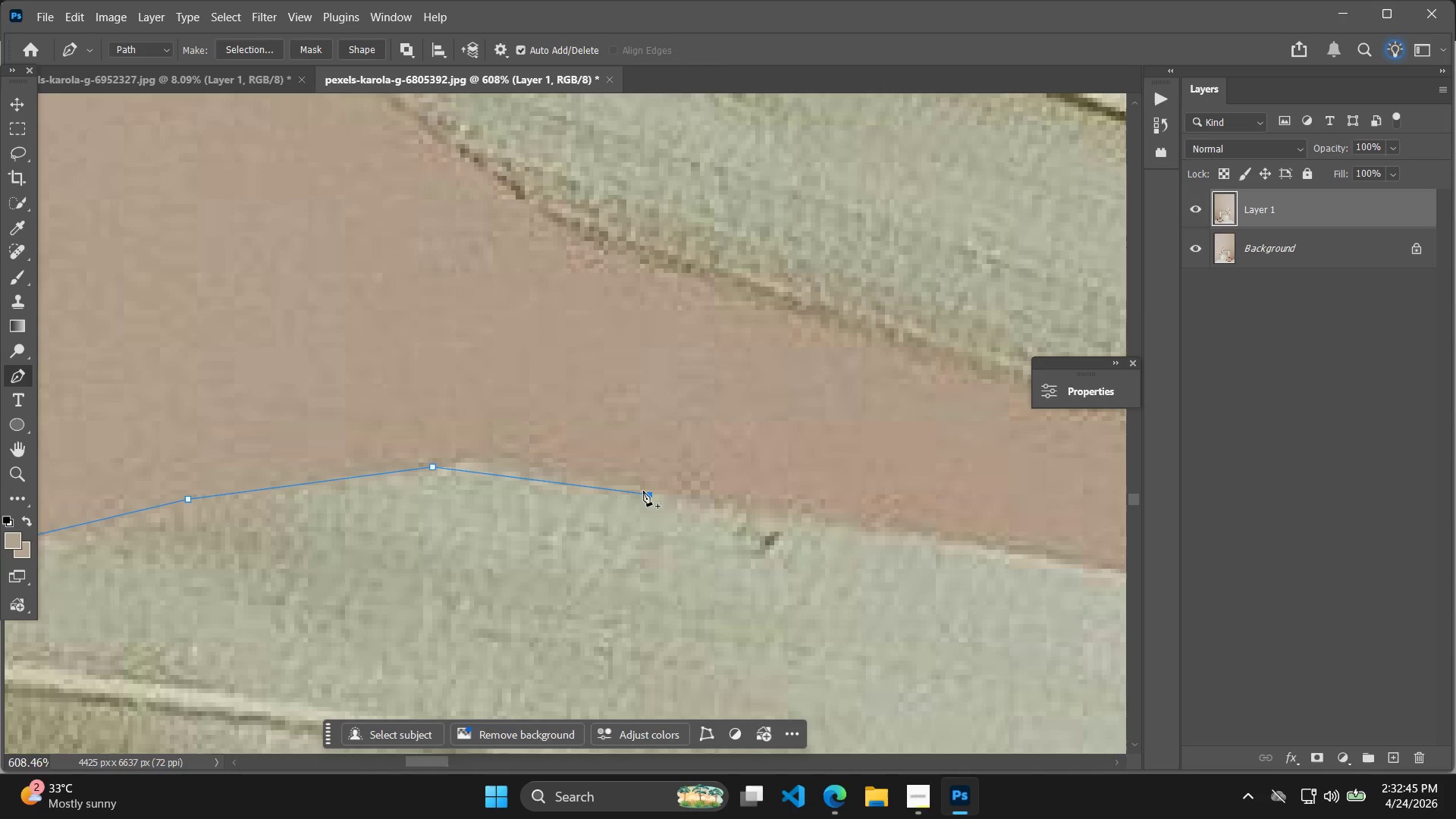 
key(Control+ControlLeft)
 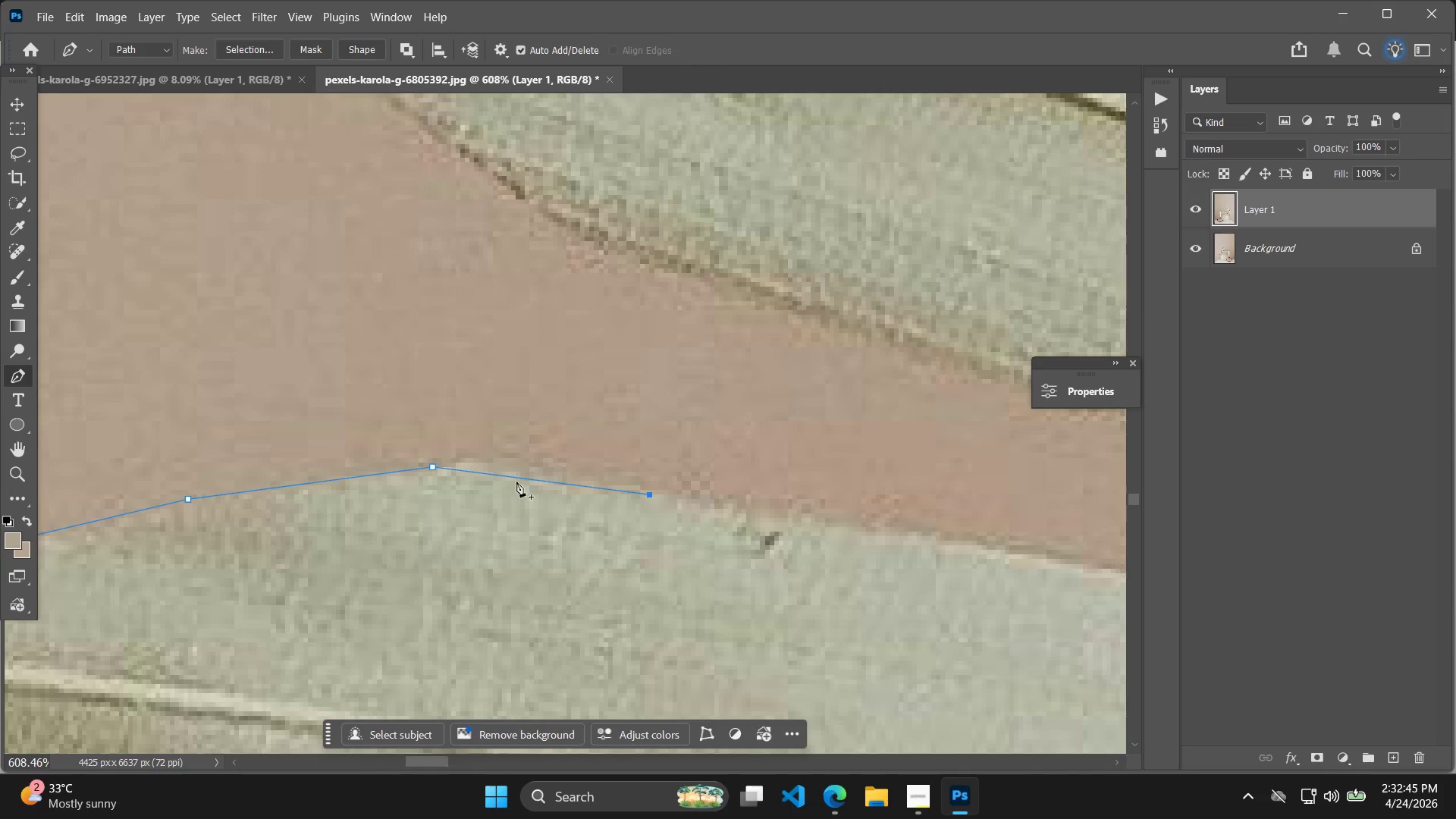 
key(Control+Z)
 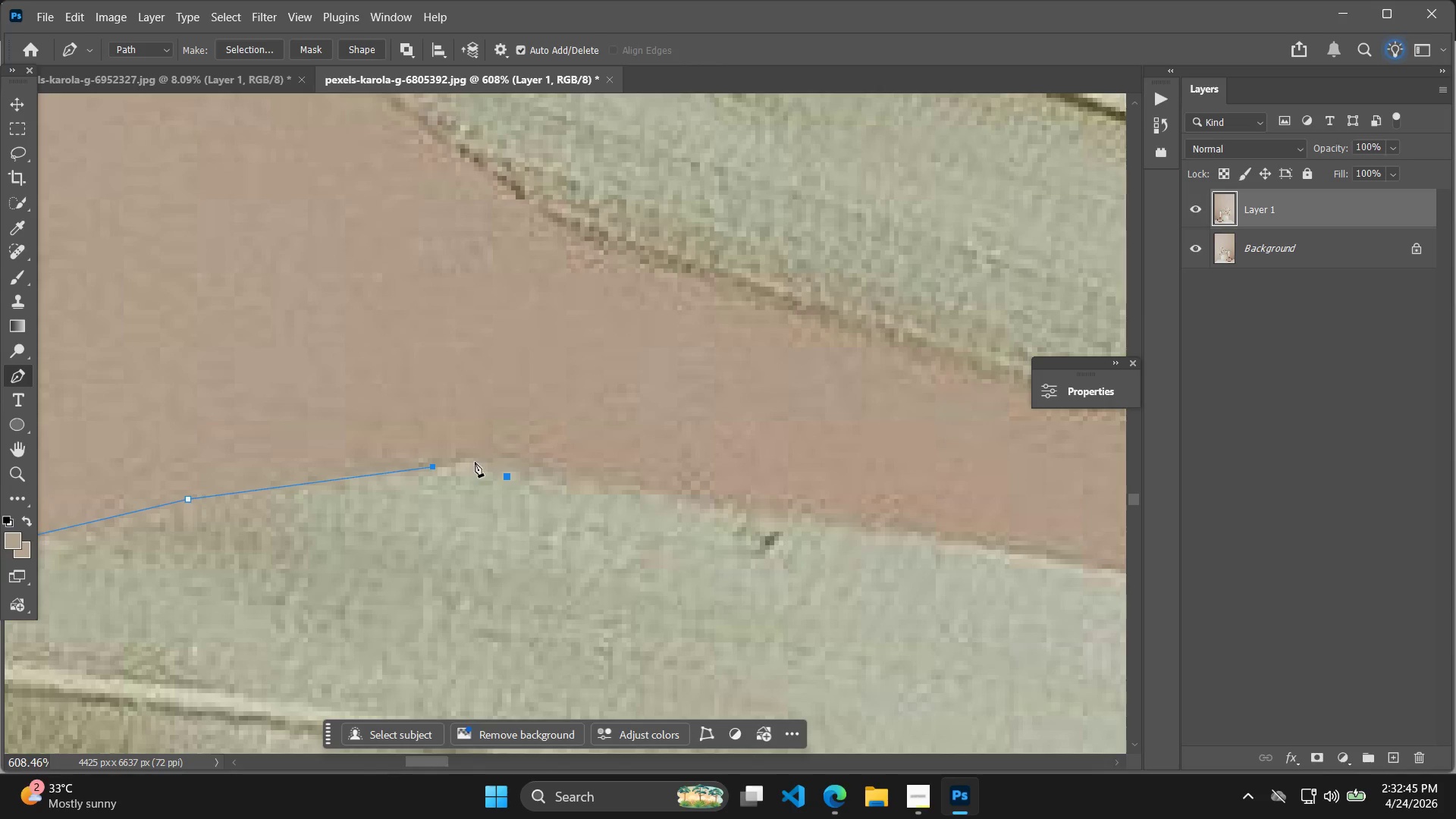 
left_click([469, 460])
 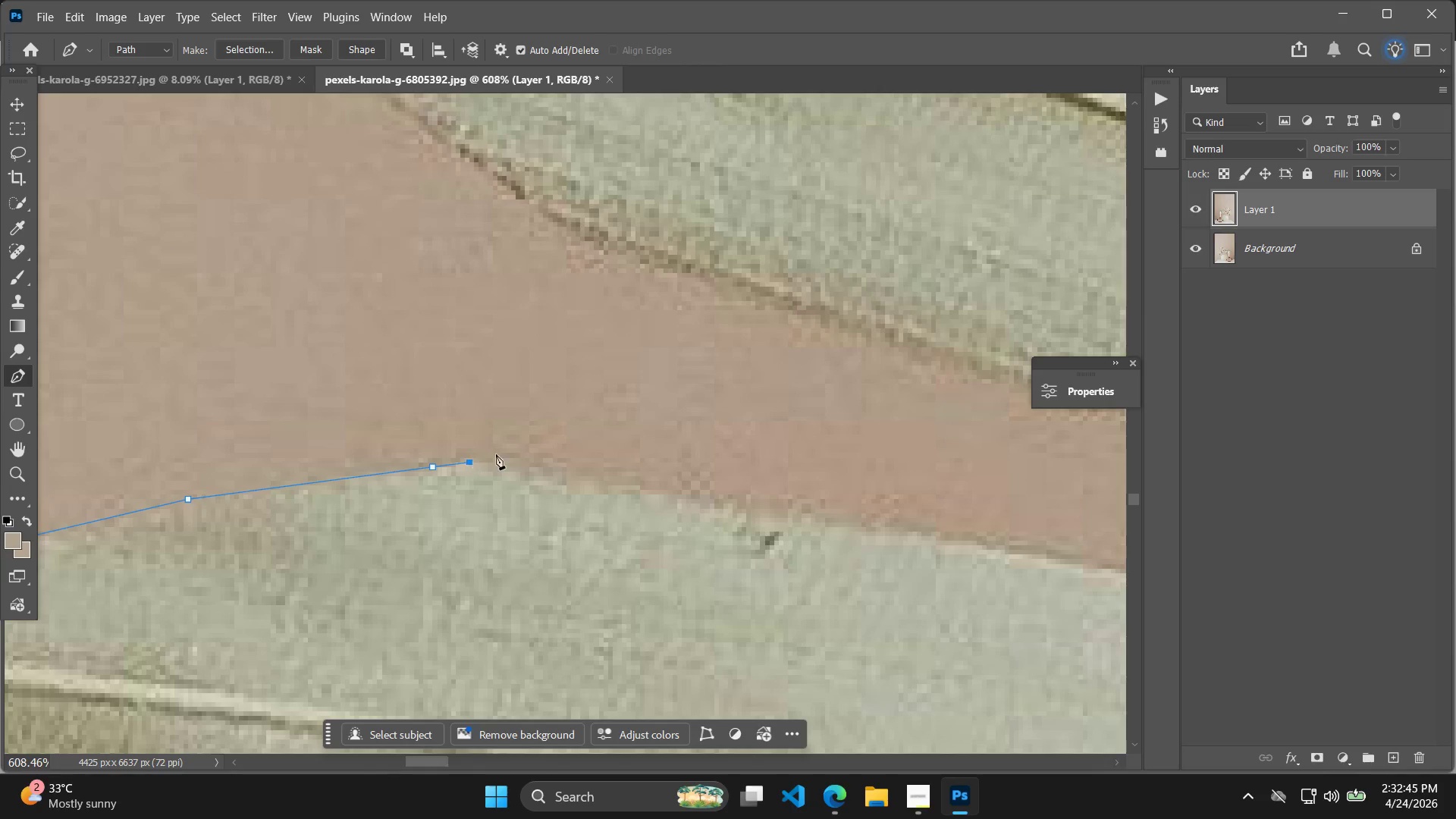 
key(Control+ControlLeft)
 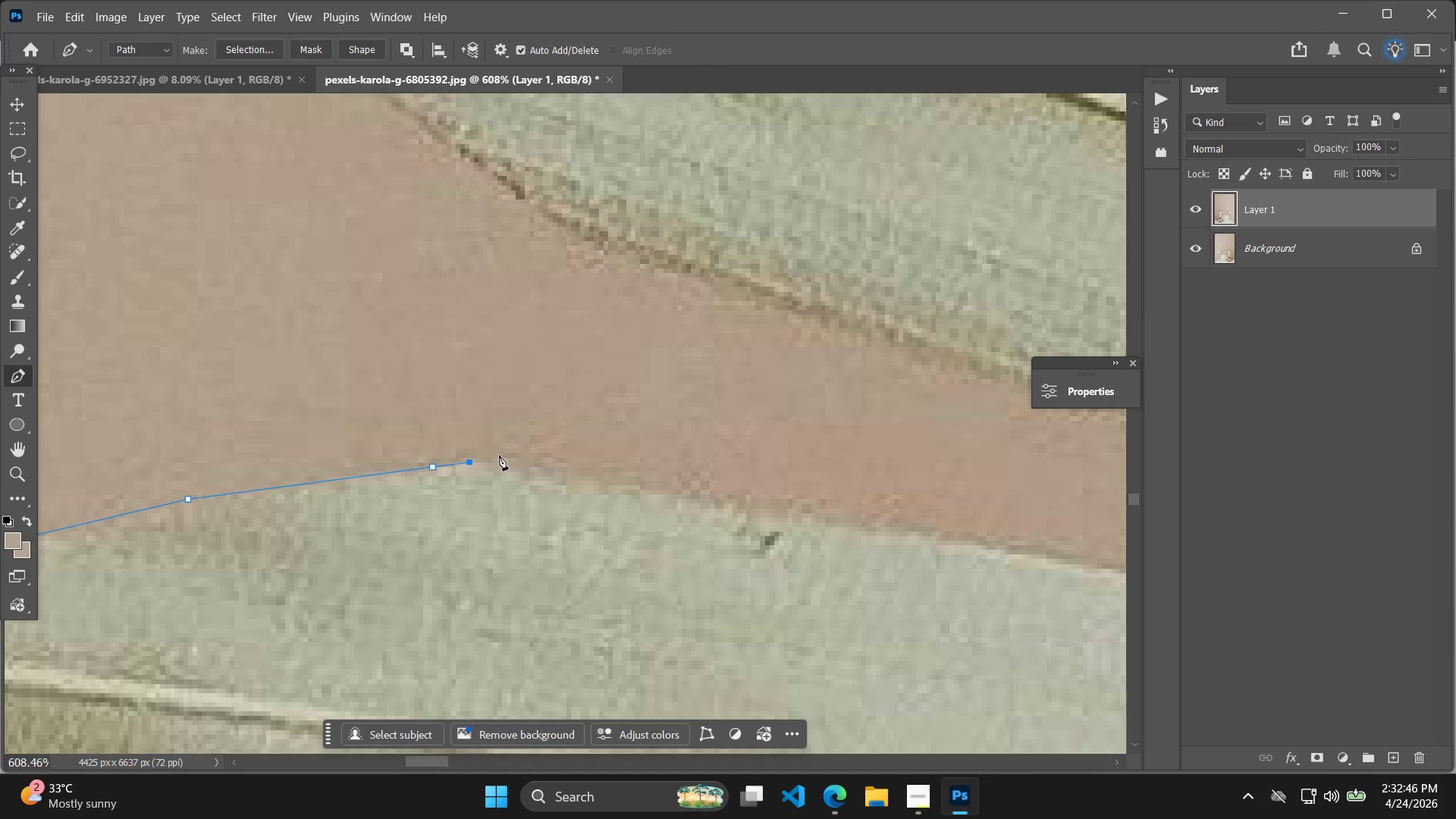 
key(Control+Z)
 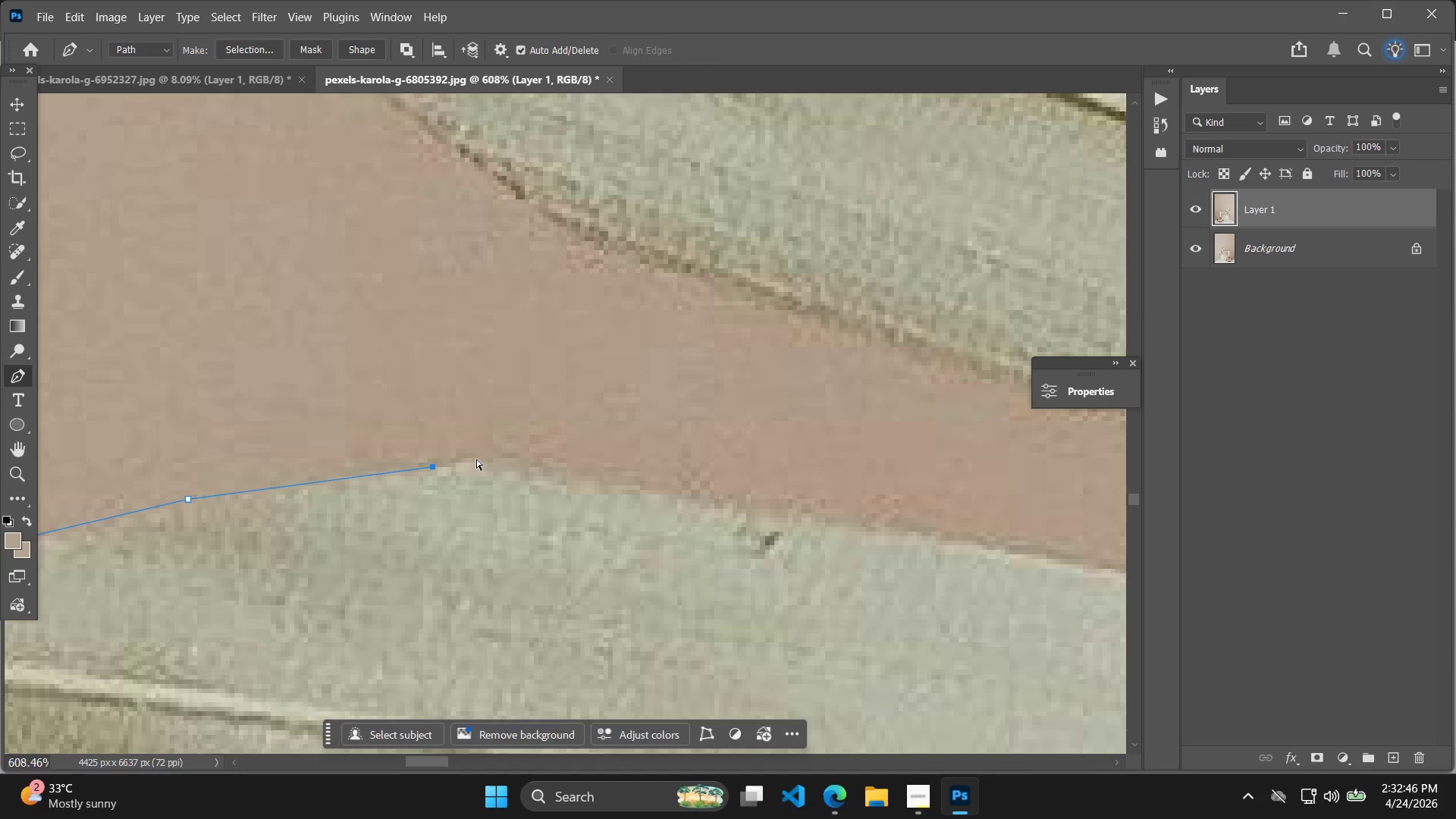 
left_click([470, 457])
 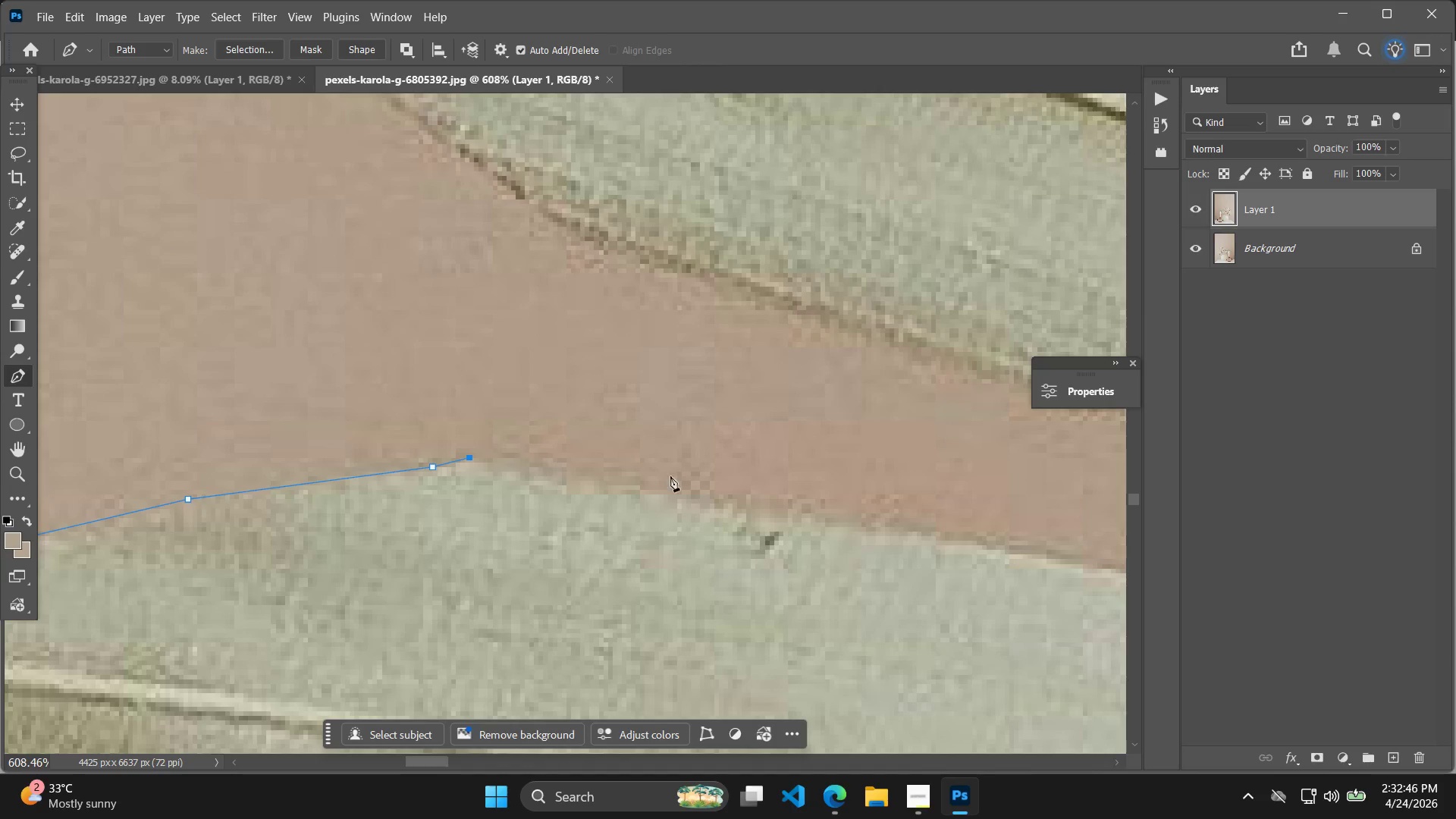 
left_click([704, 489])
 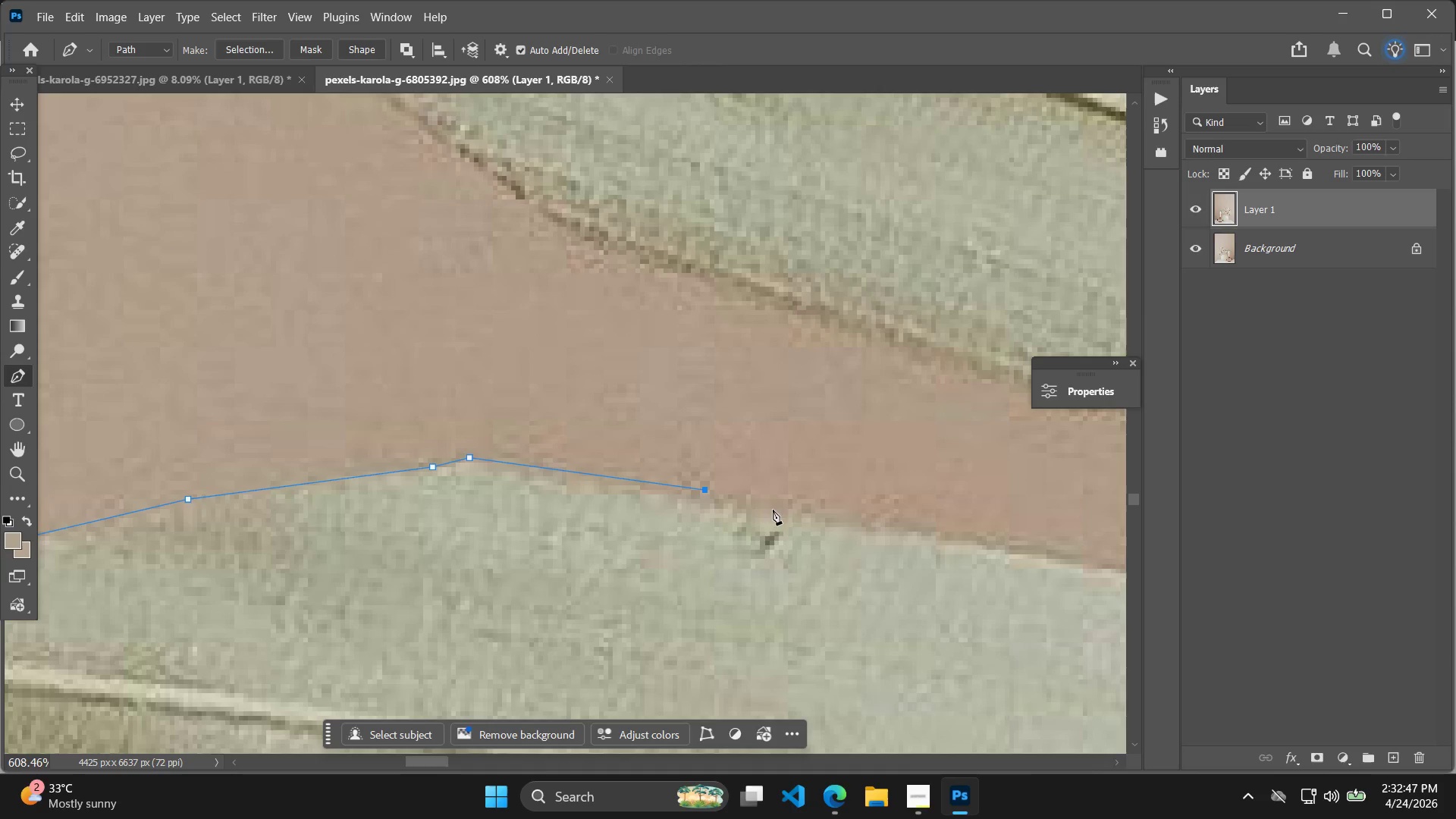 
key(Control+ControlLeft)
 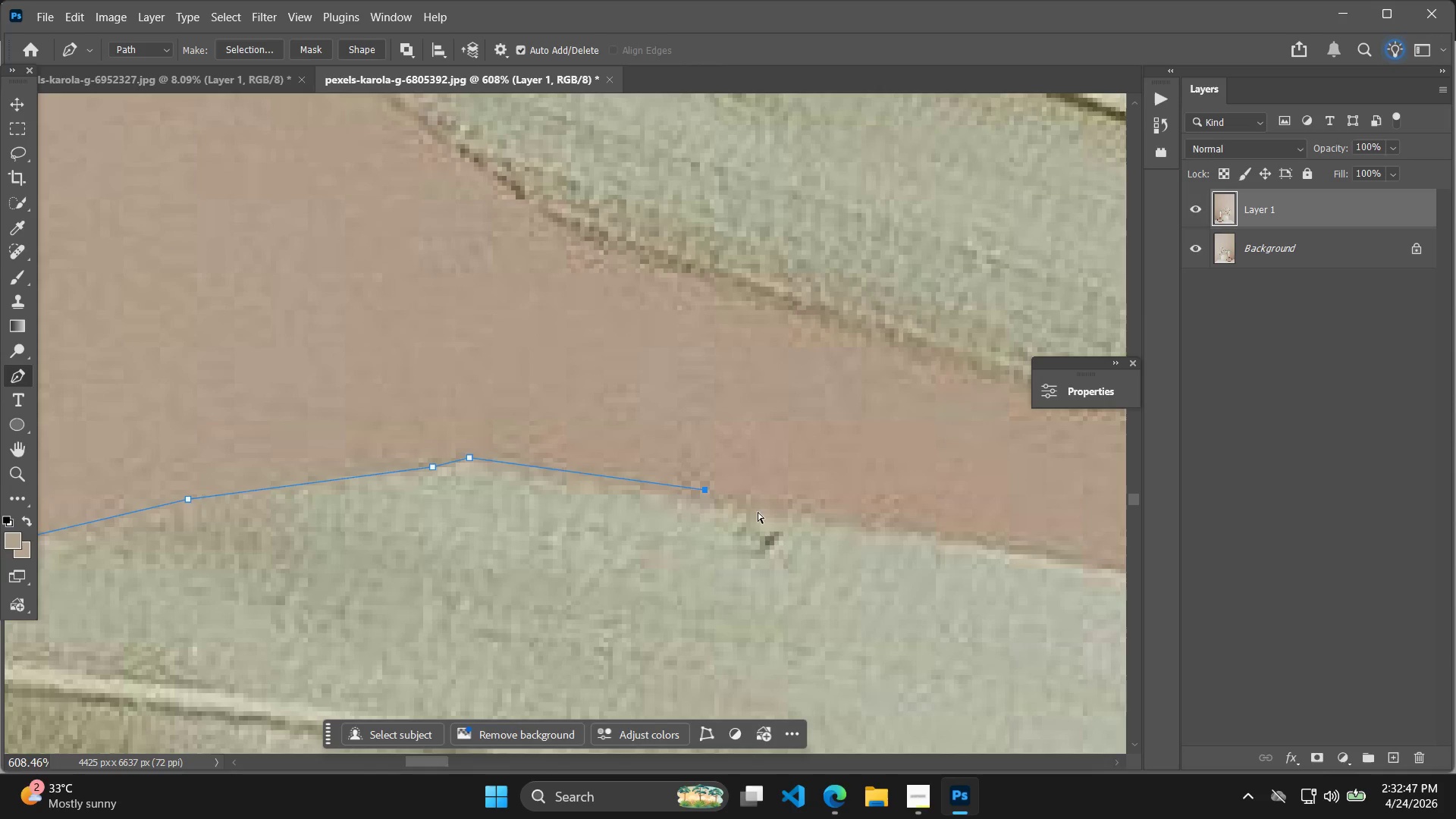 
key(Control+Z)
 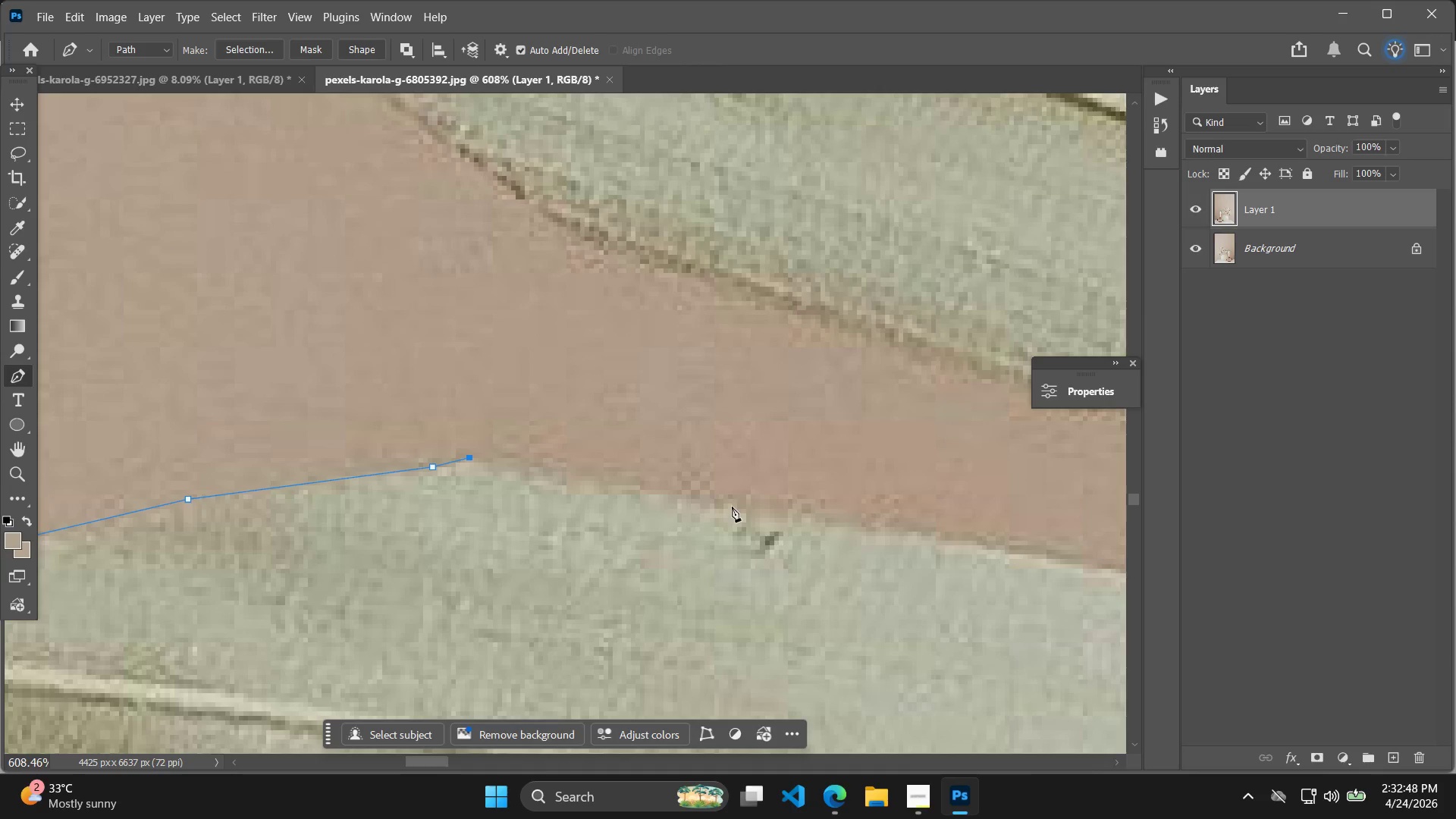 
left_click([731, 500])
 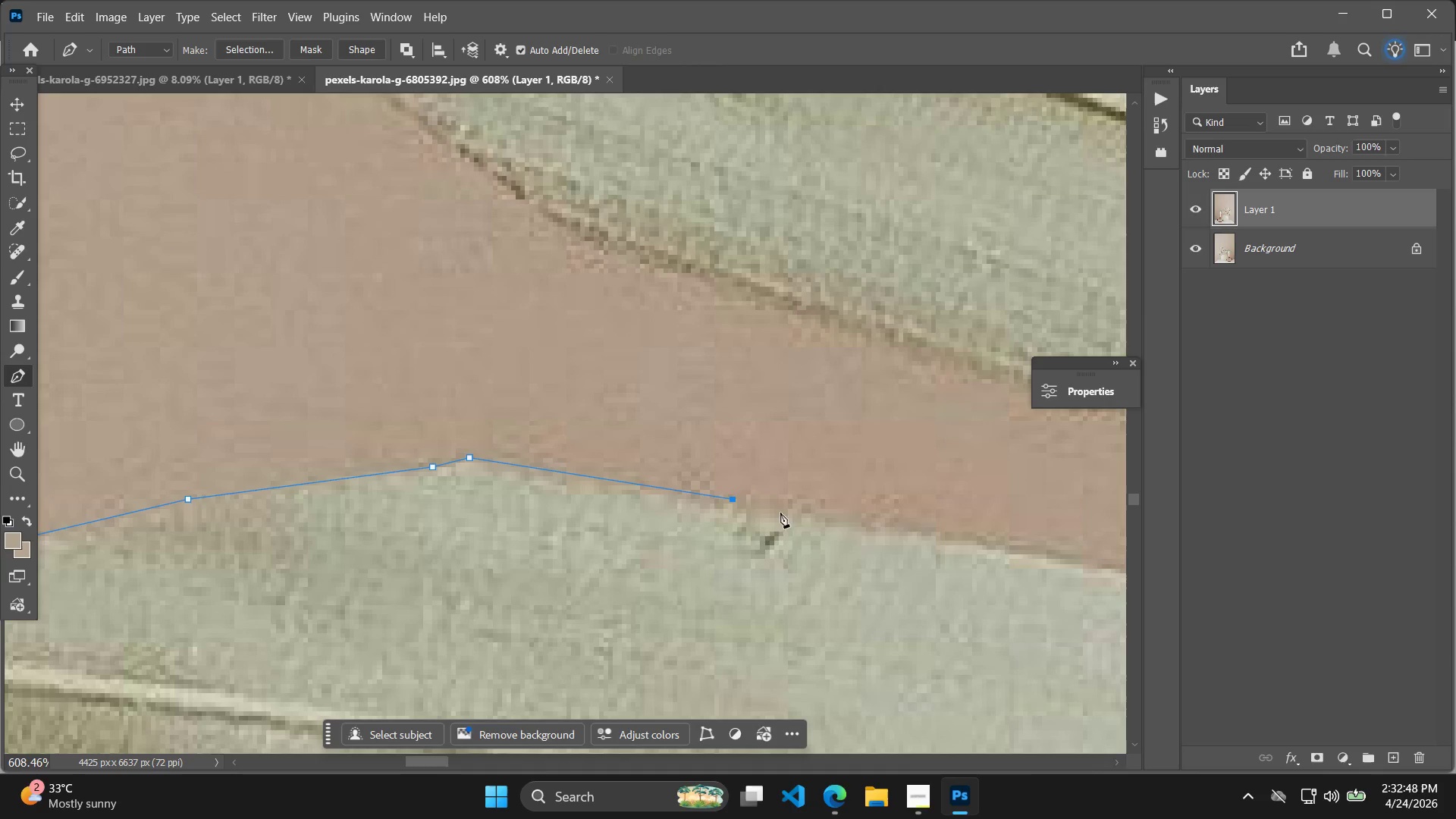 
hold_key(key=Space, duration=0.52)
 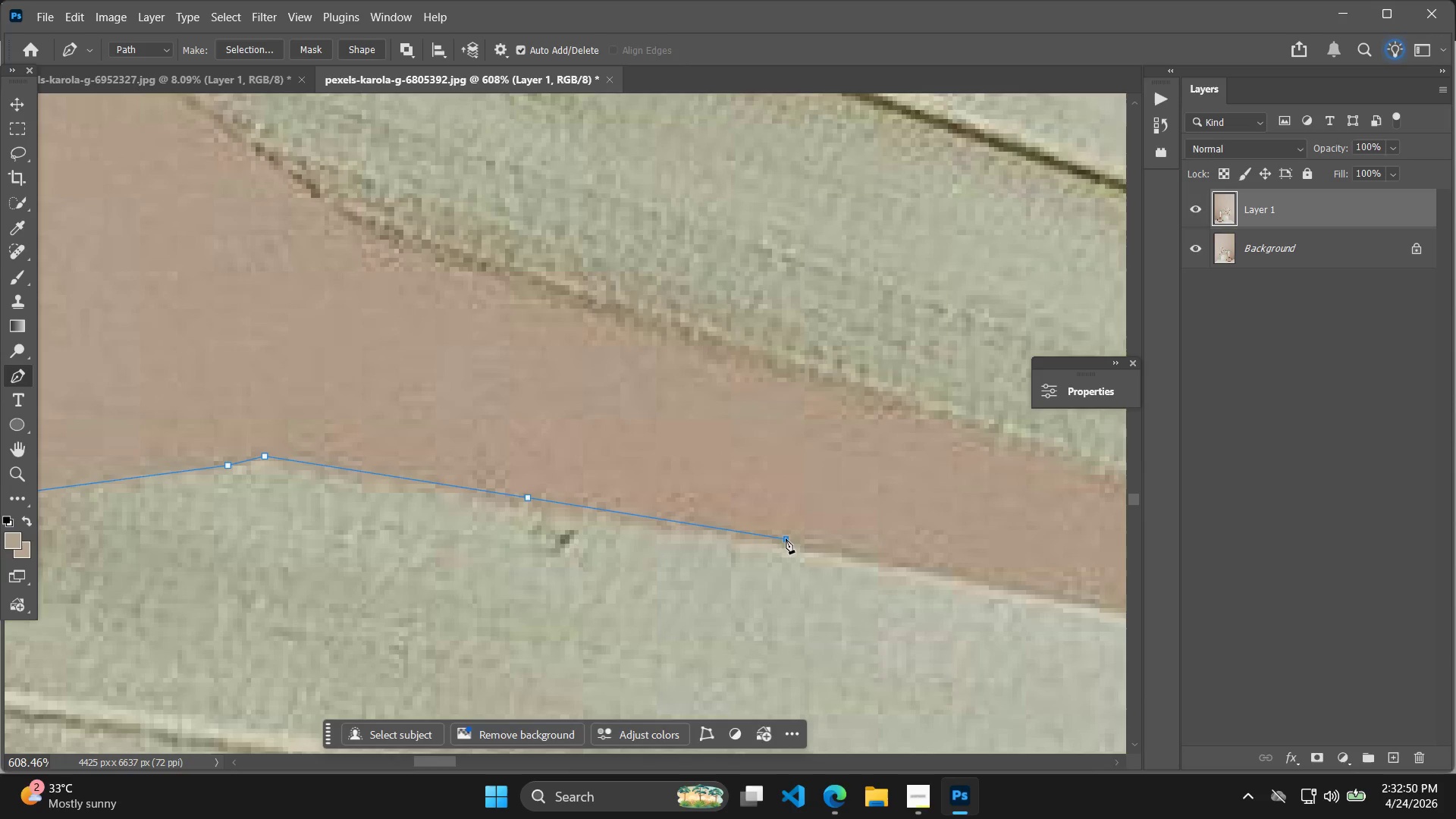 
left_click_drag(start_coordinate=[840, 535], to_coordinate=[635, 533])
 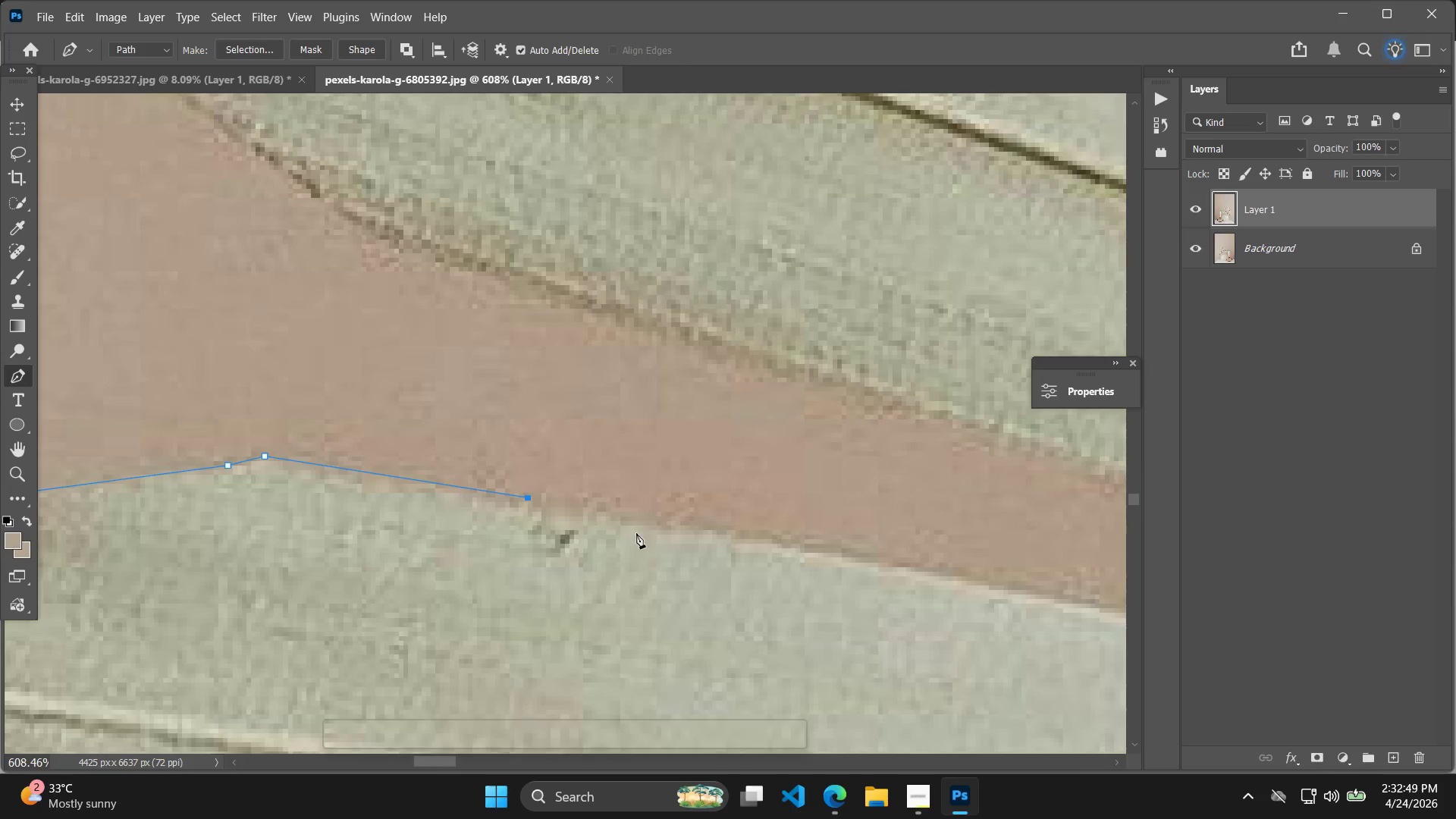 
hold_key(key=Space, duration=1.25)
 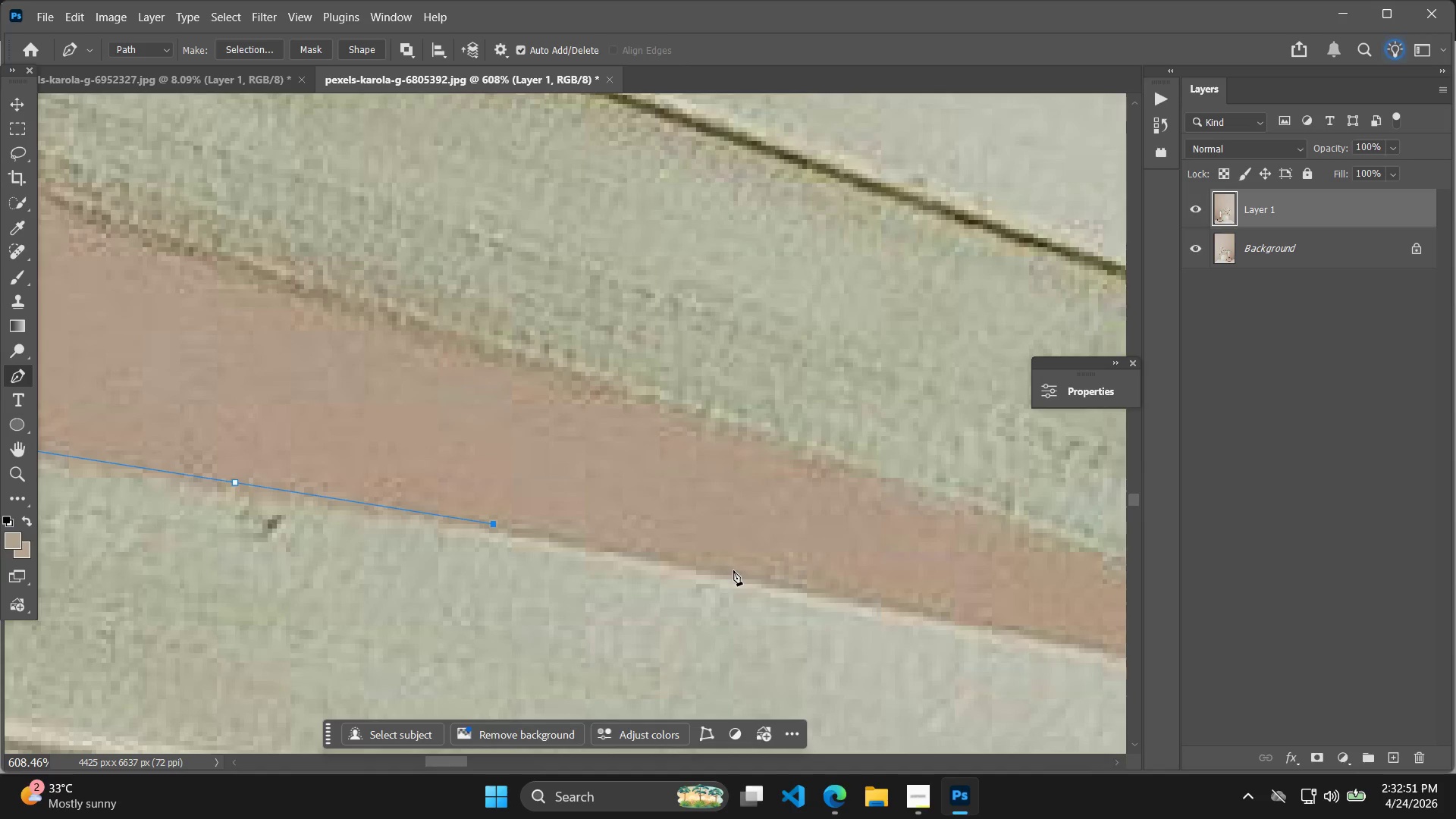 
left_click_drag(start_coordinate=[879, 563], to_coordinate=[586, 548])
 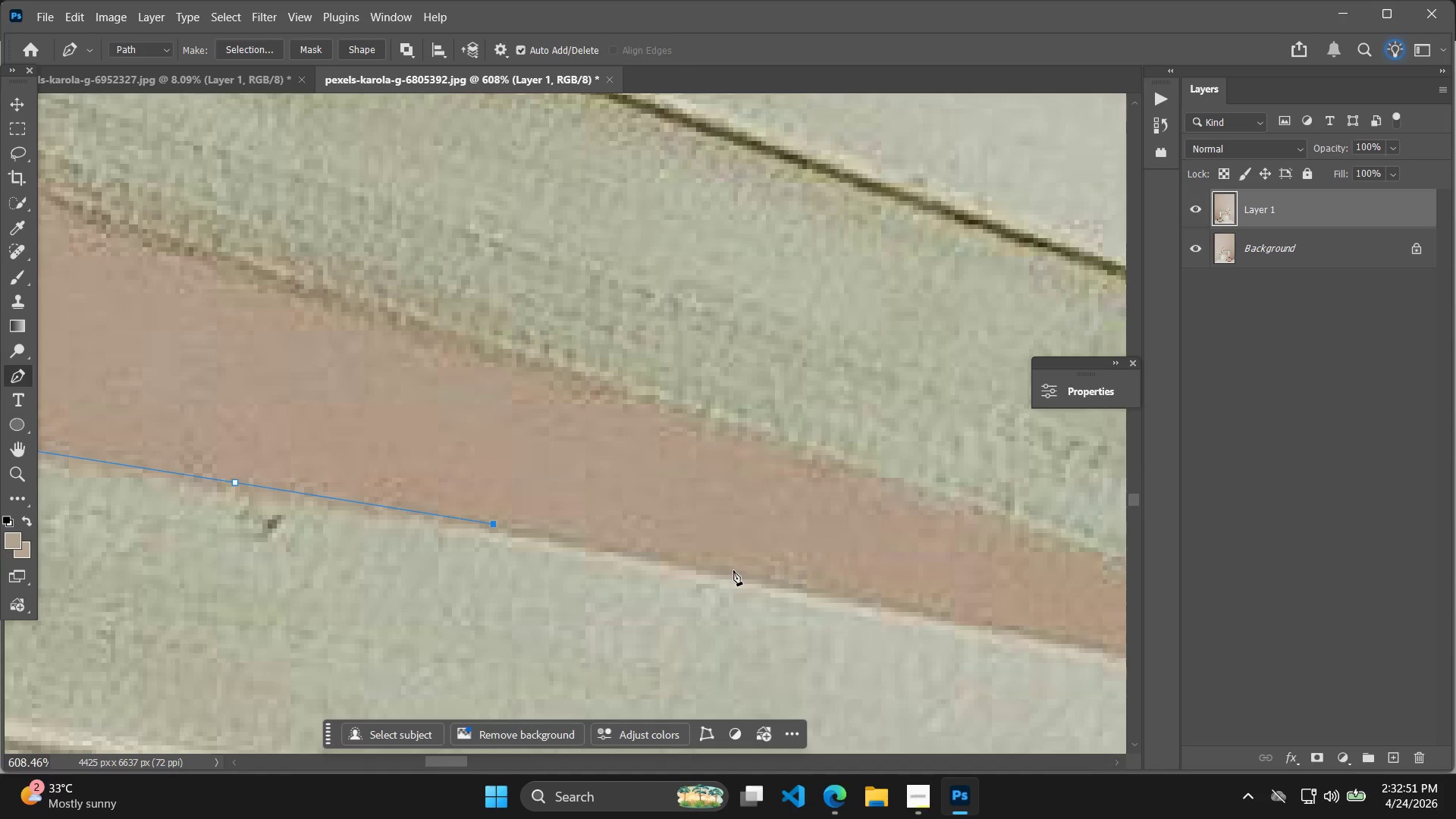 
left_click([736, 575])
 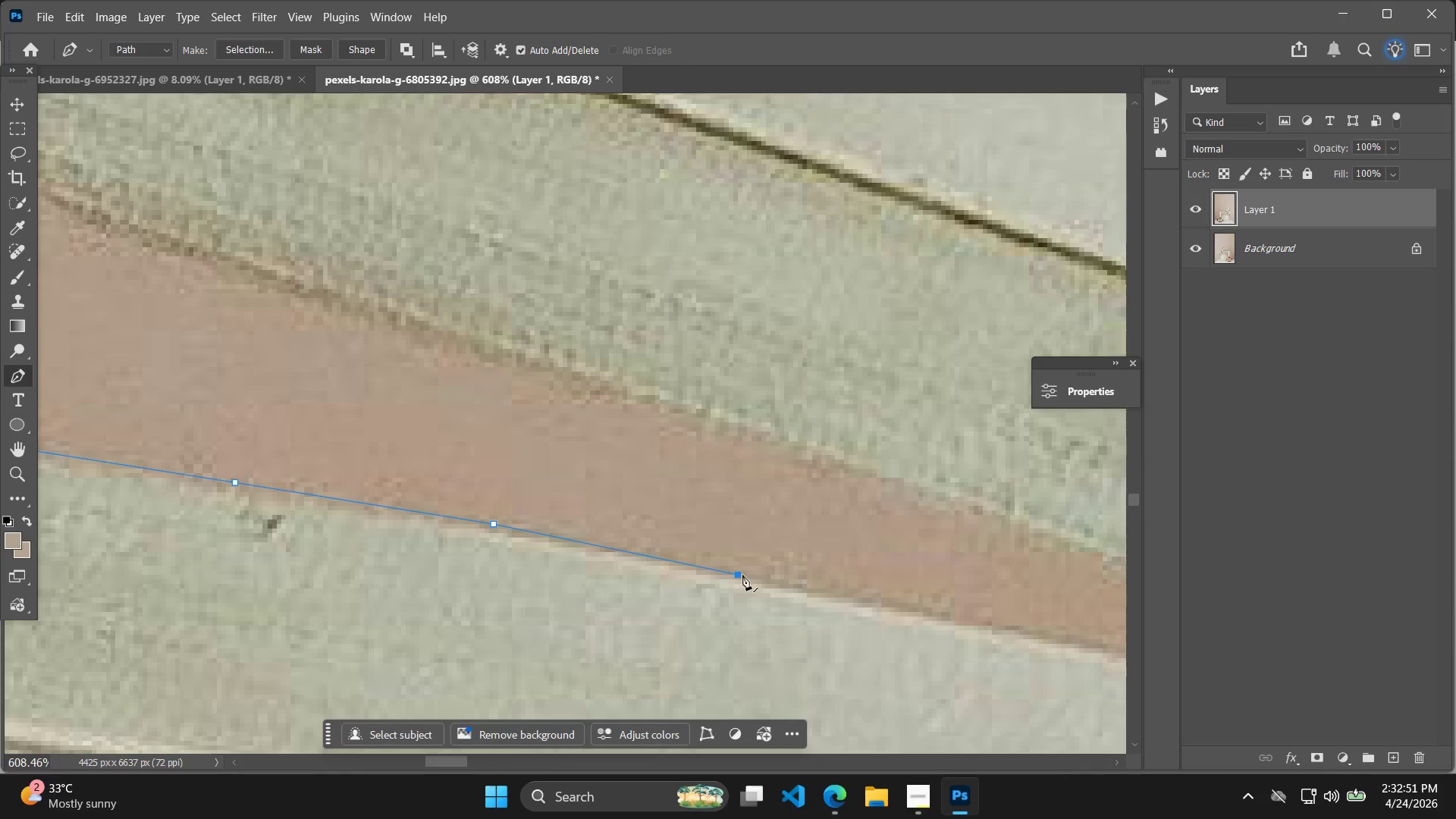 
hold_key(key=Space, duration=0.58)
 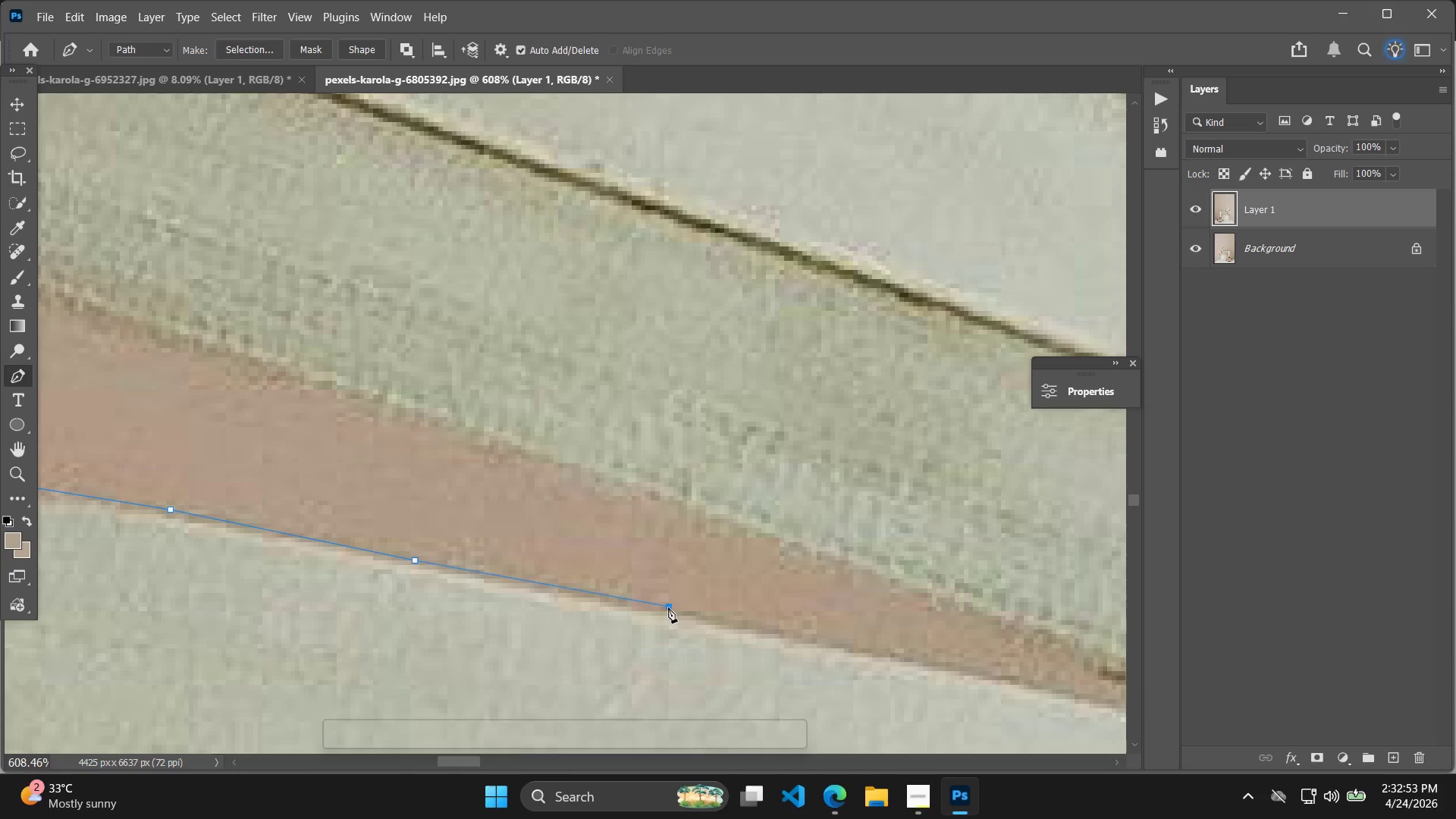 
left_click_drag(start_coordinate=[859, 585], to_coordinate=[536, 570])
 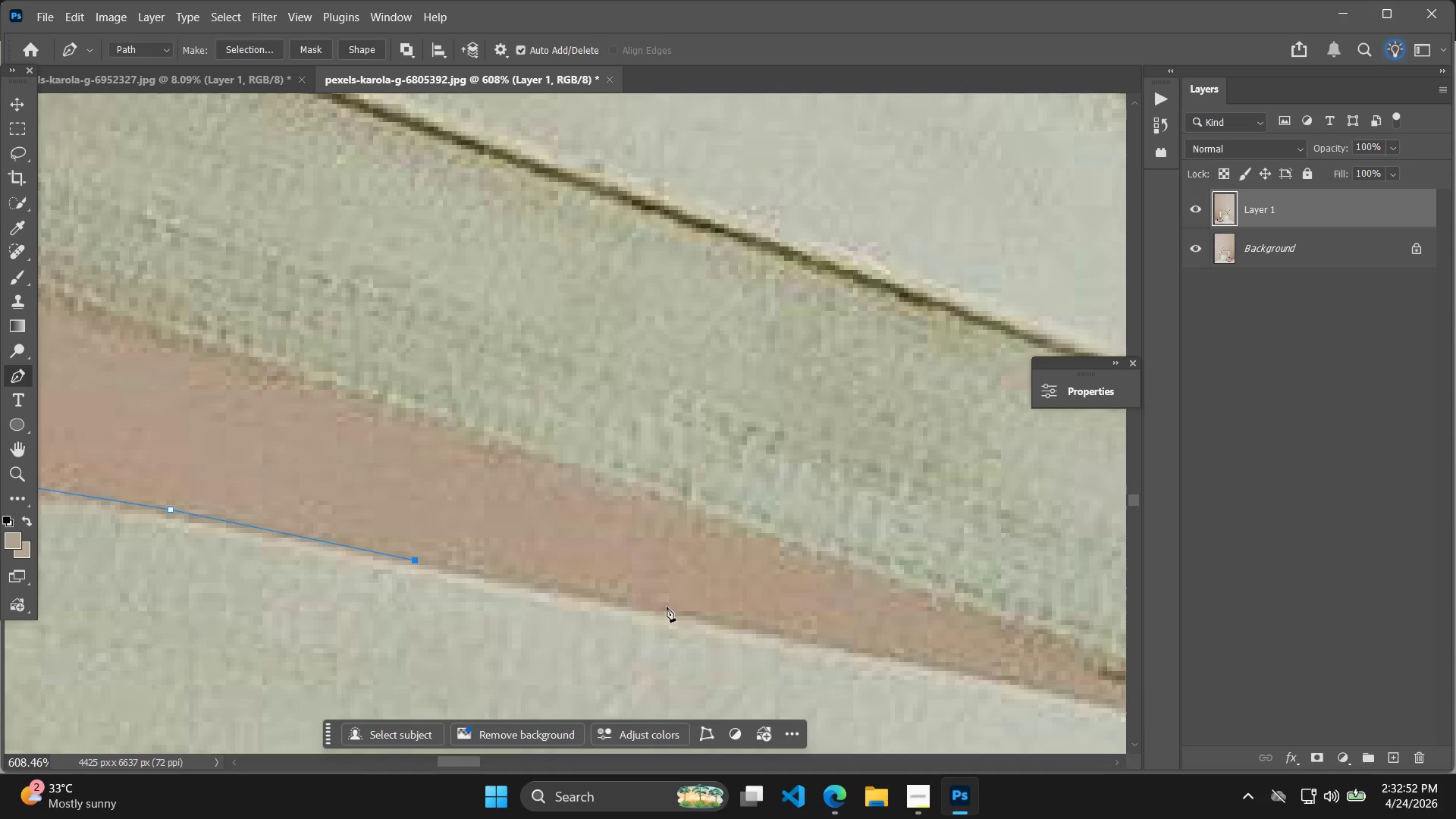 
left_click([668, 607])
 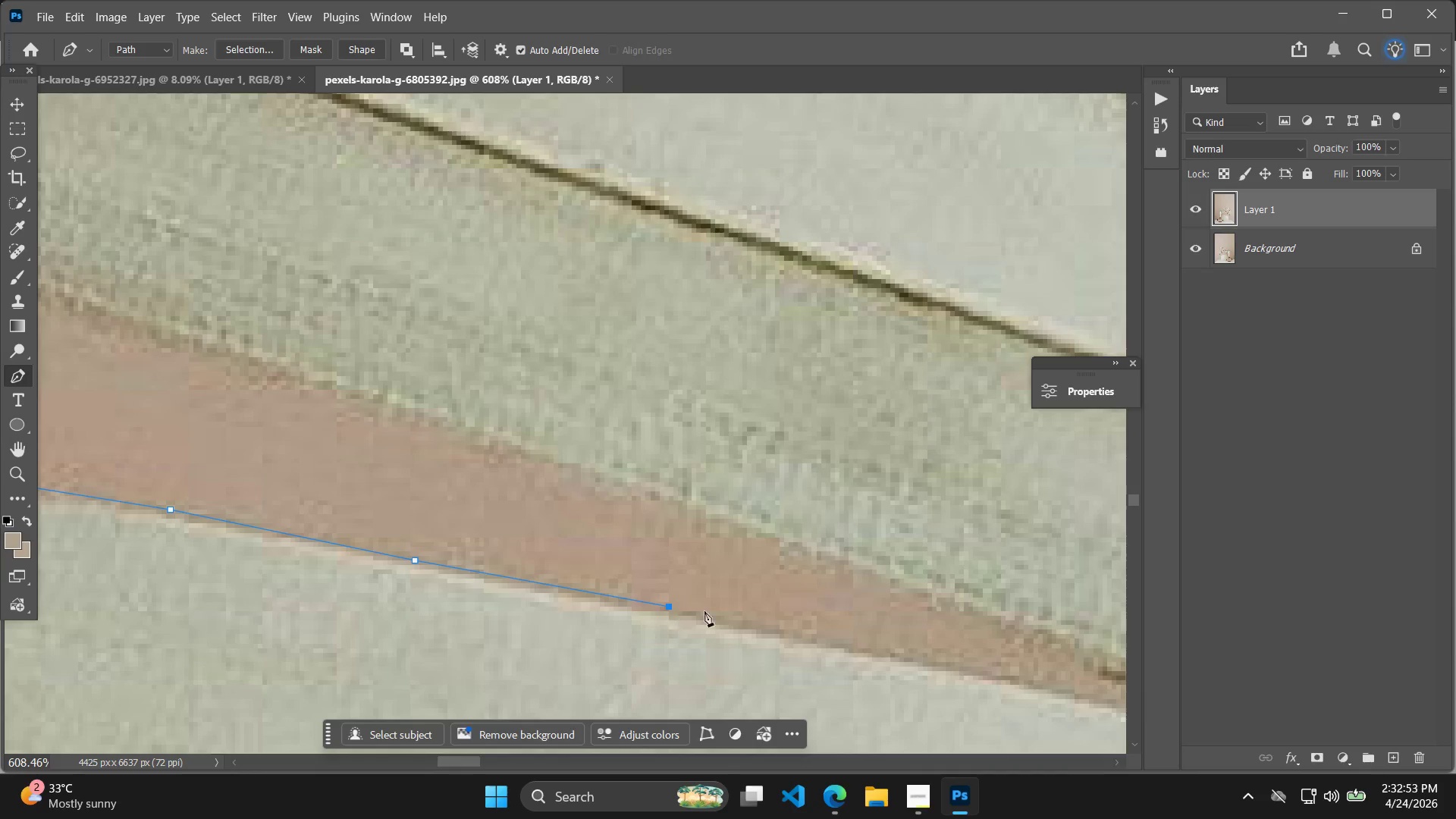 
hold_key(key=Space, duration=0.61)
 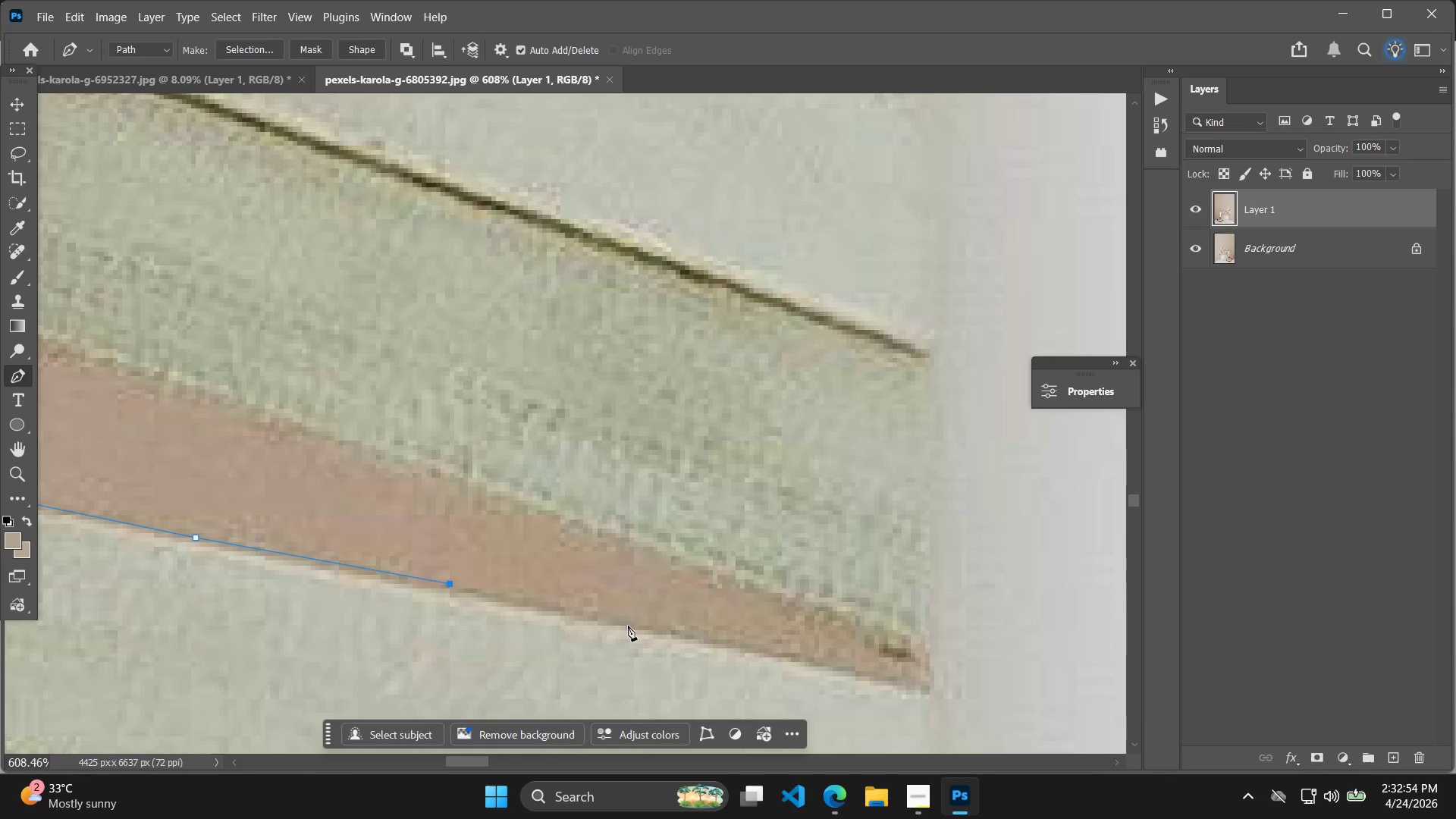 
left_click_drag(start_coordinate=[818, 614], to_coordinate=[599, 592])
 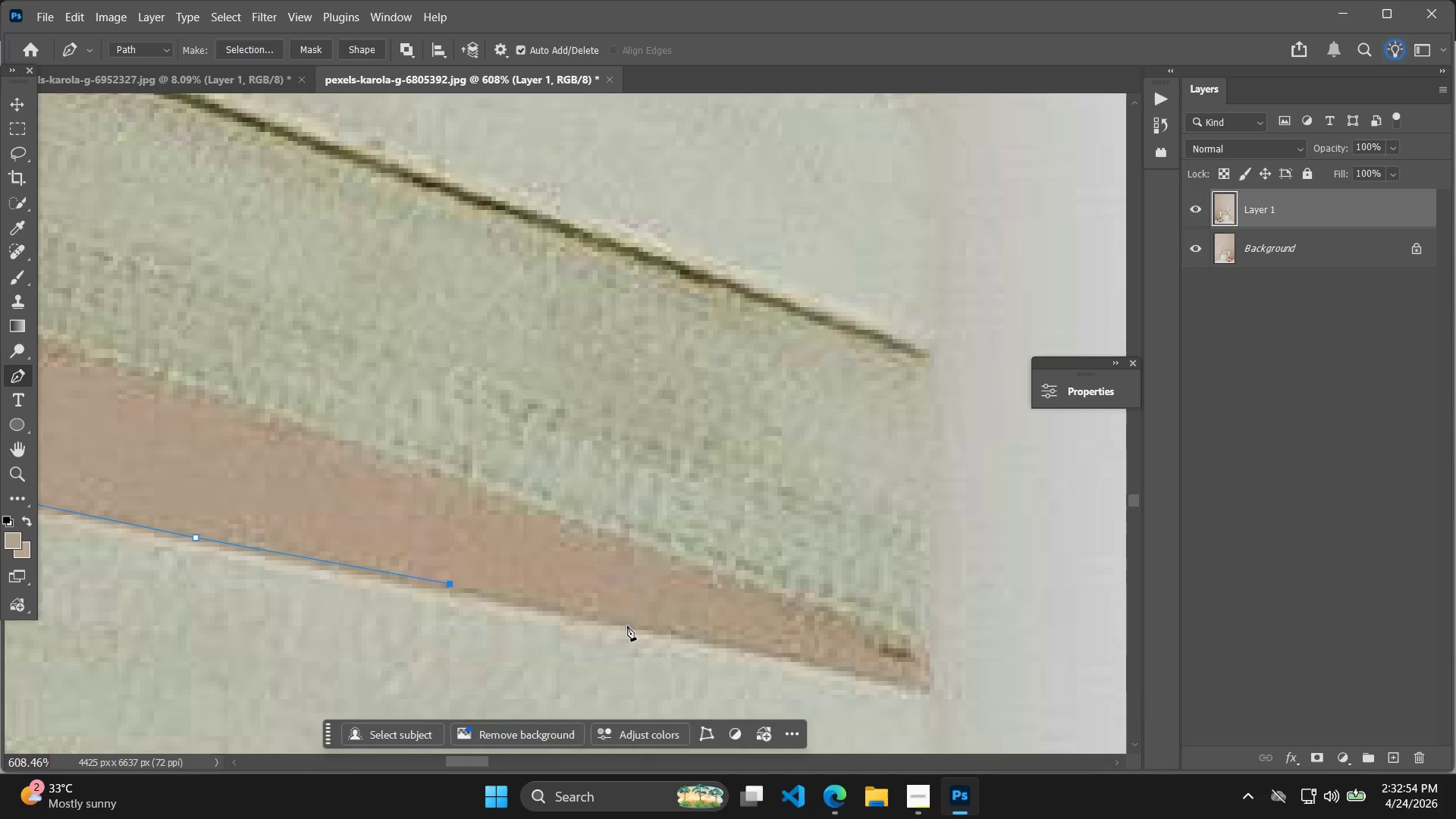 
left_click([628, 626])
 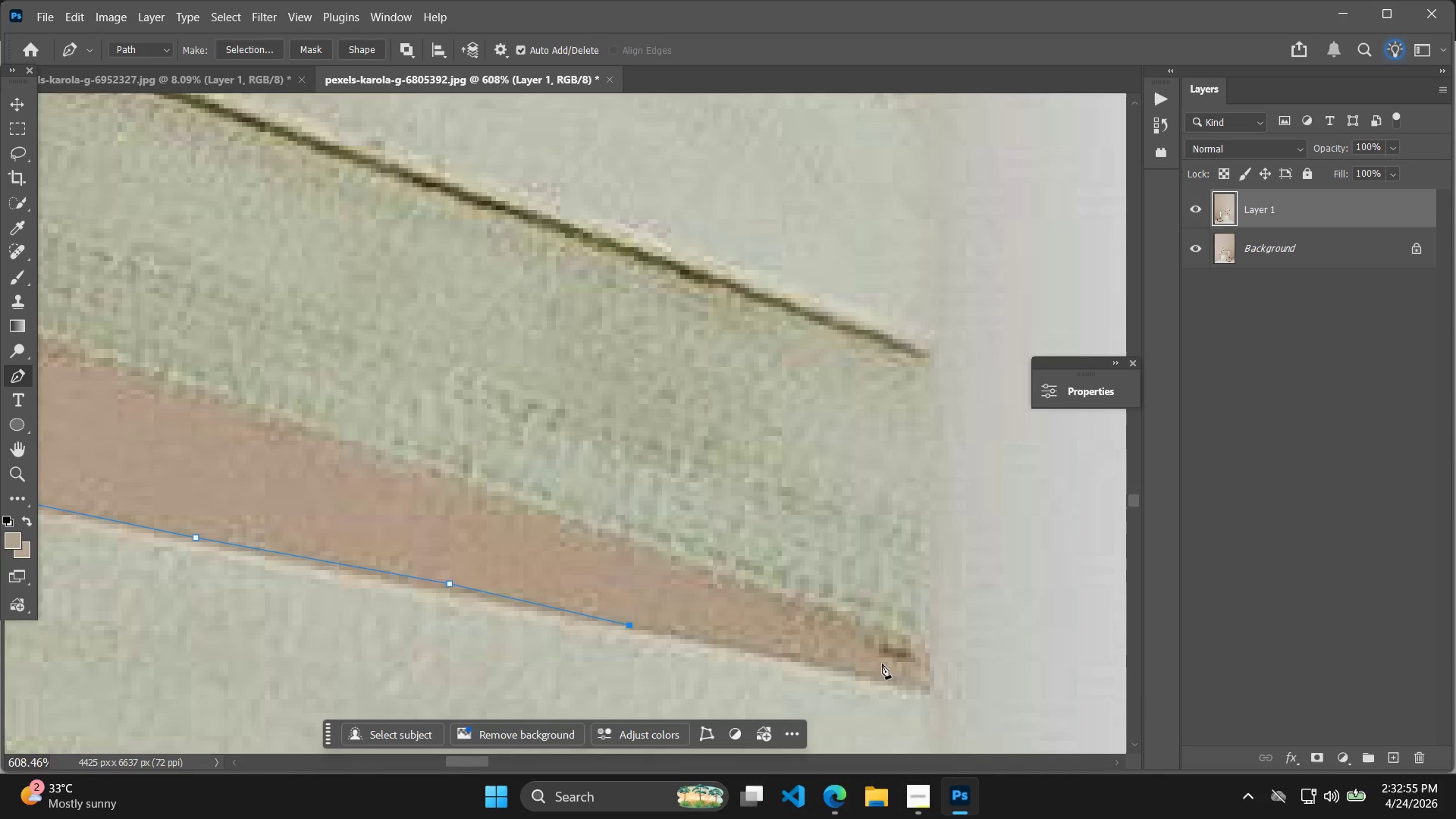 
left_click([873, 672])
 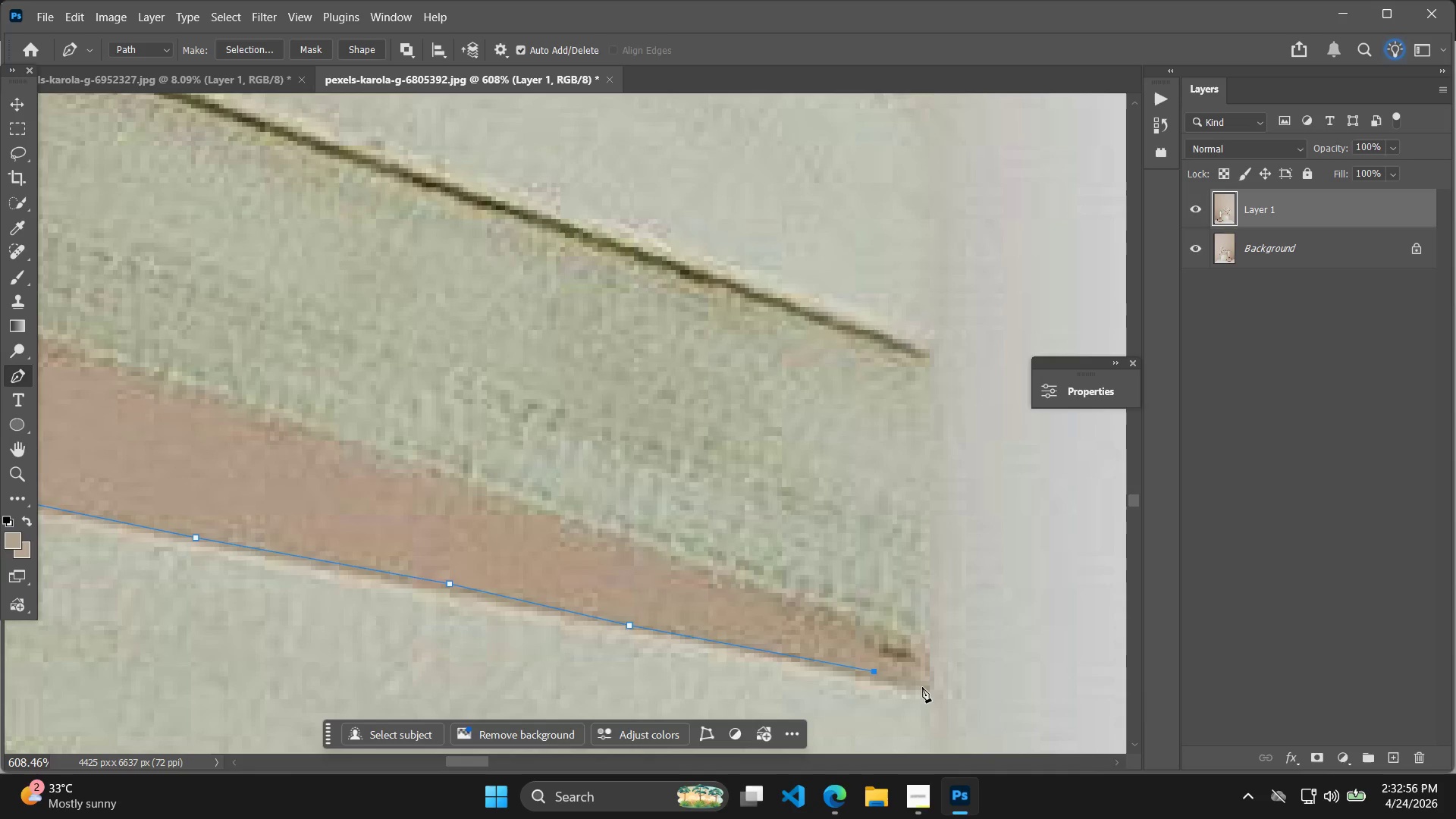 
key(Control+Z)
 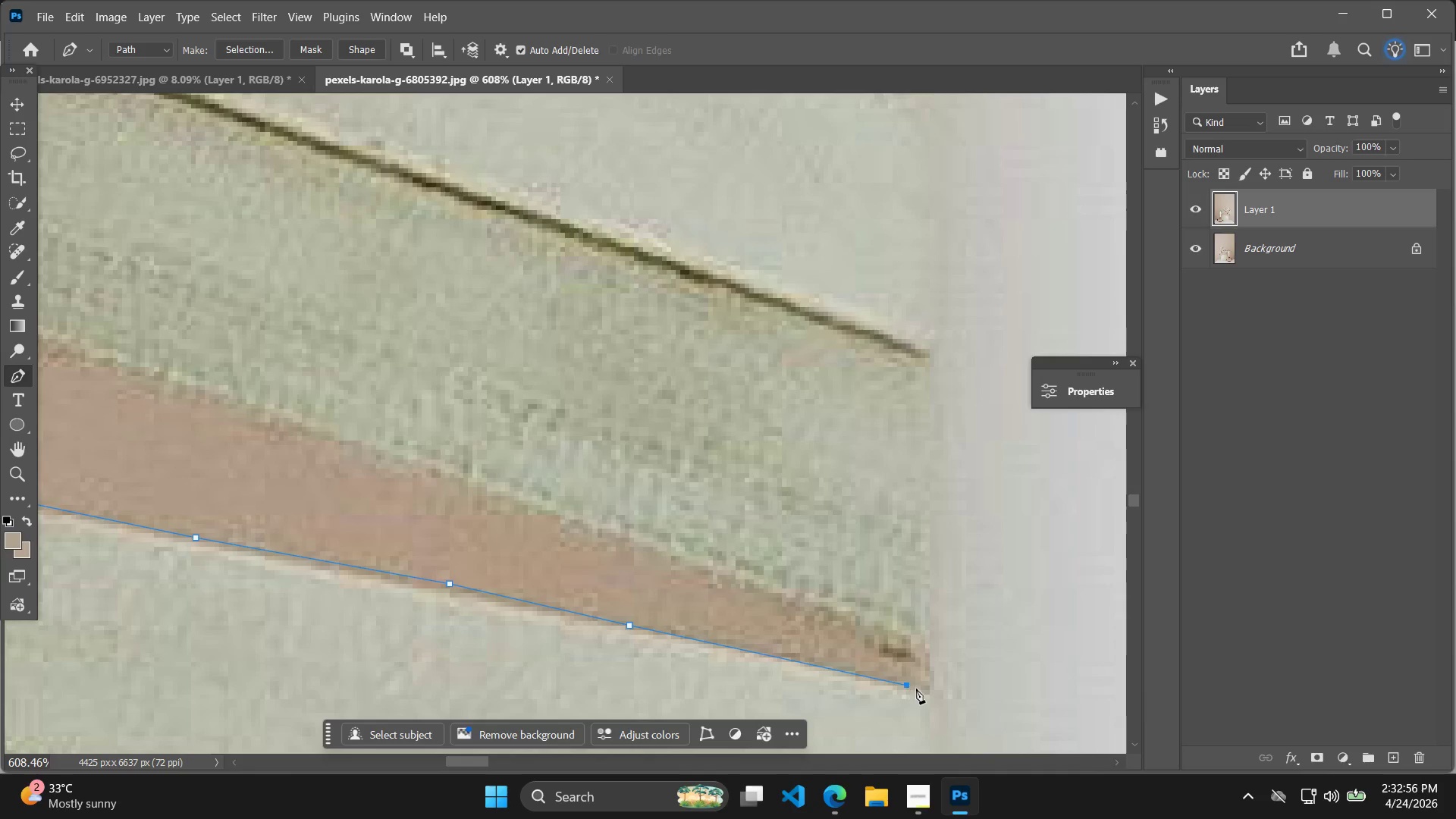 
key(Control+ControlLeft)
 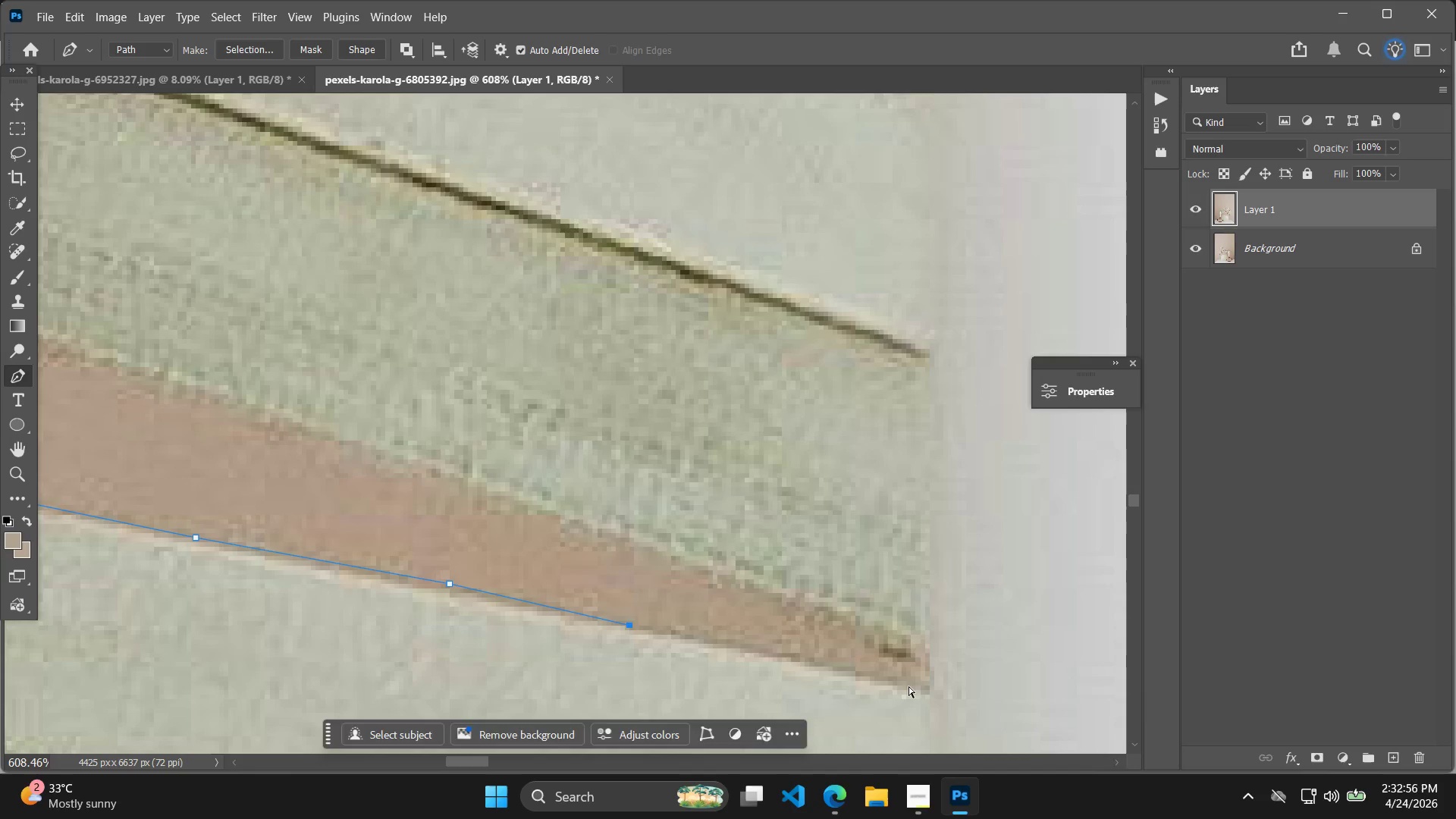 
left_click([908, 686])
 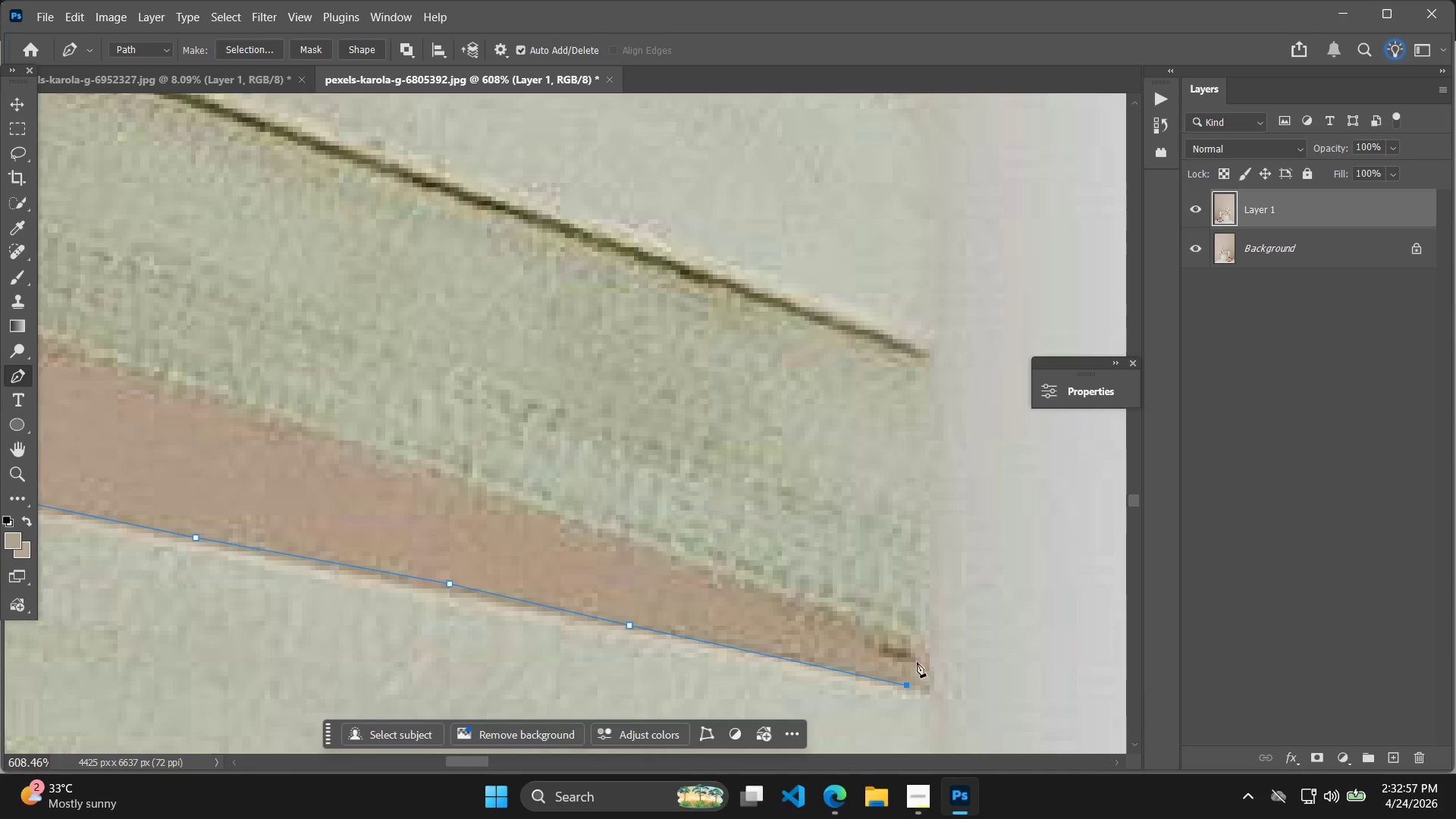 
left_click([903, 650])
 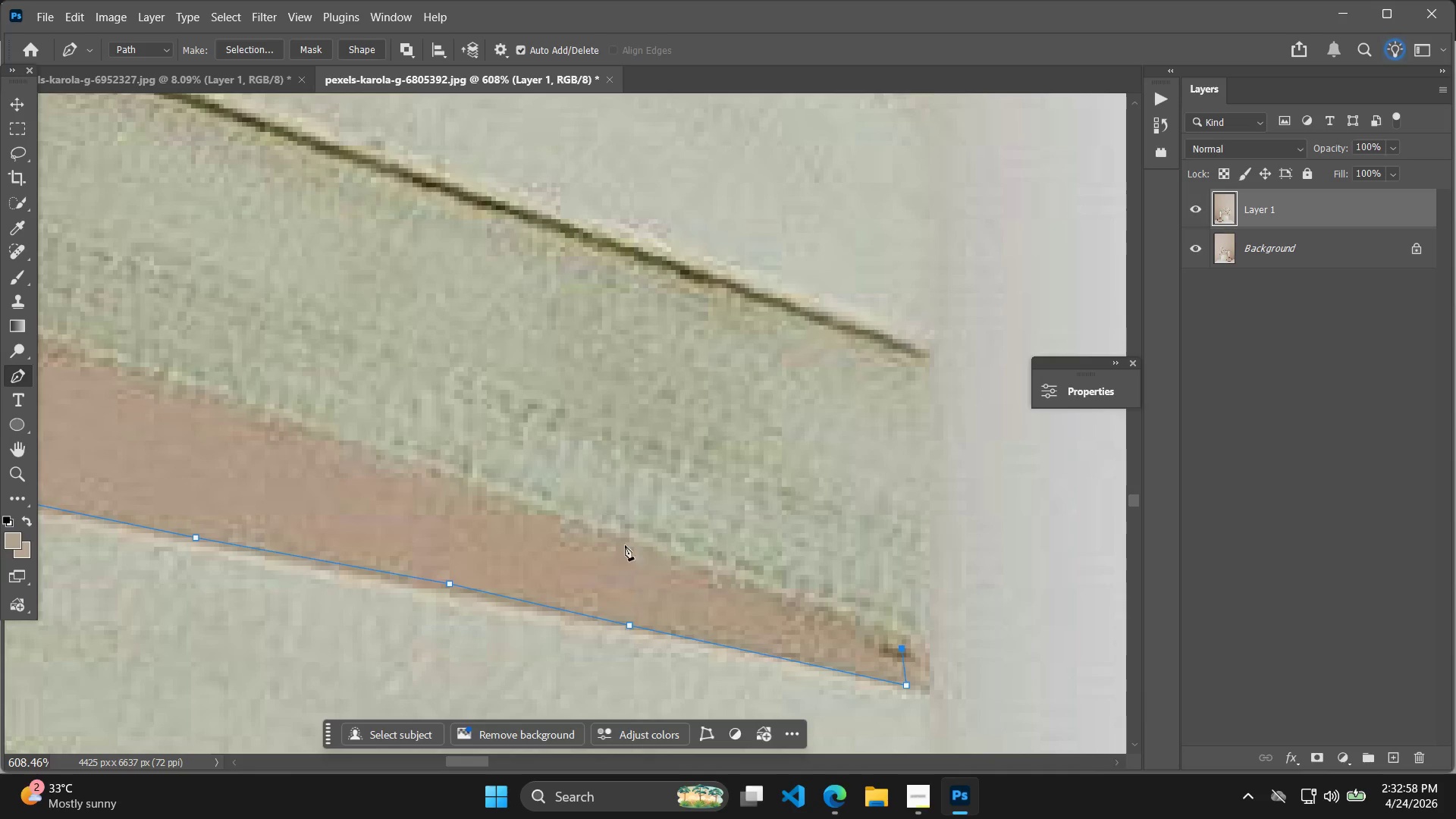 
left_click([588, 526])
 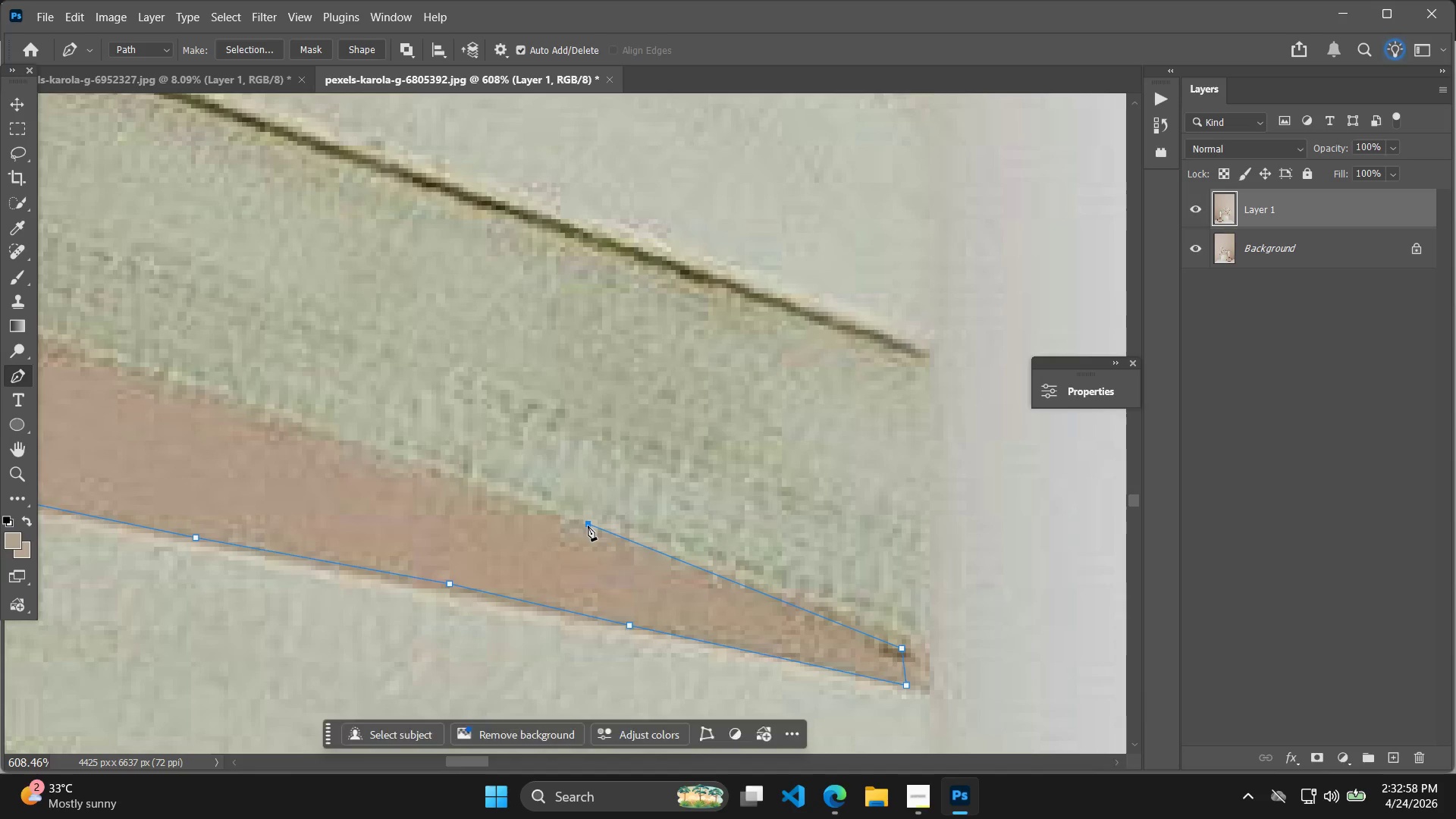 
hold_key(key=Space, duration=0.53)
 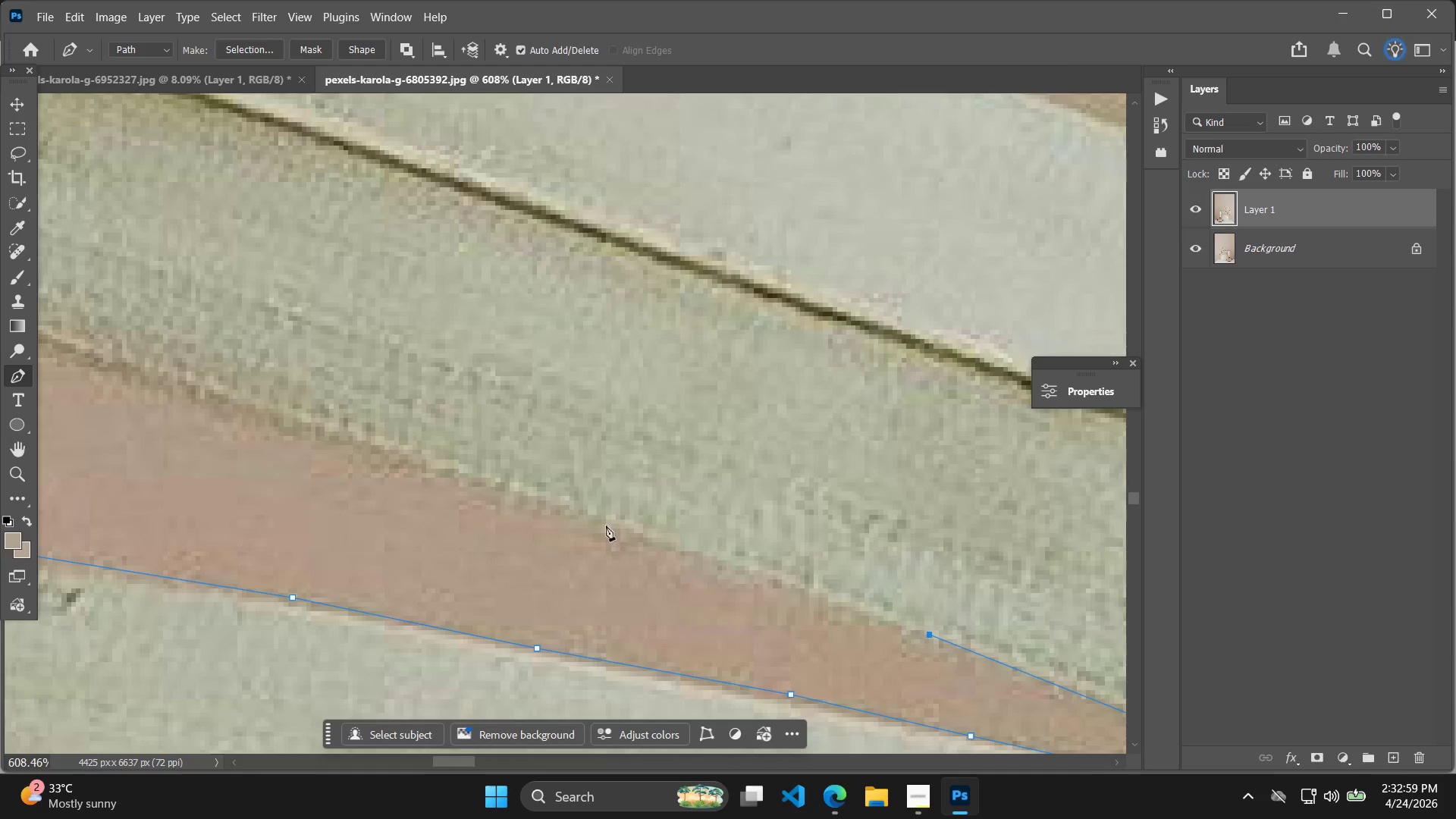 
left_click_drag(start_coordinate=[590, 537], to_coordinate=[943, 652])
 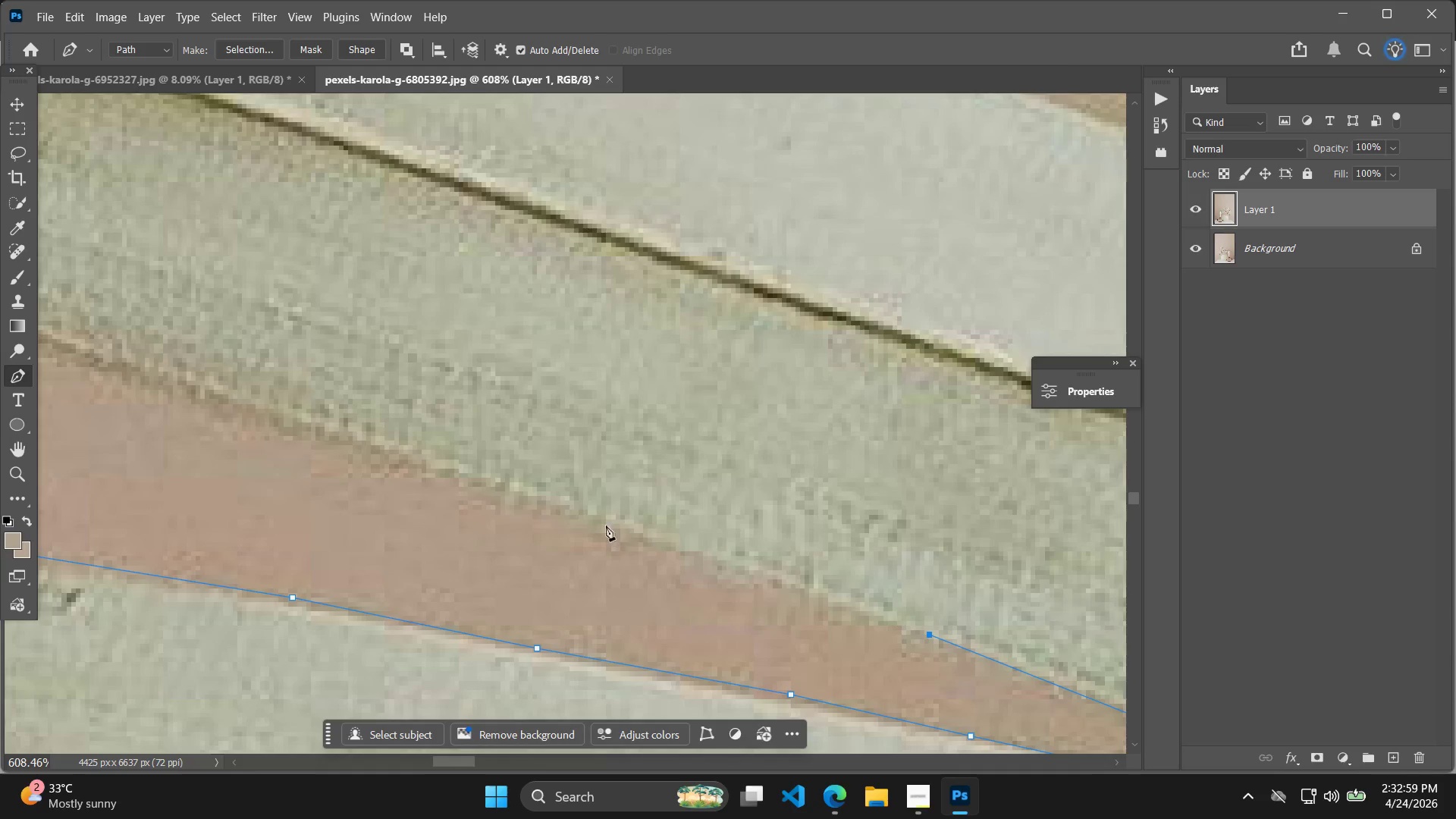 
left_click([592, 519])
 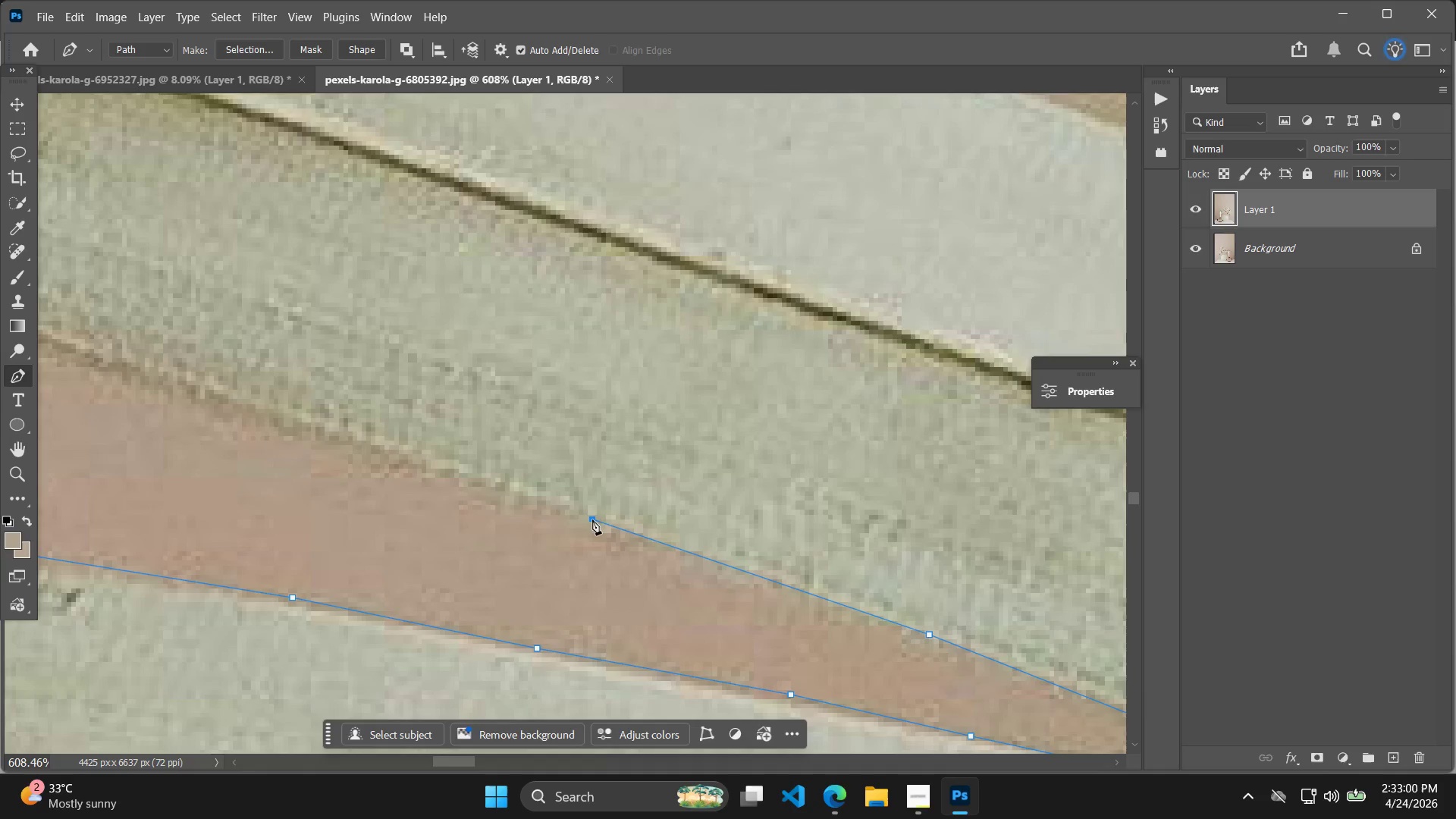 
hold_key(key=Space, duration=0.53)
 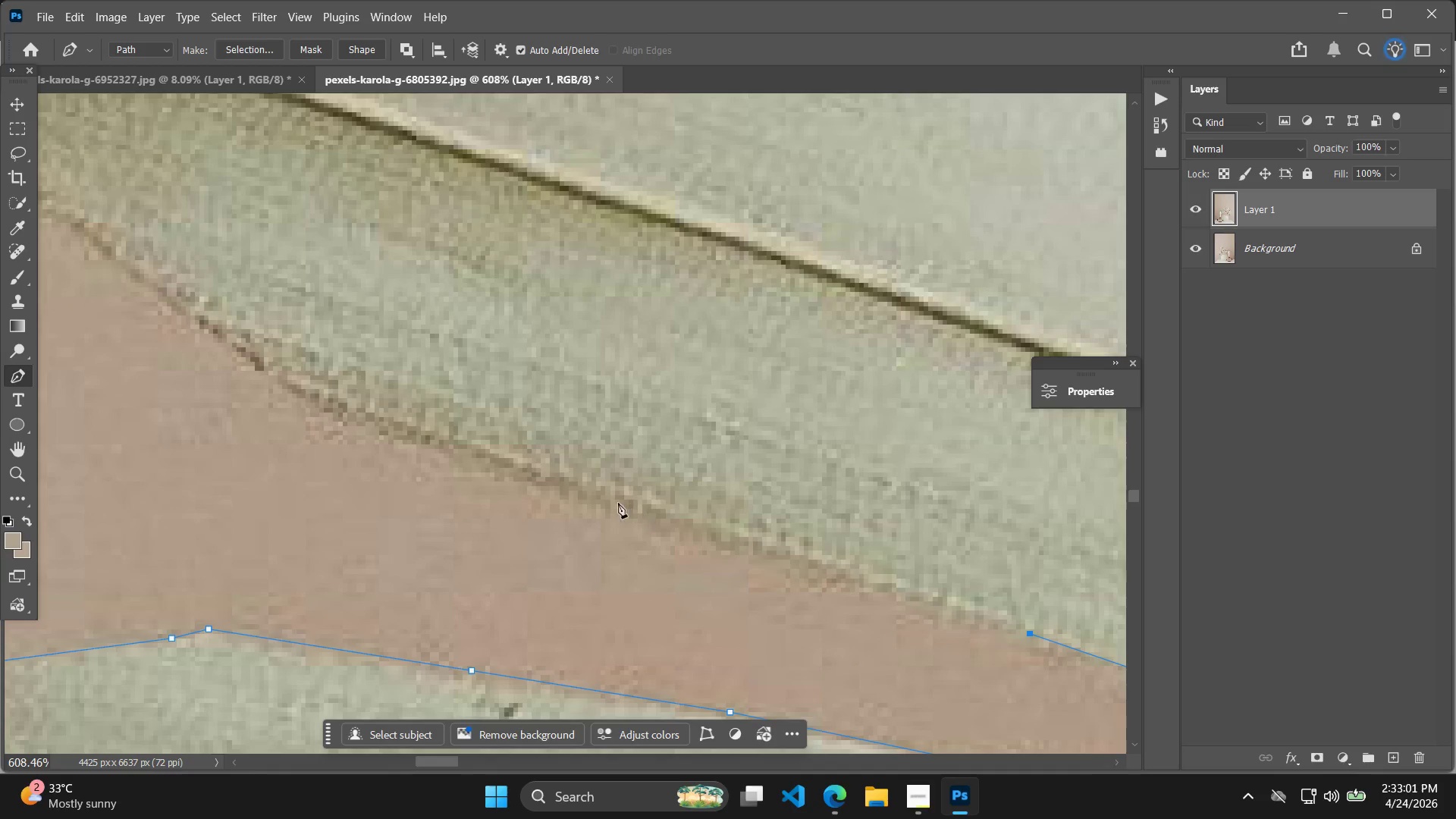 
left_click_drag(start_coordinate=[521, 536], to_coordinate=[959, 651])
 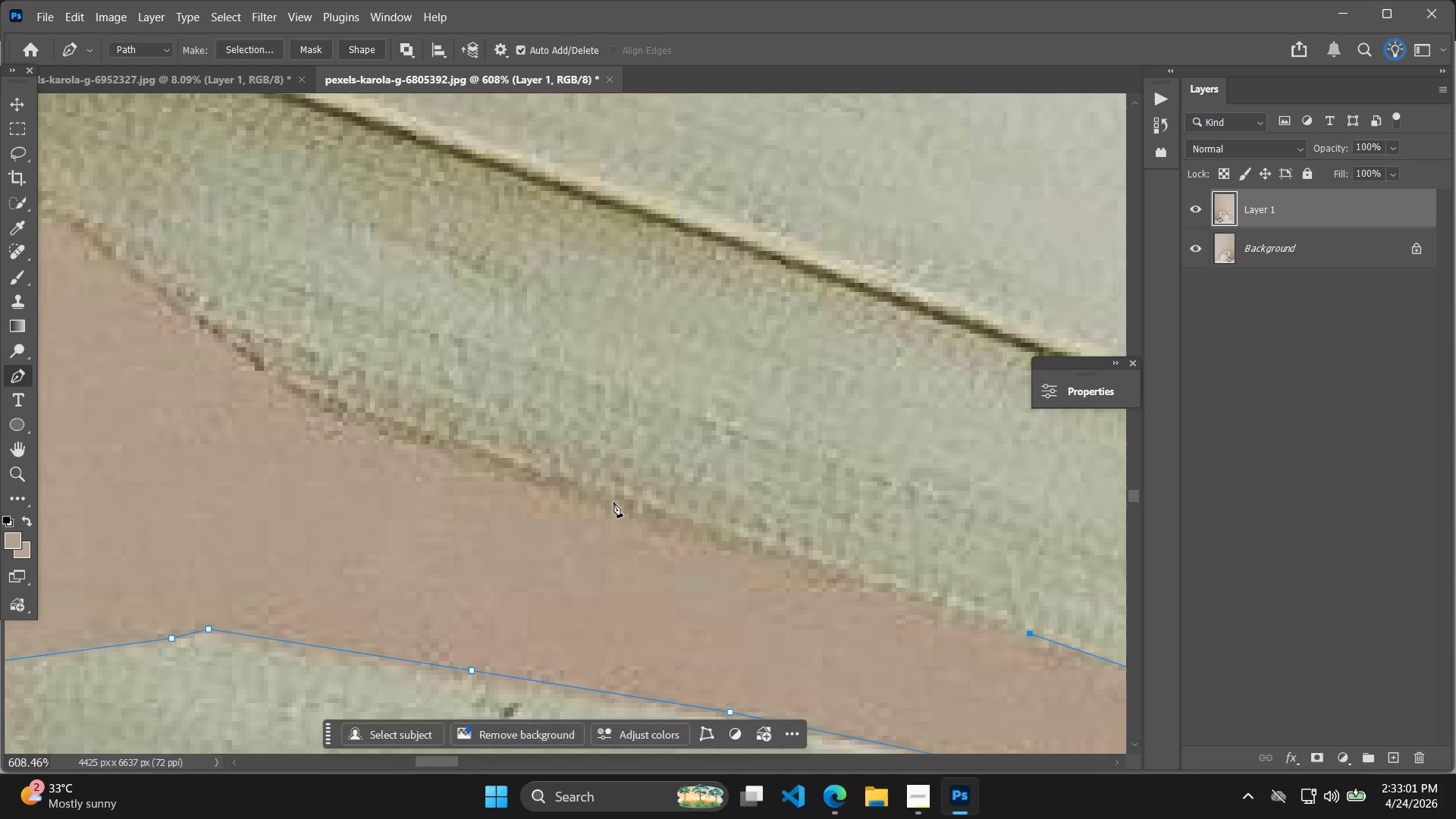 
left_click([611, 502])
 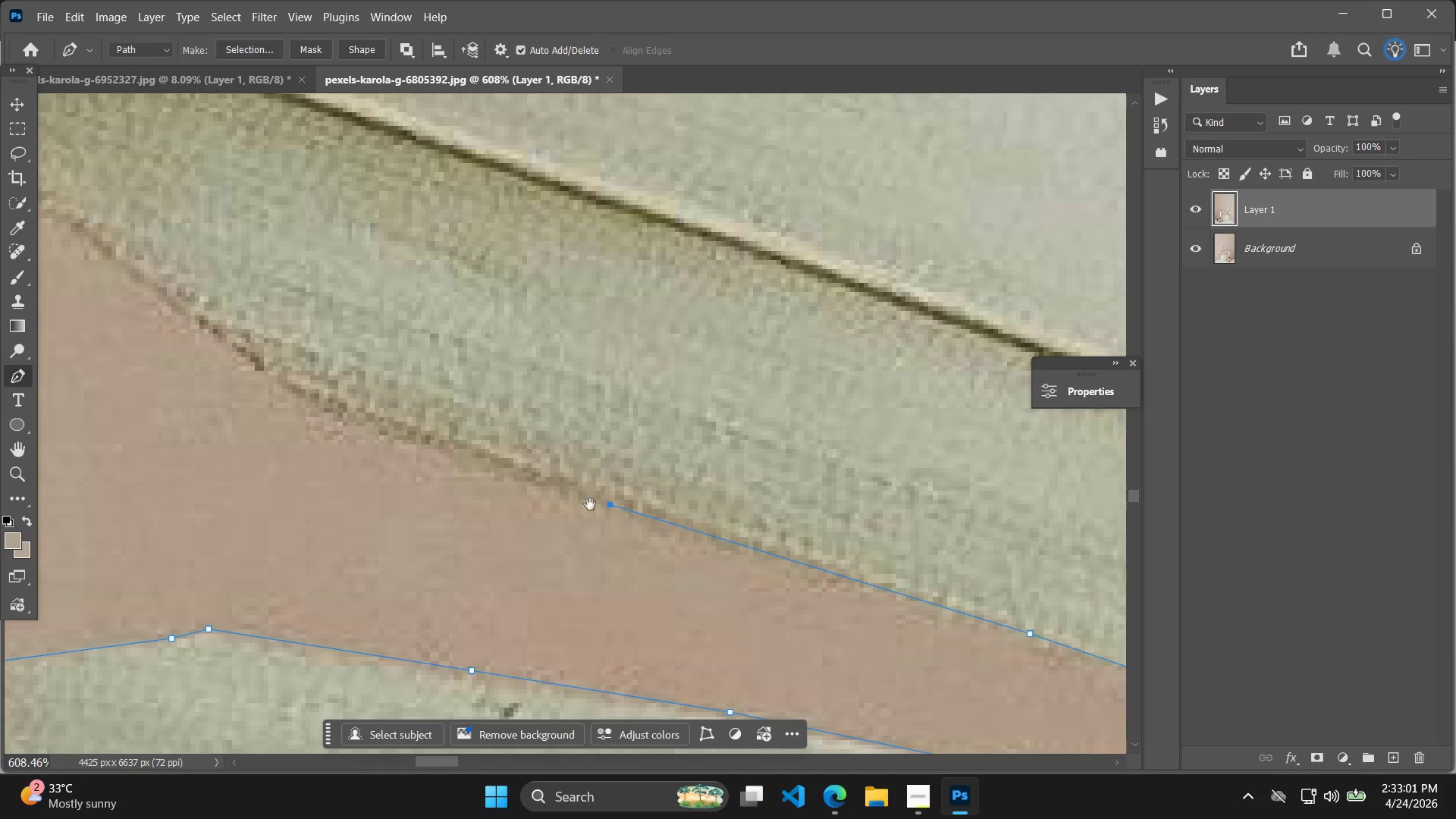 
hold_key(key=Space, duration=0.56)
 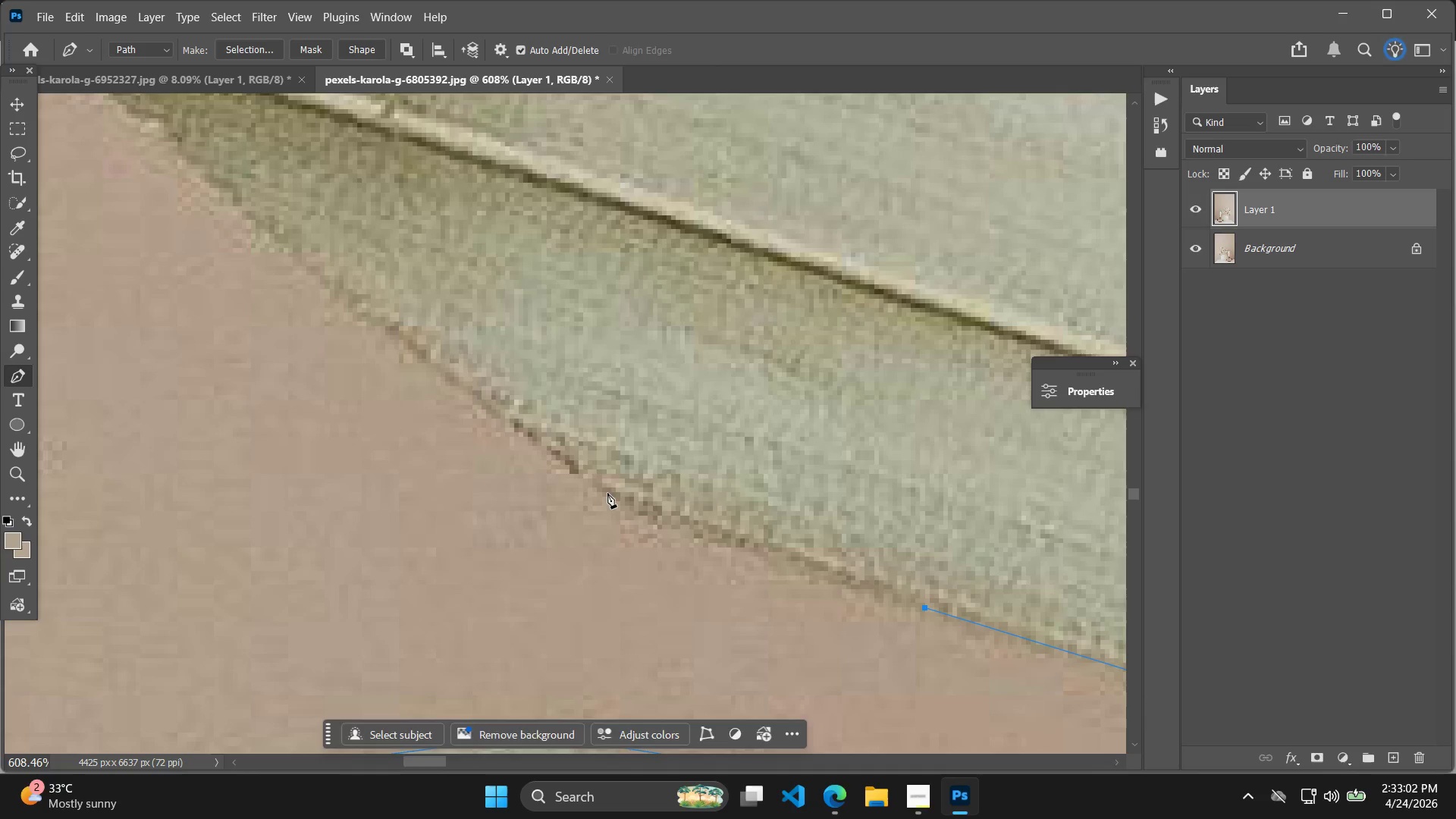 
left_click_drag(start_coordinate=[576, 513], to_coordinate=[890, 617])
 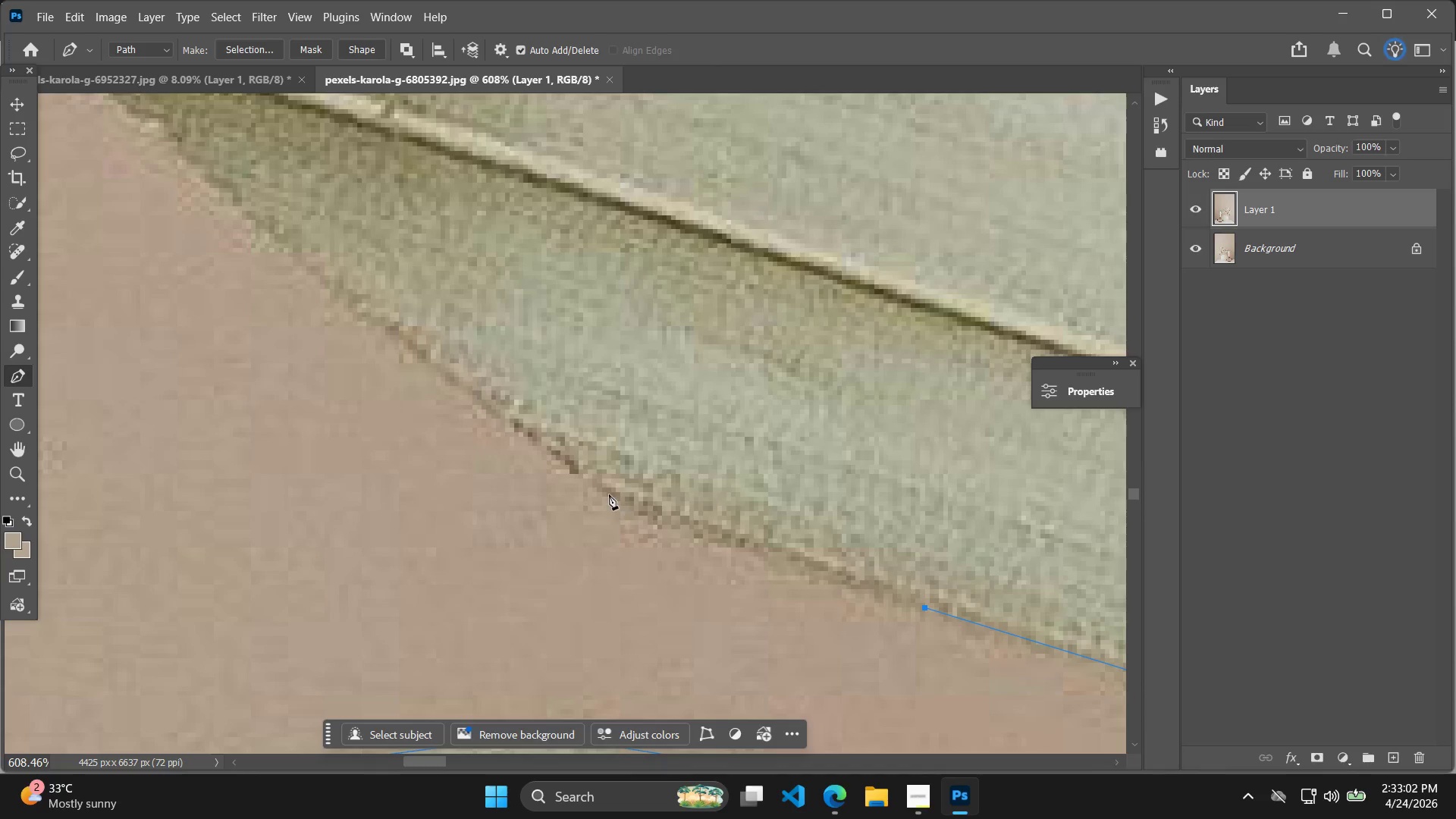 
left_click([606, 492])
 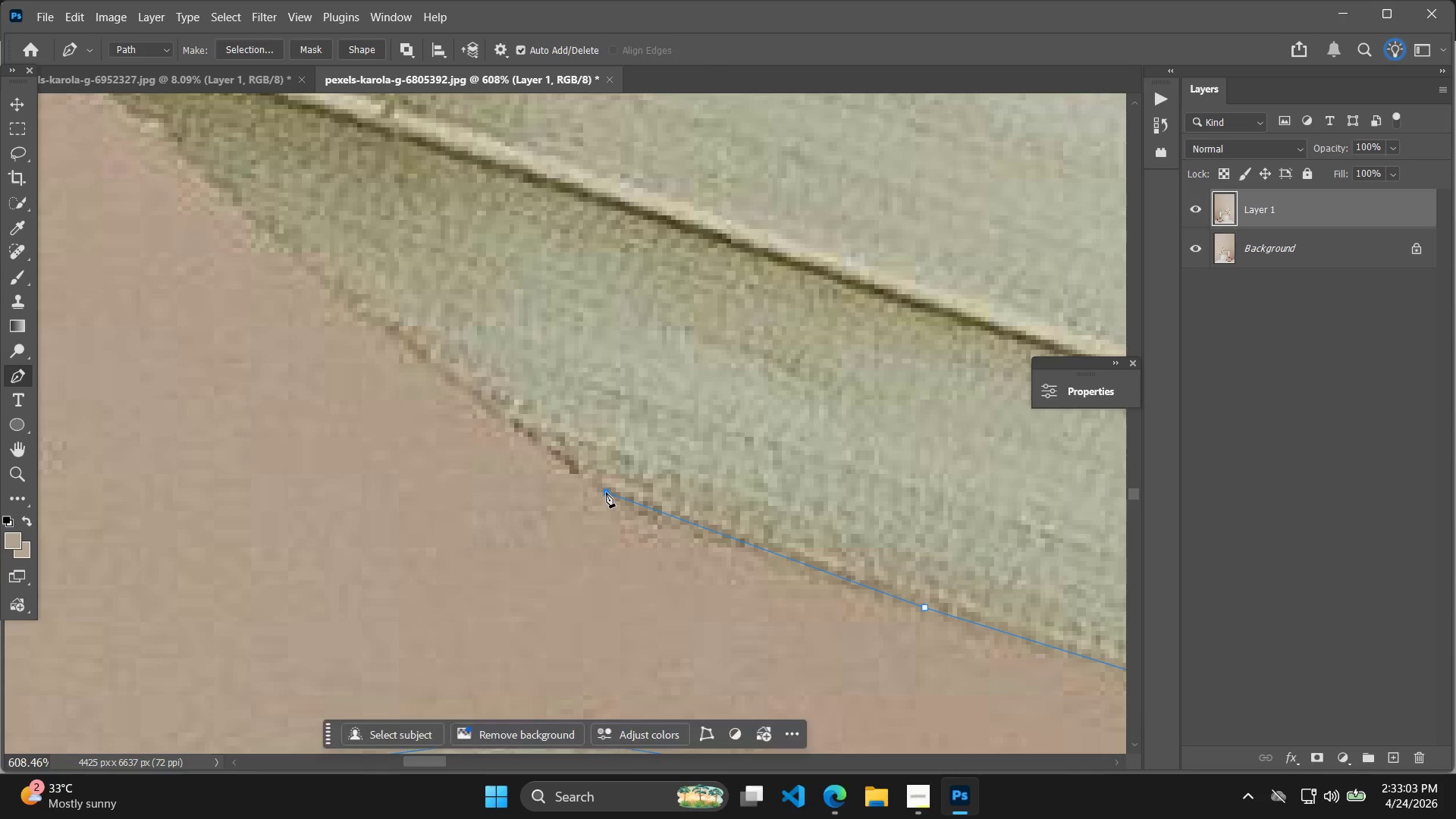 
hold_key(key=Space, duration=0.61)
 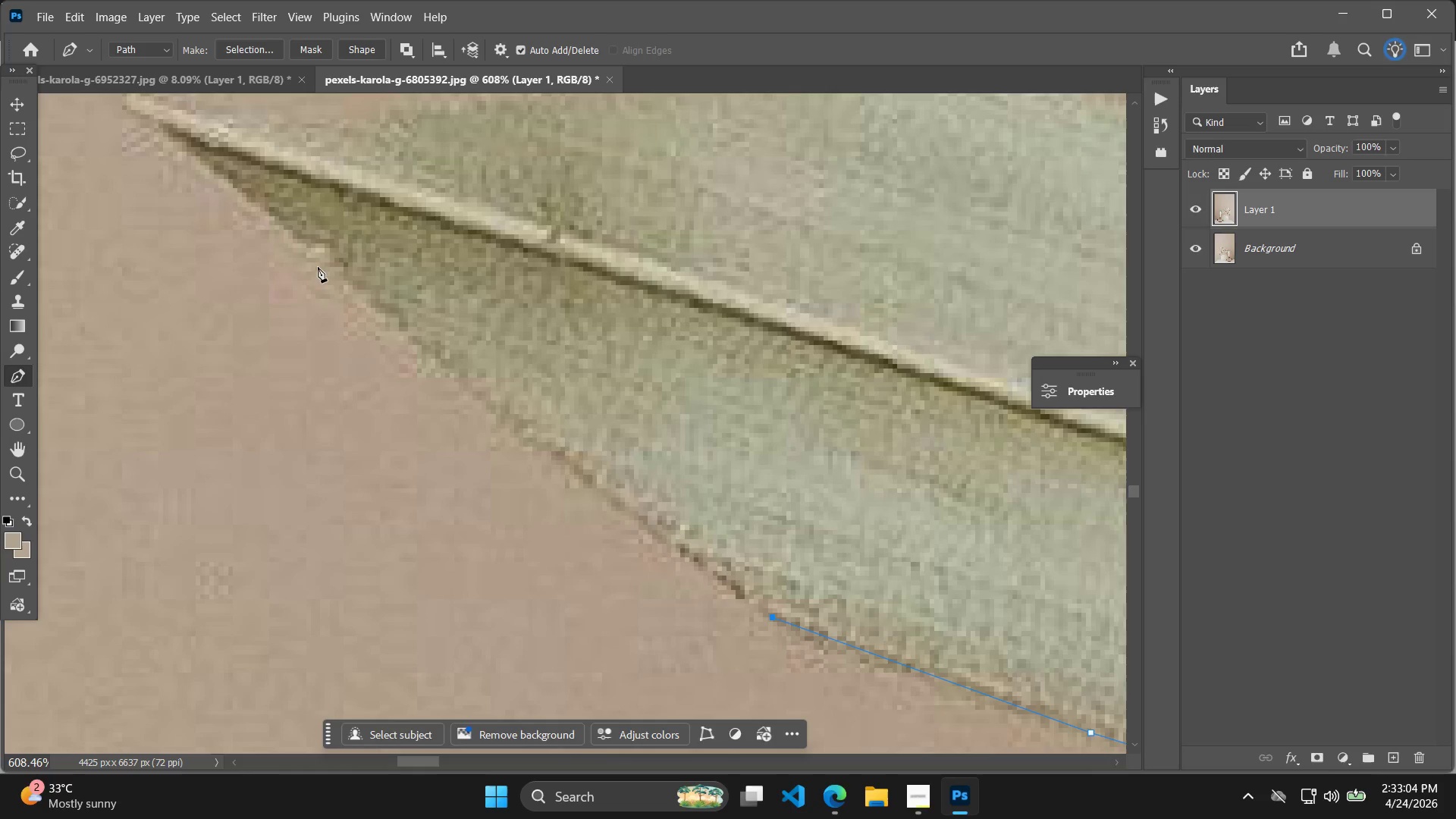 
left_click_drag(start_coordinate=[632, 531], to_coordinate=[799, 656])
 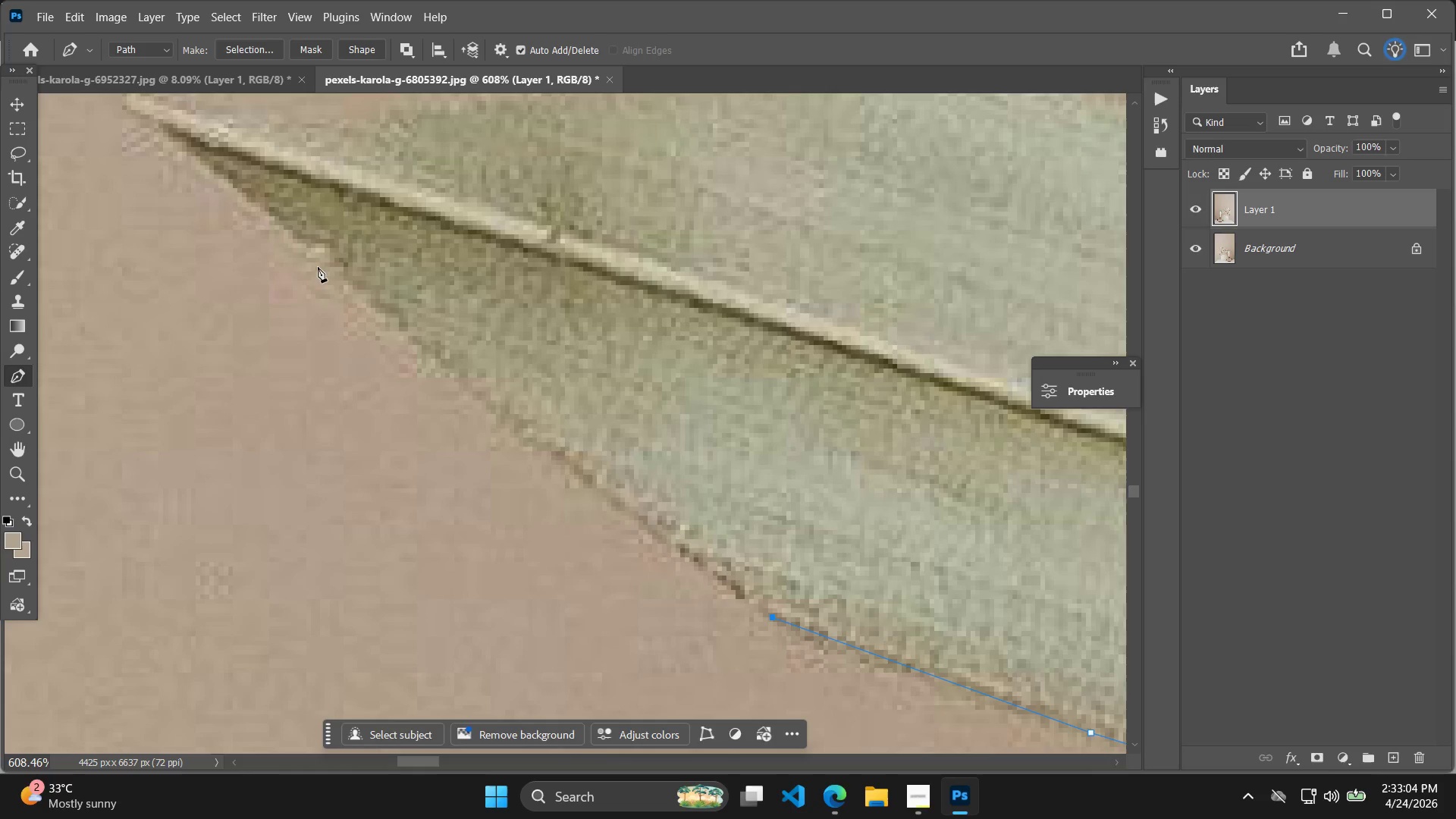 
hold_key(key=Space, duration=1.8)
 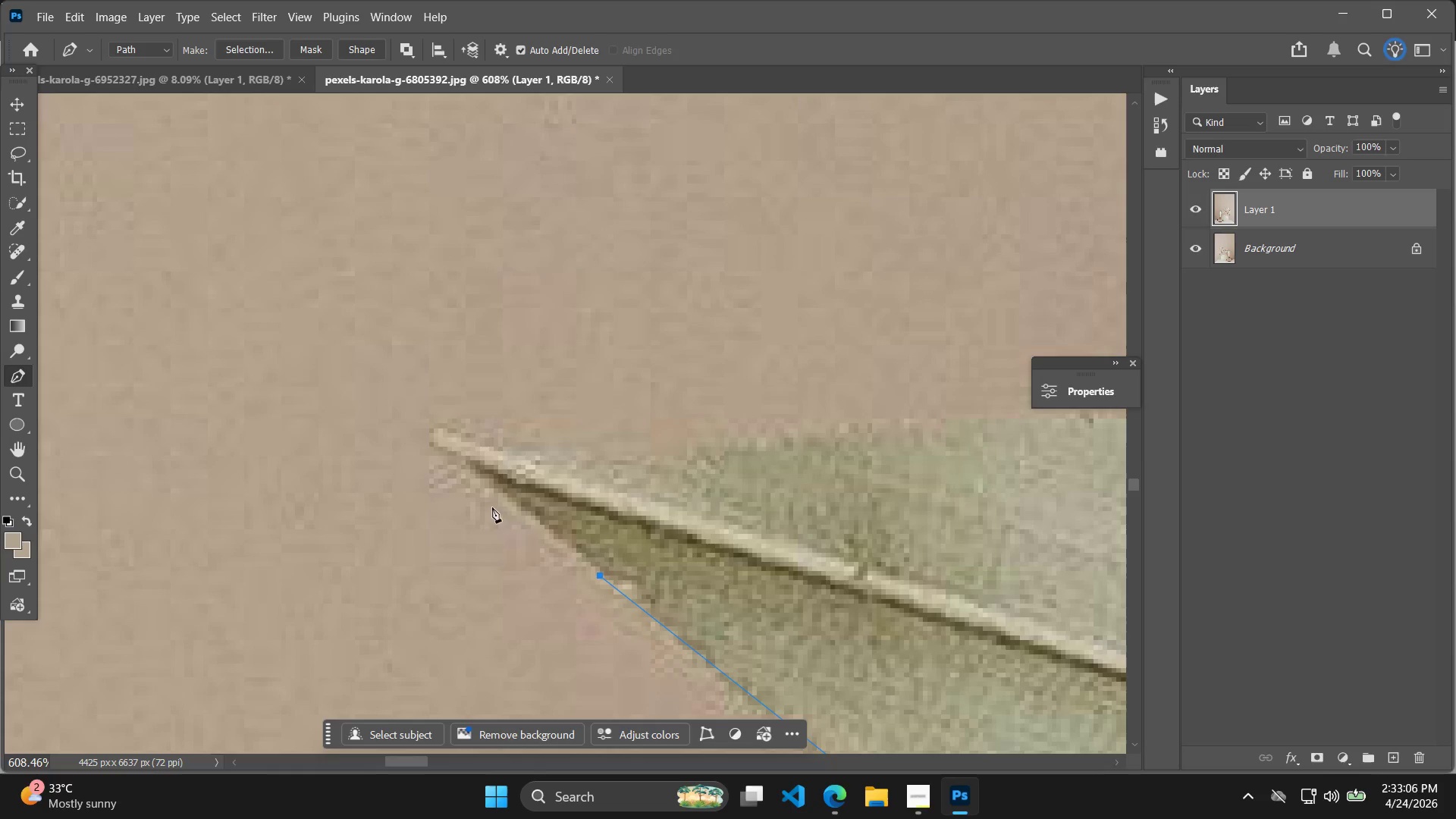 
left_click([294, 238])
 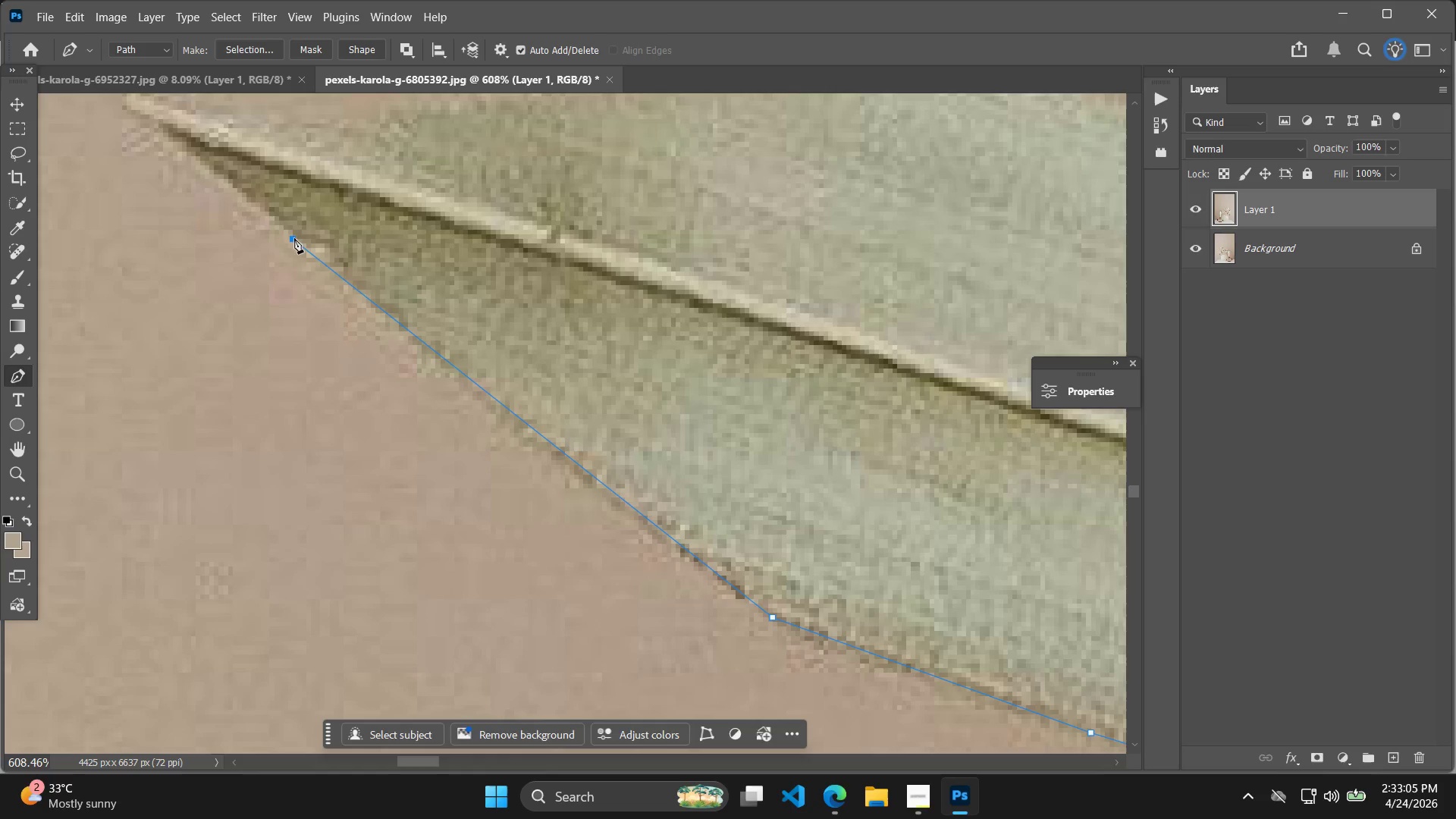 
left_click_drag(start_coordinate=[310, 290], to_coordinate=[617, 627])
 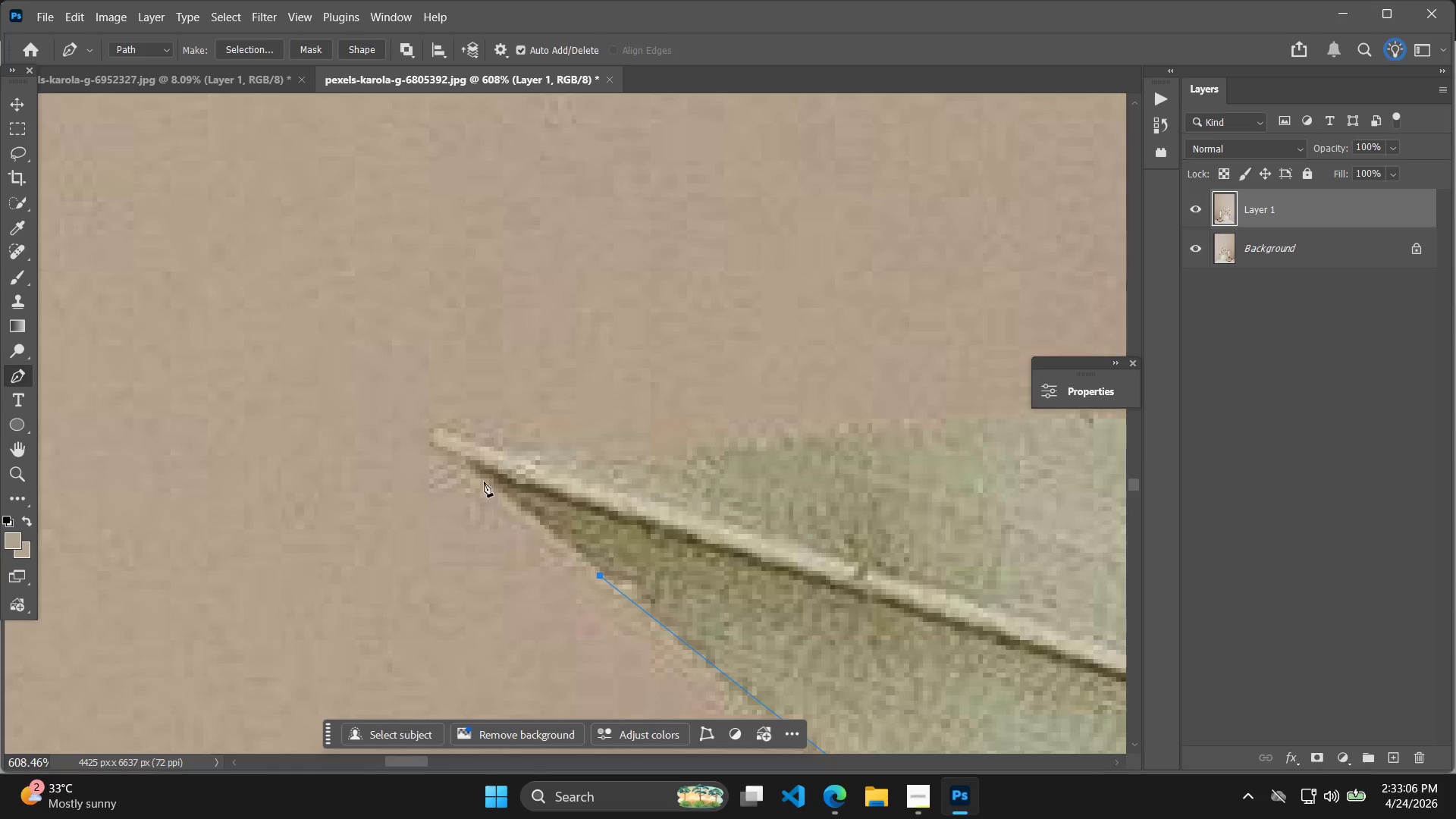 
key(Space)
 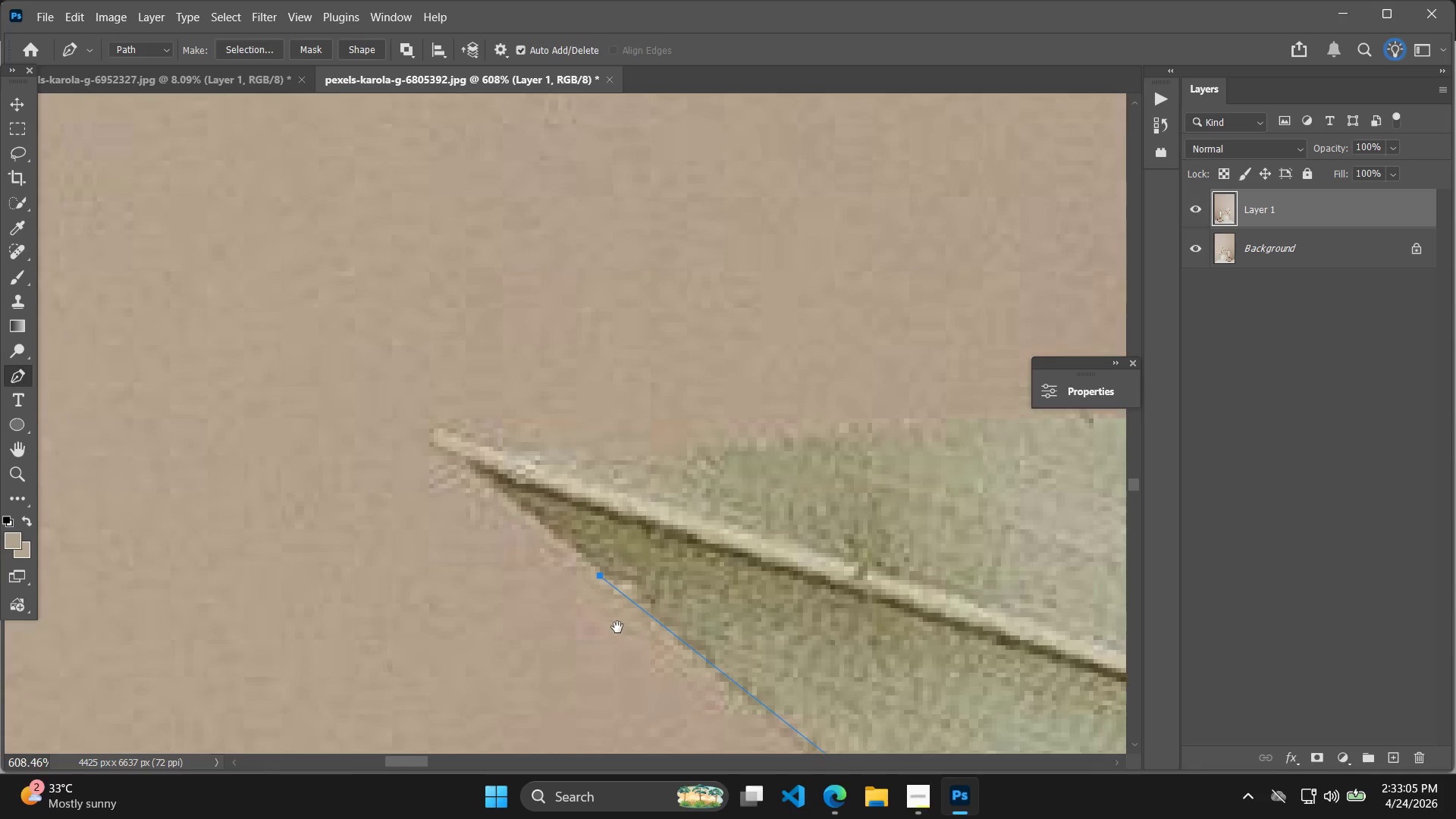 
key(Space)
 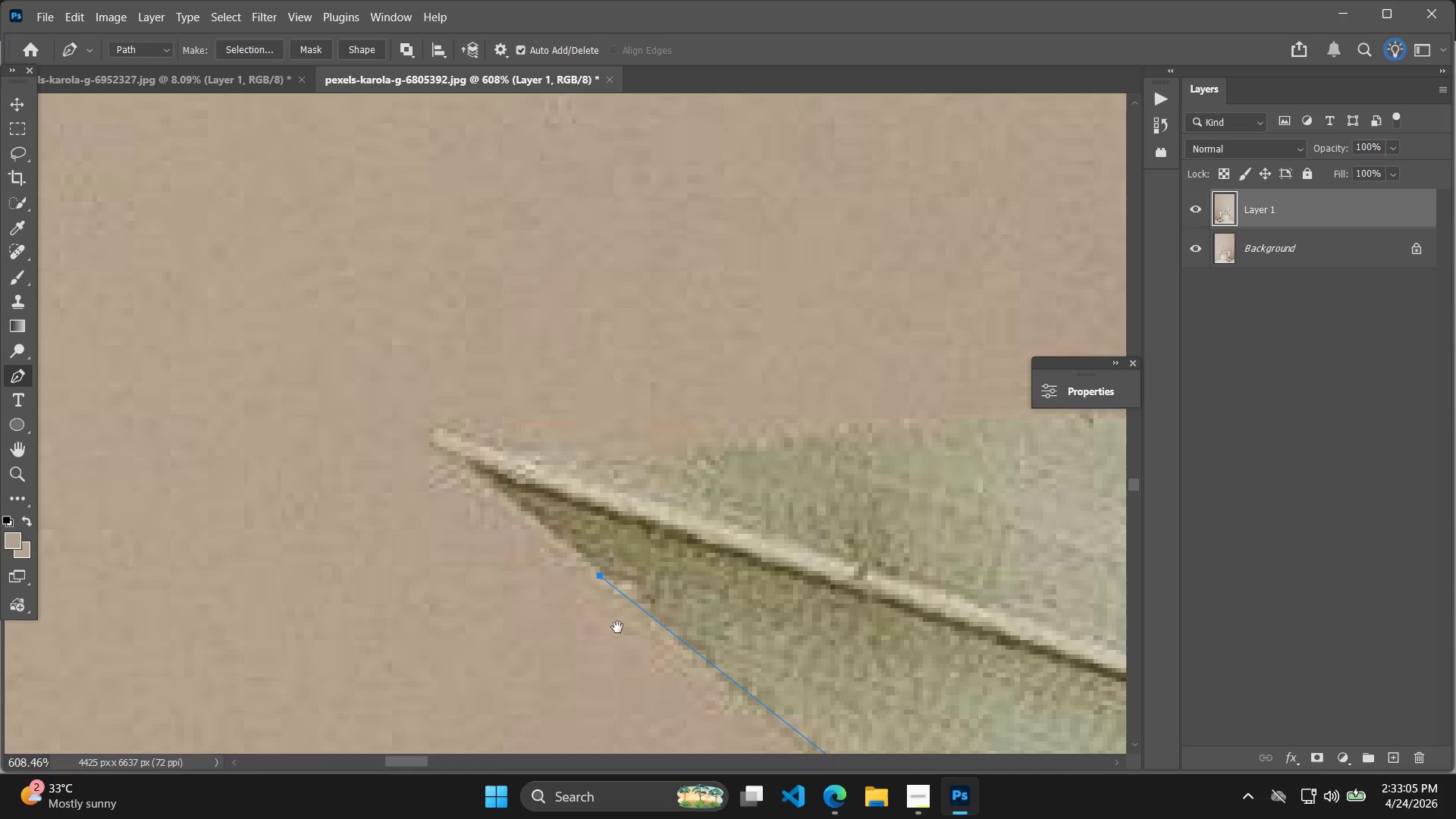 
key(Space)
 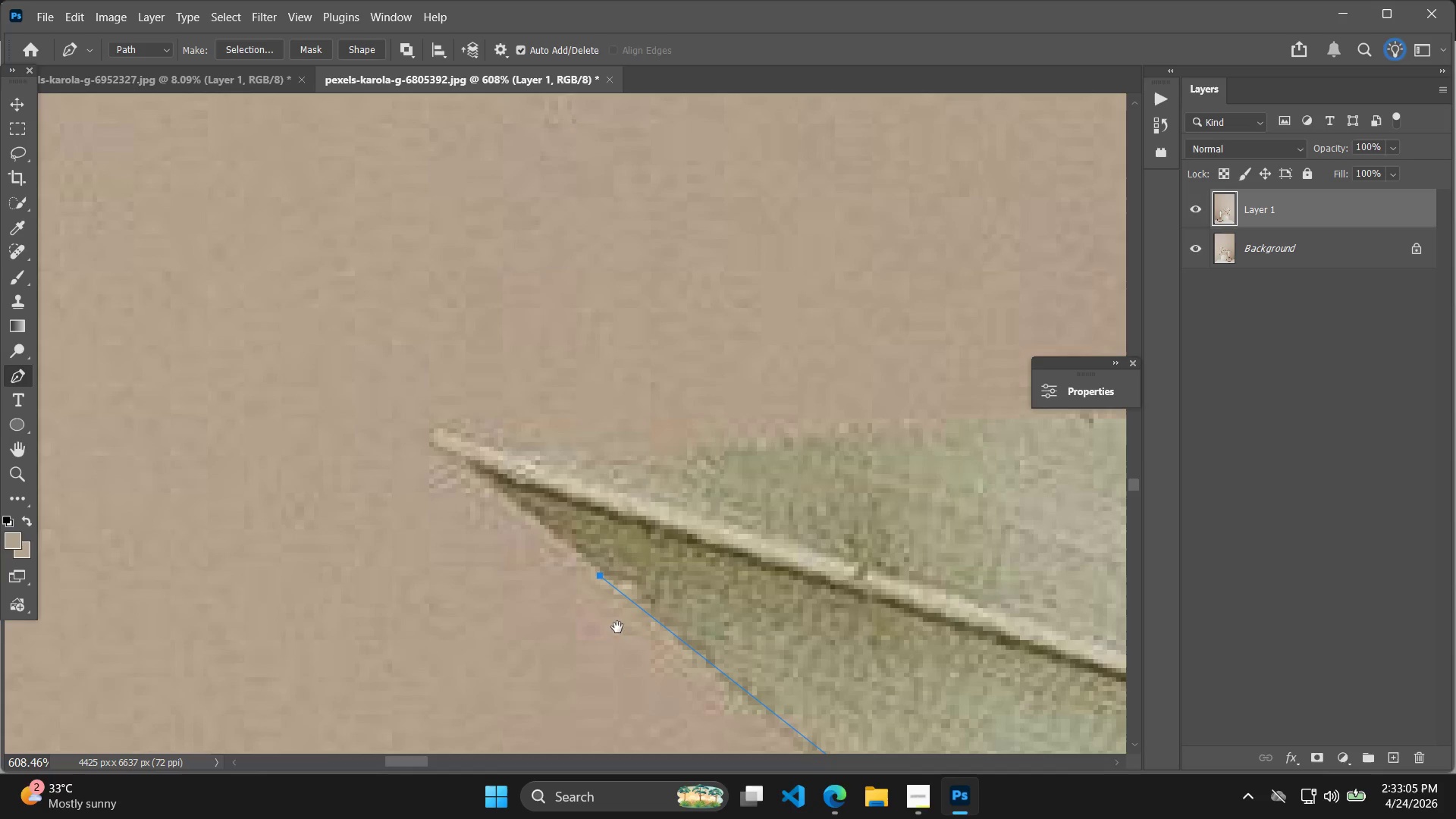 
key(Space)
 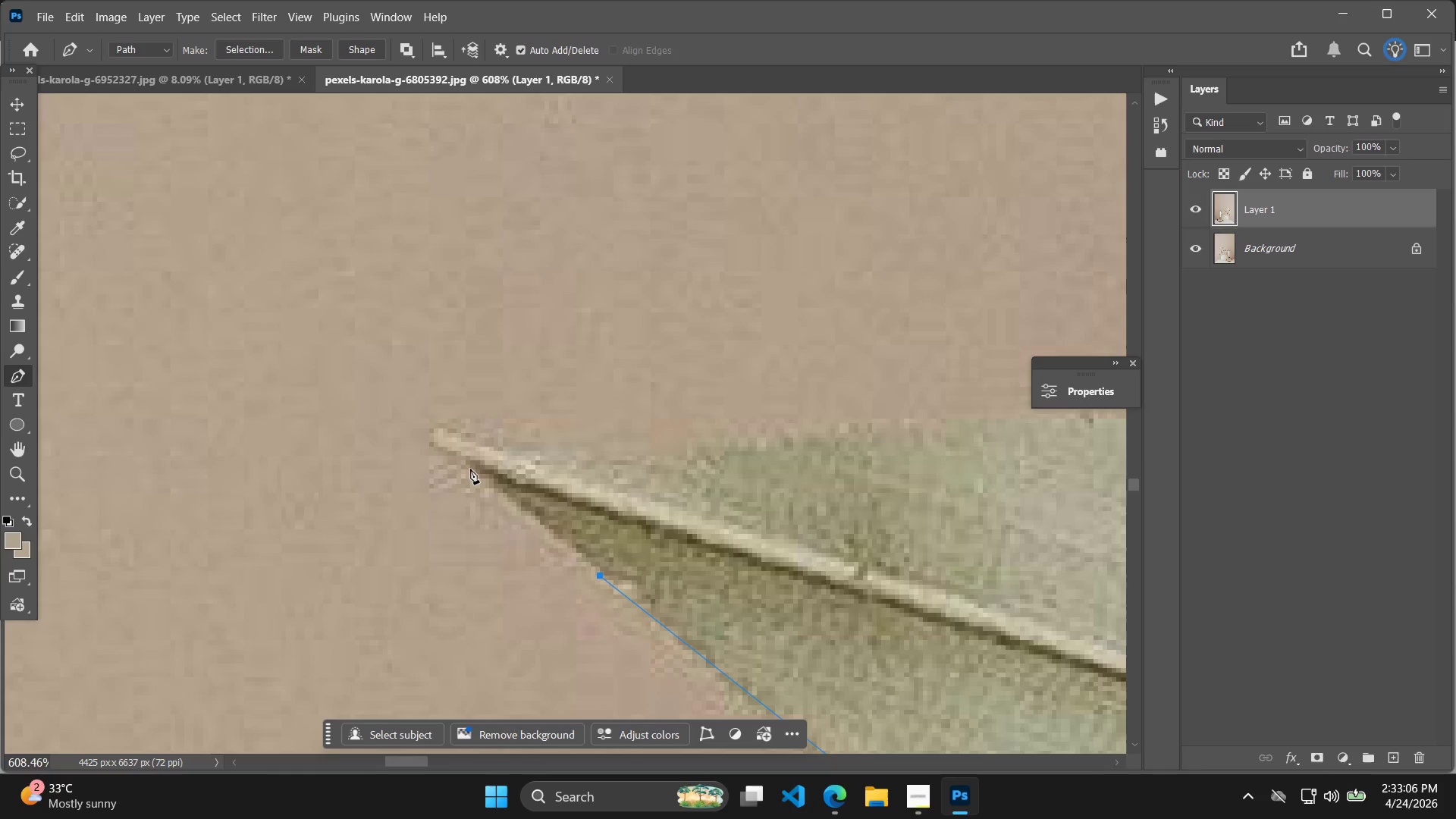 
left_click([469, 461])
 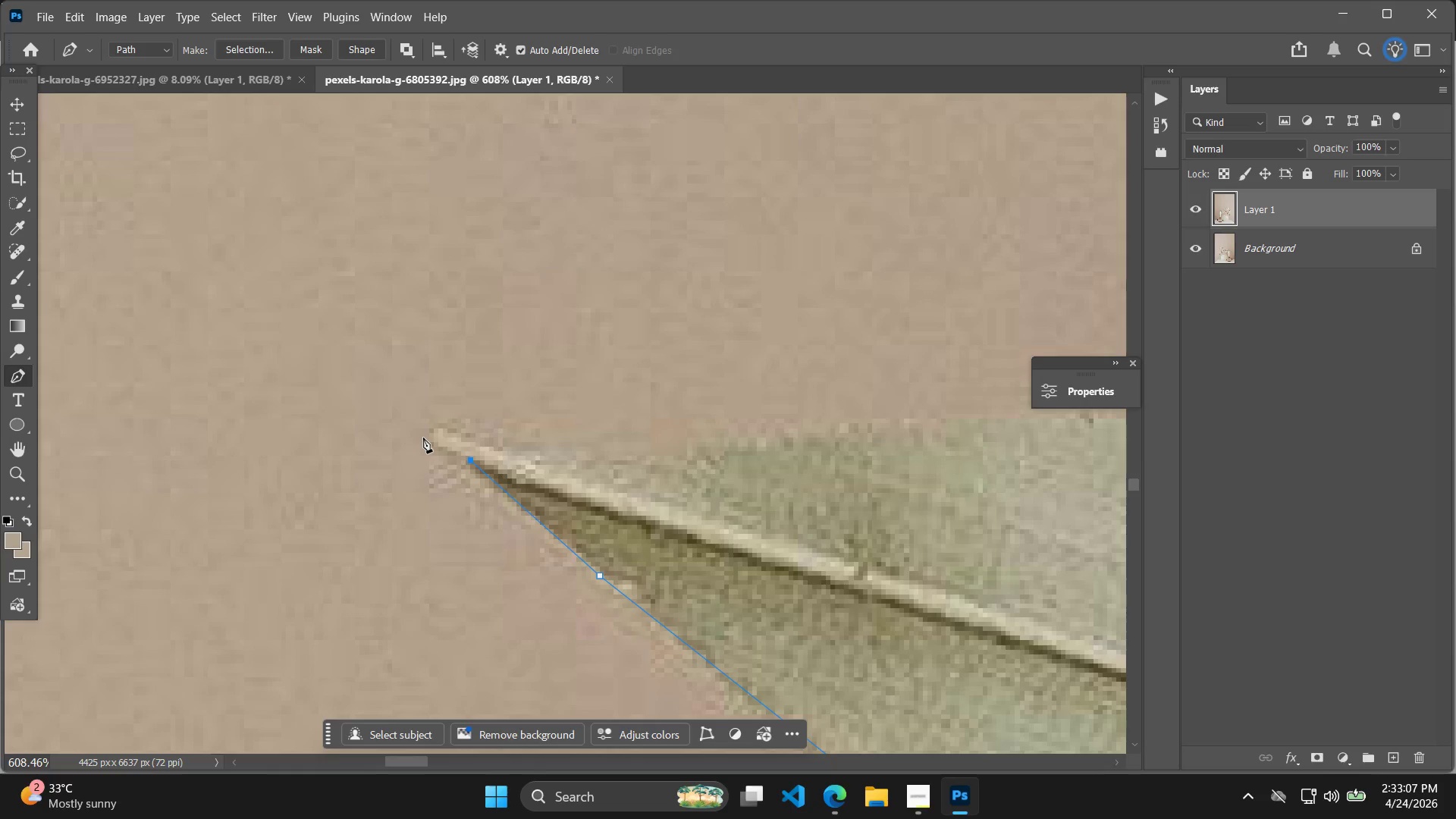 
left_click([431, 444])
 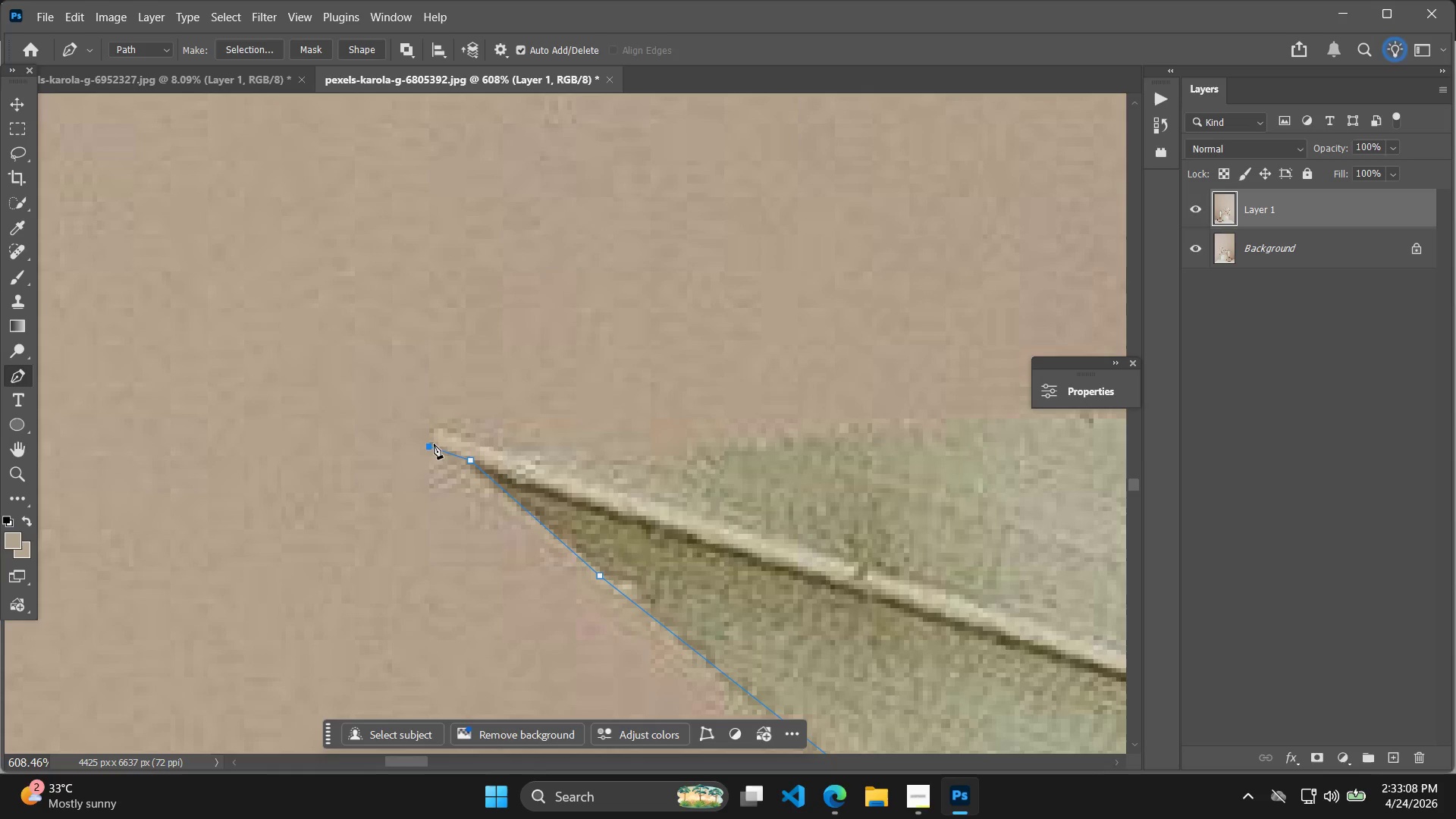 
hold_key(key=AltLeft, duration=0.59)
 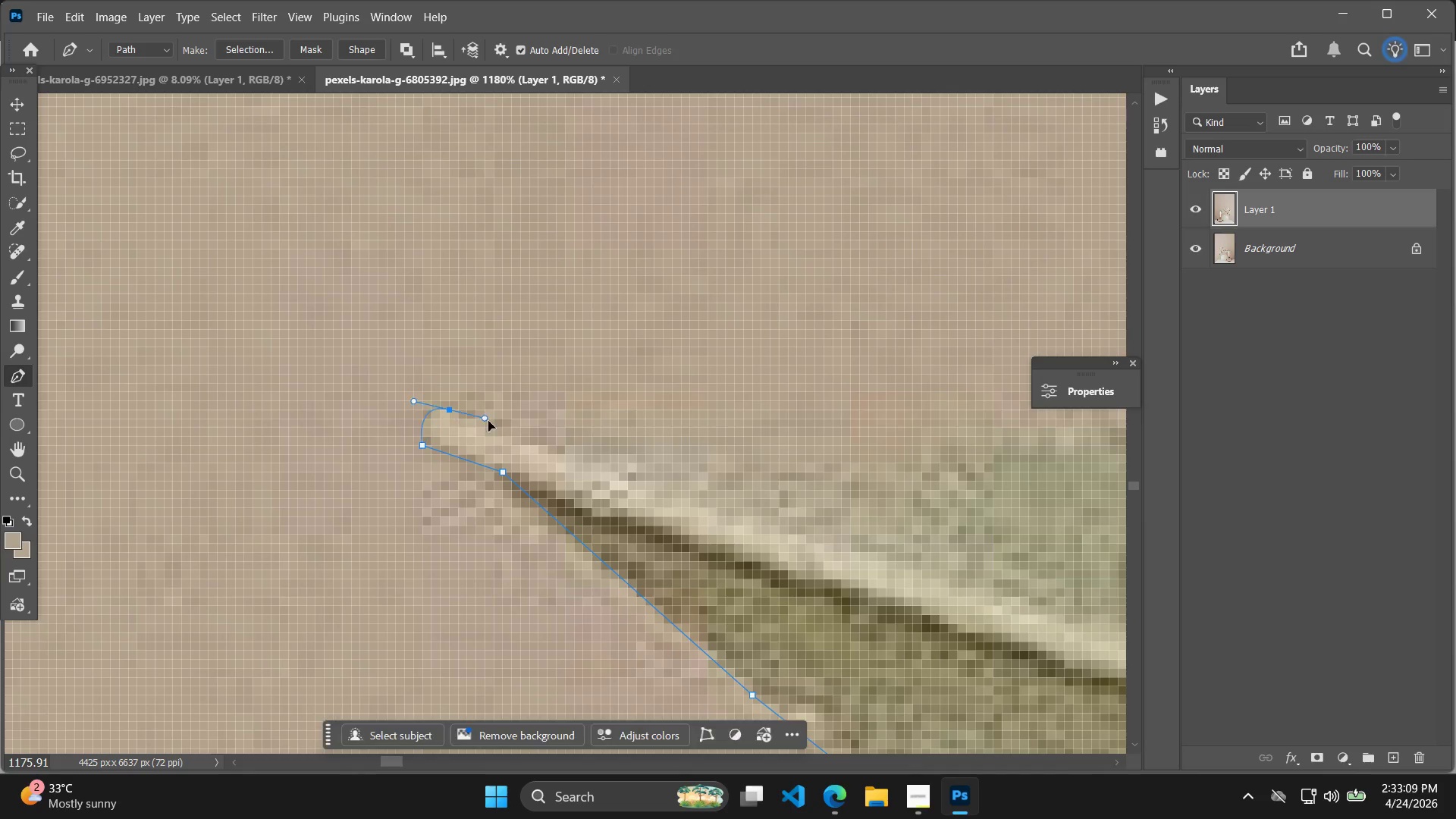 
left_click_drag(start_coordinate=[453, 407], to_coordinate=[494, 437])
 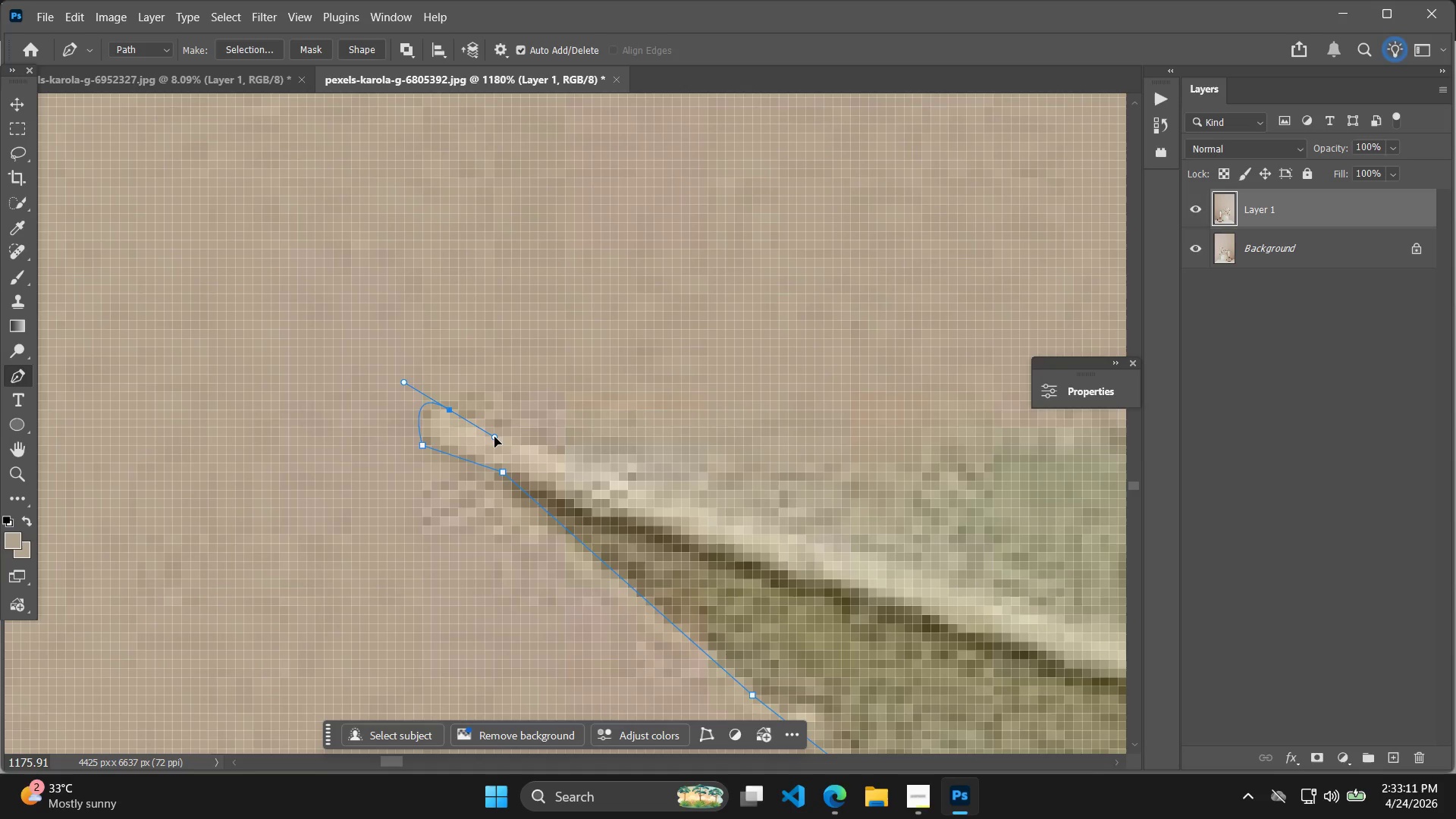 
scroll: coordinate [438, 443], scroll_direction: up, amount: 7.0
 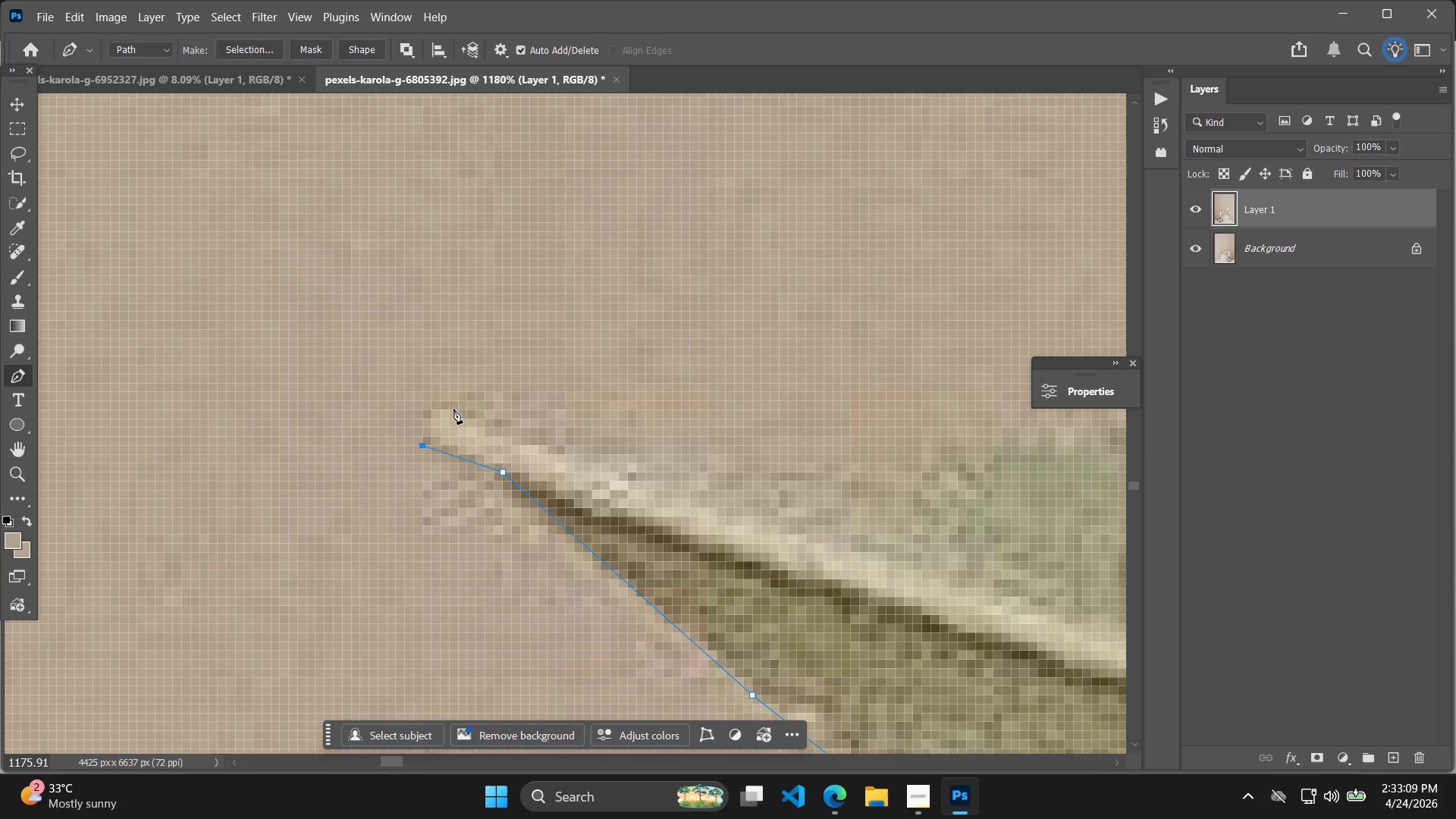 
key(Control+ControlLeft)
 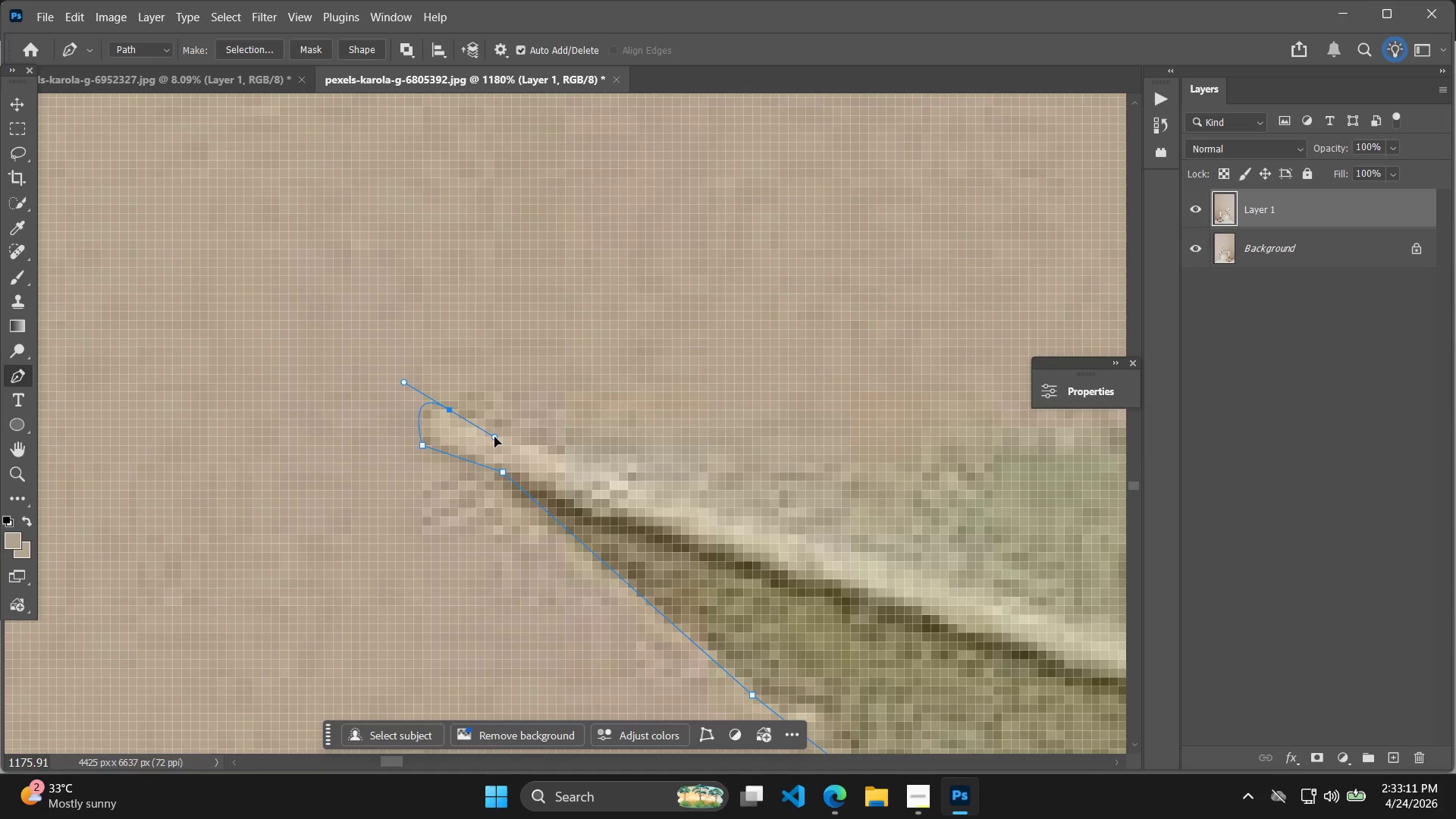 
key(Control+Z)
 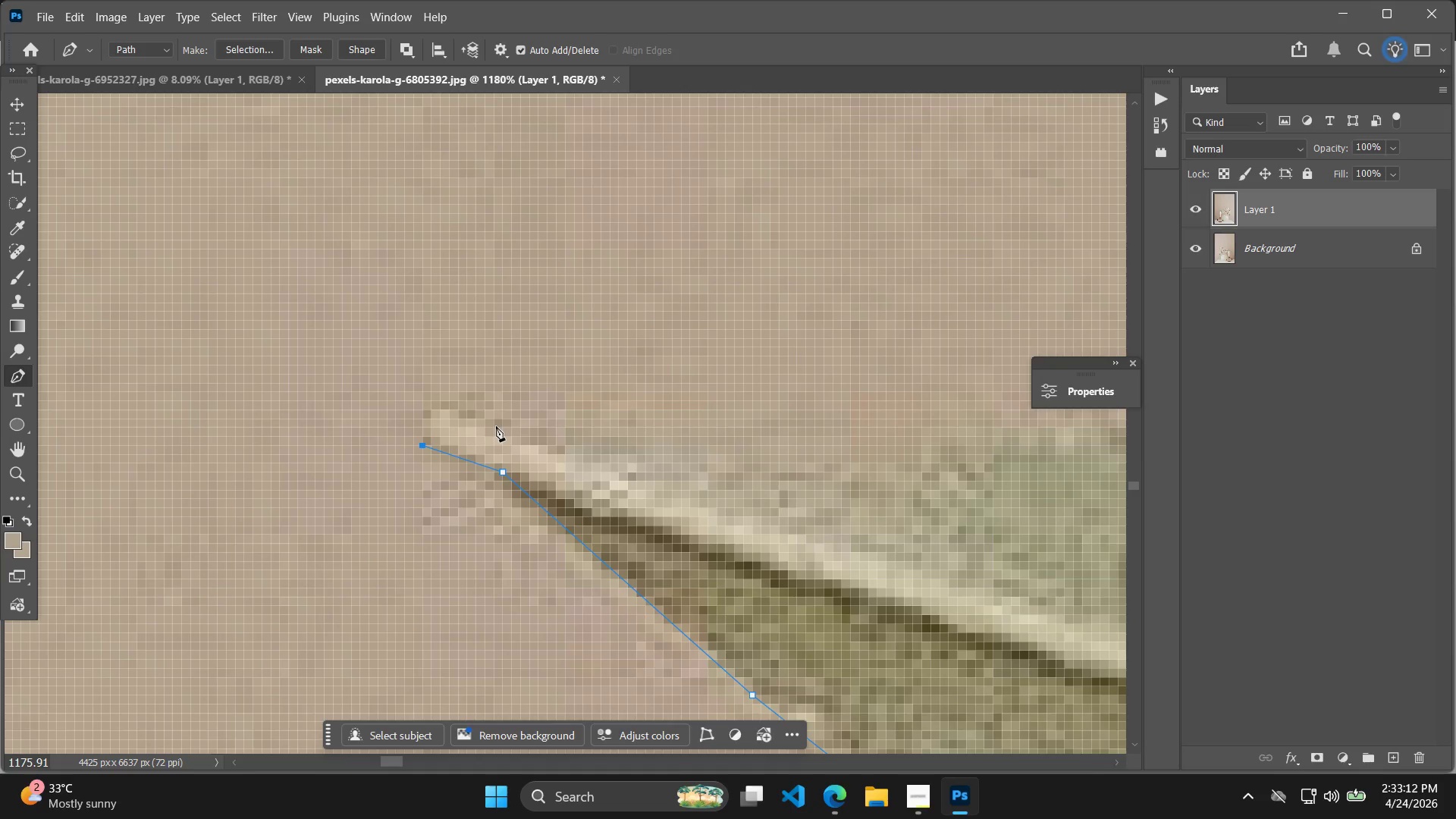 
left_click_drag(start_coordinate=[496, 426], to_coordinate=[583, 475])
 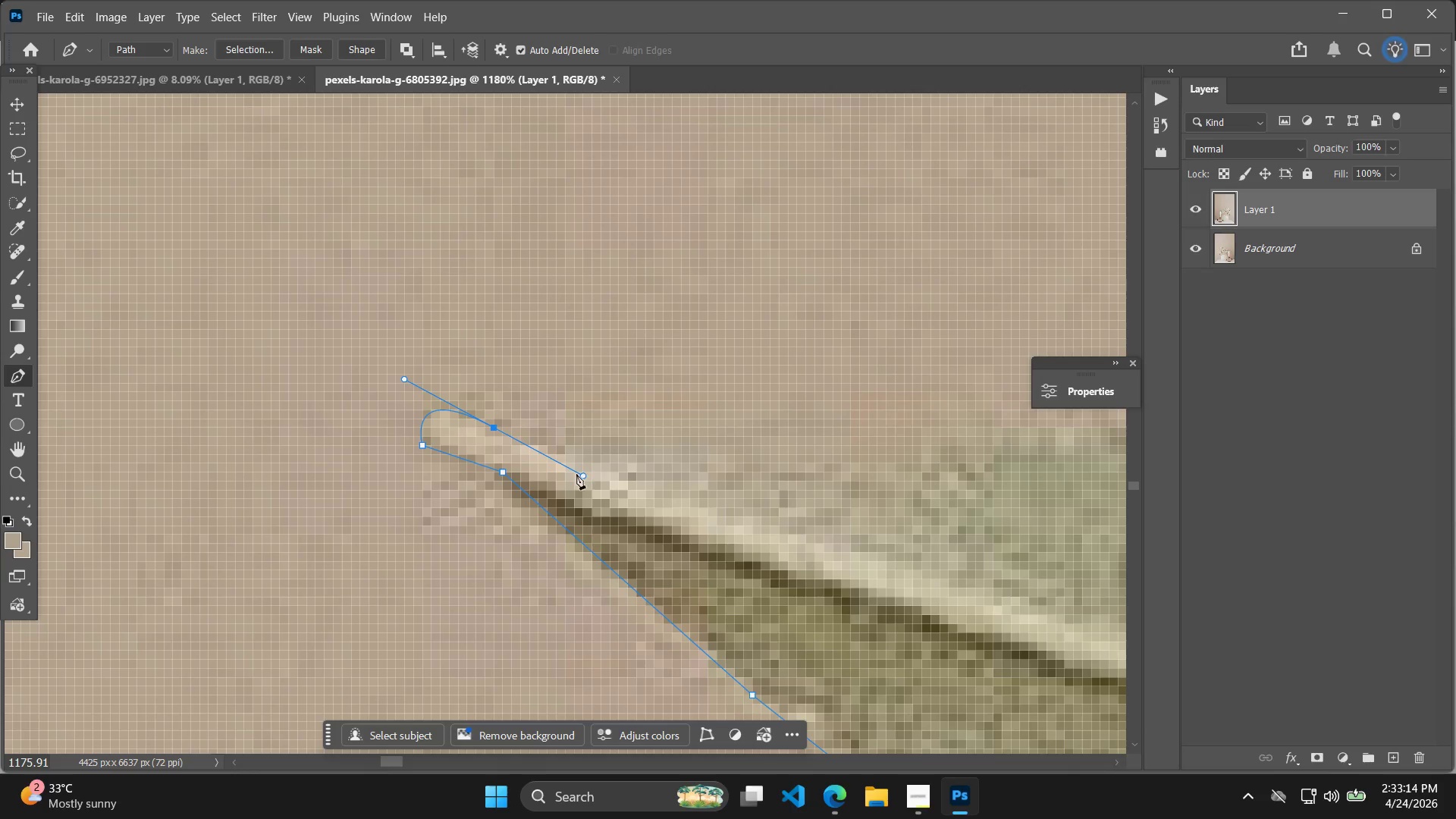 
hold_key(key=AltLeft, duration=0.73)
left_click([494, 425])
 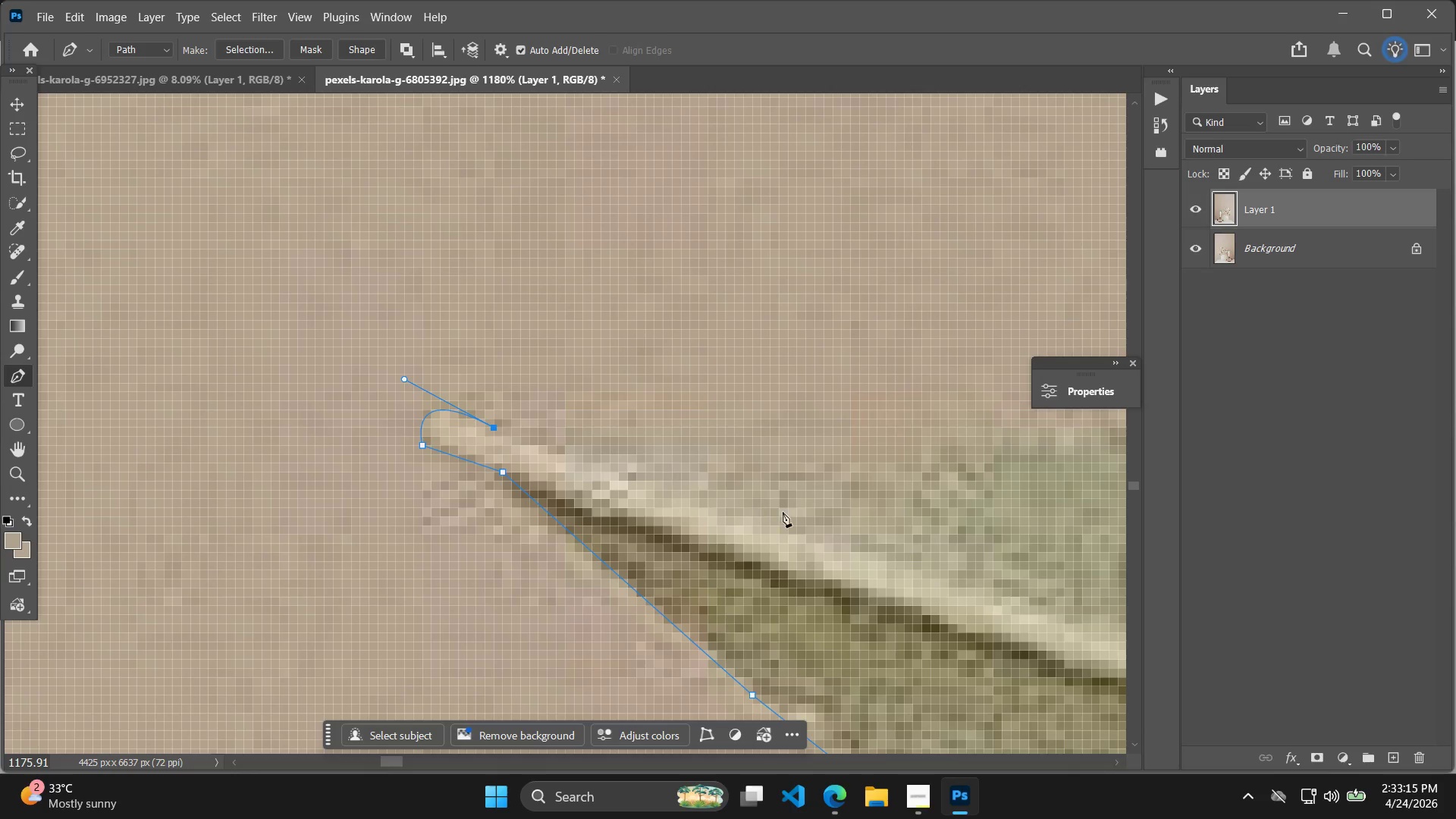 
left_click([778, 513])
 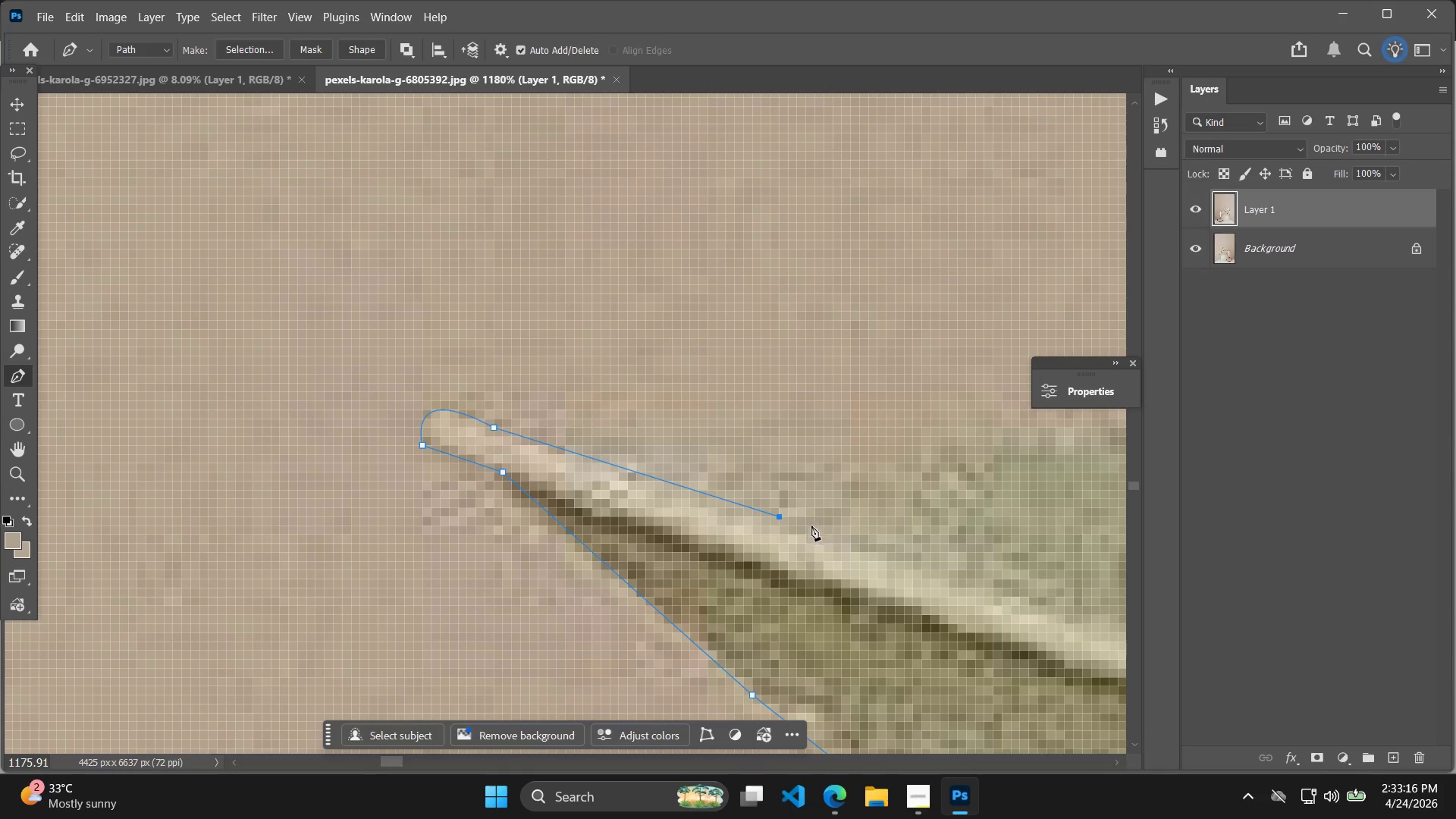 
key(Control+ControlLeft)
 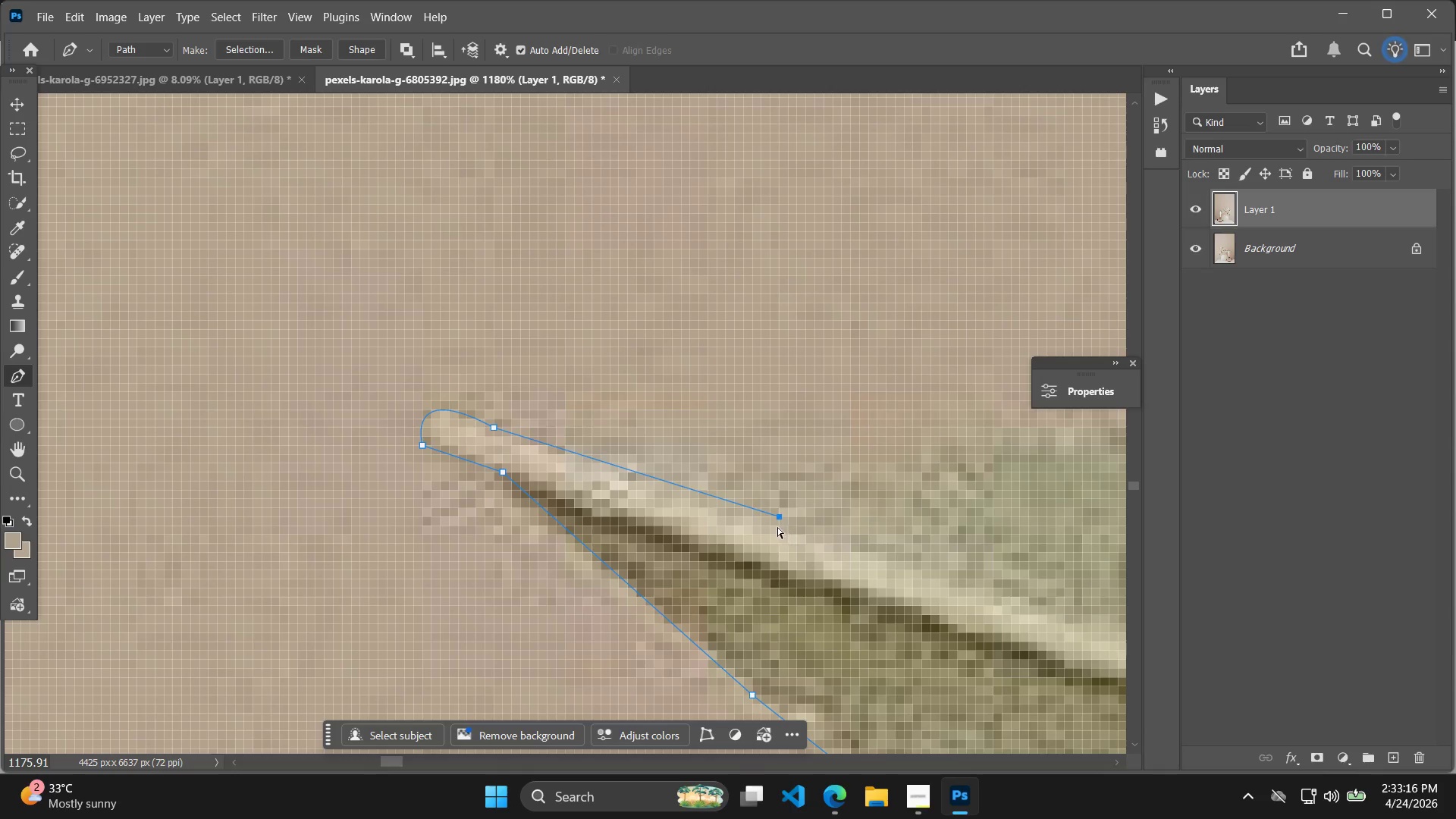 
key(Control+Z)
 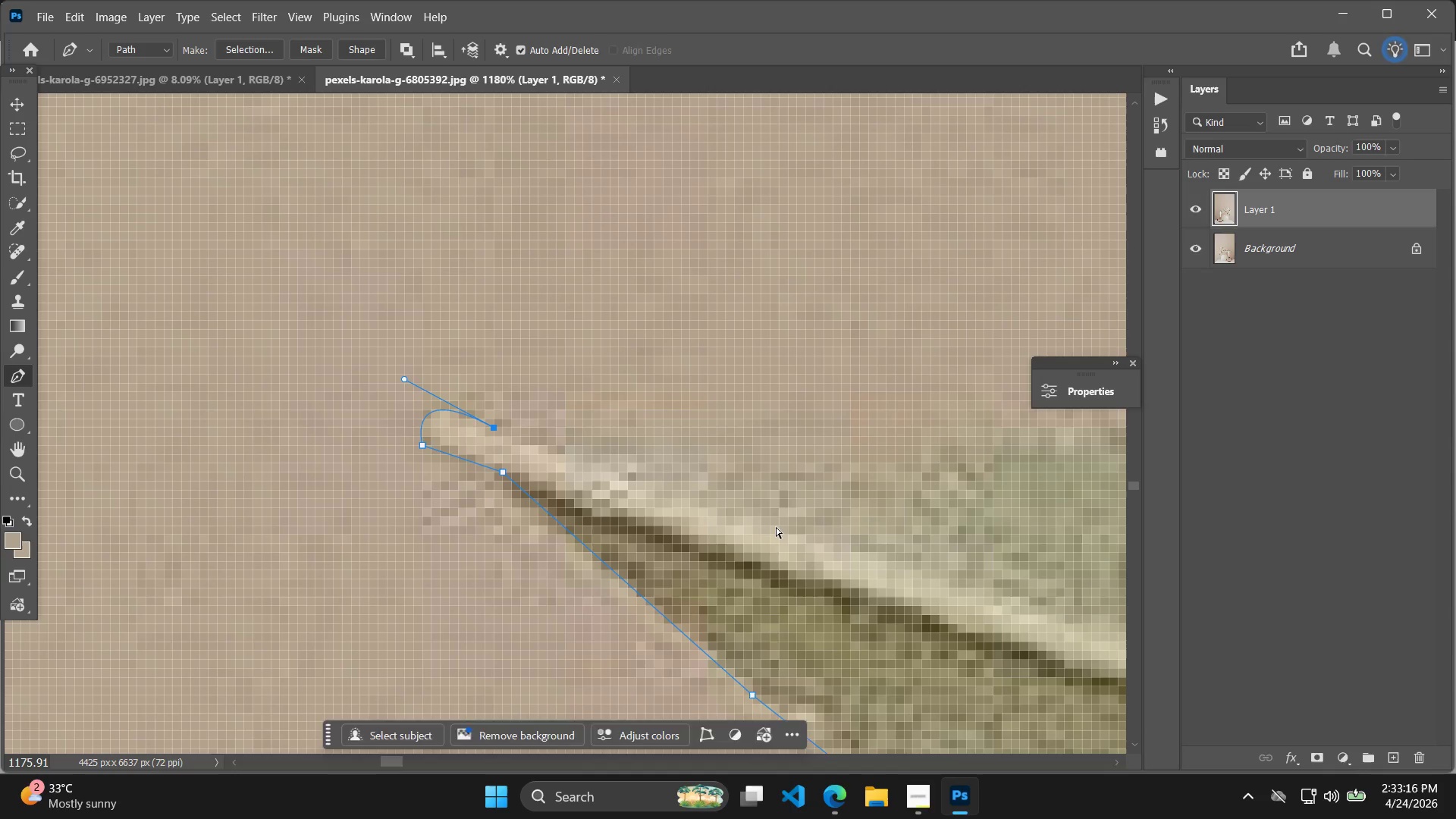 
left_click([776, 527])
 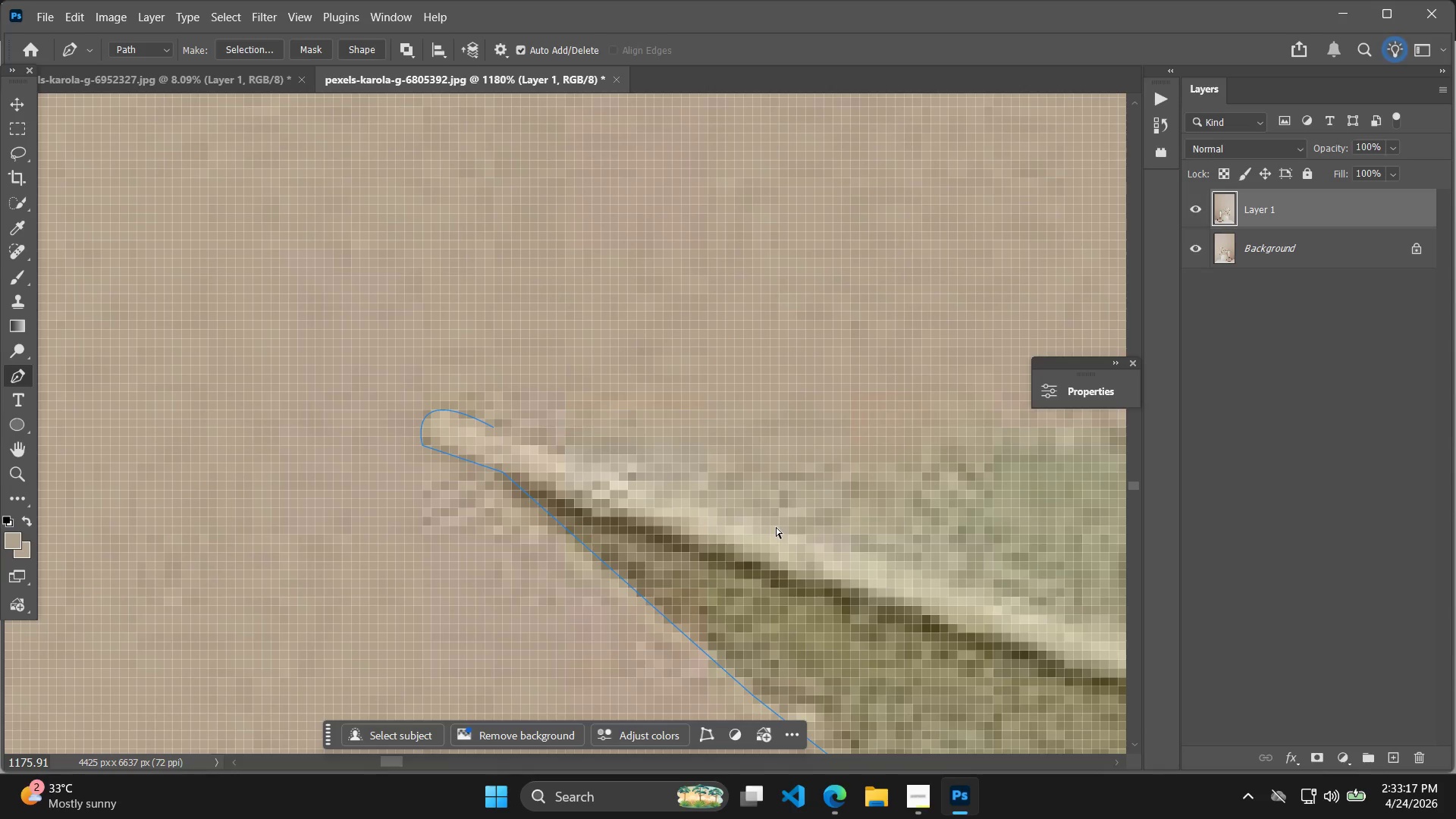 
left_click([766, 527])
 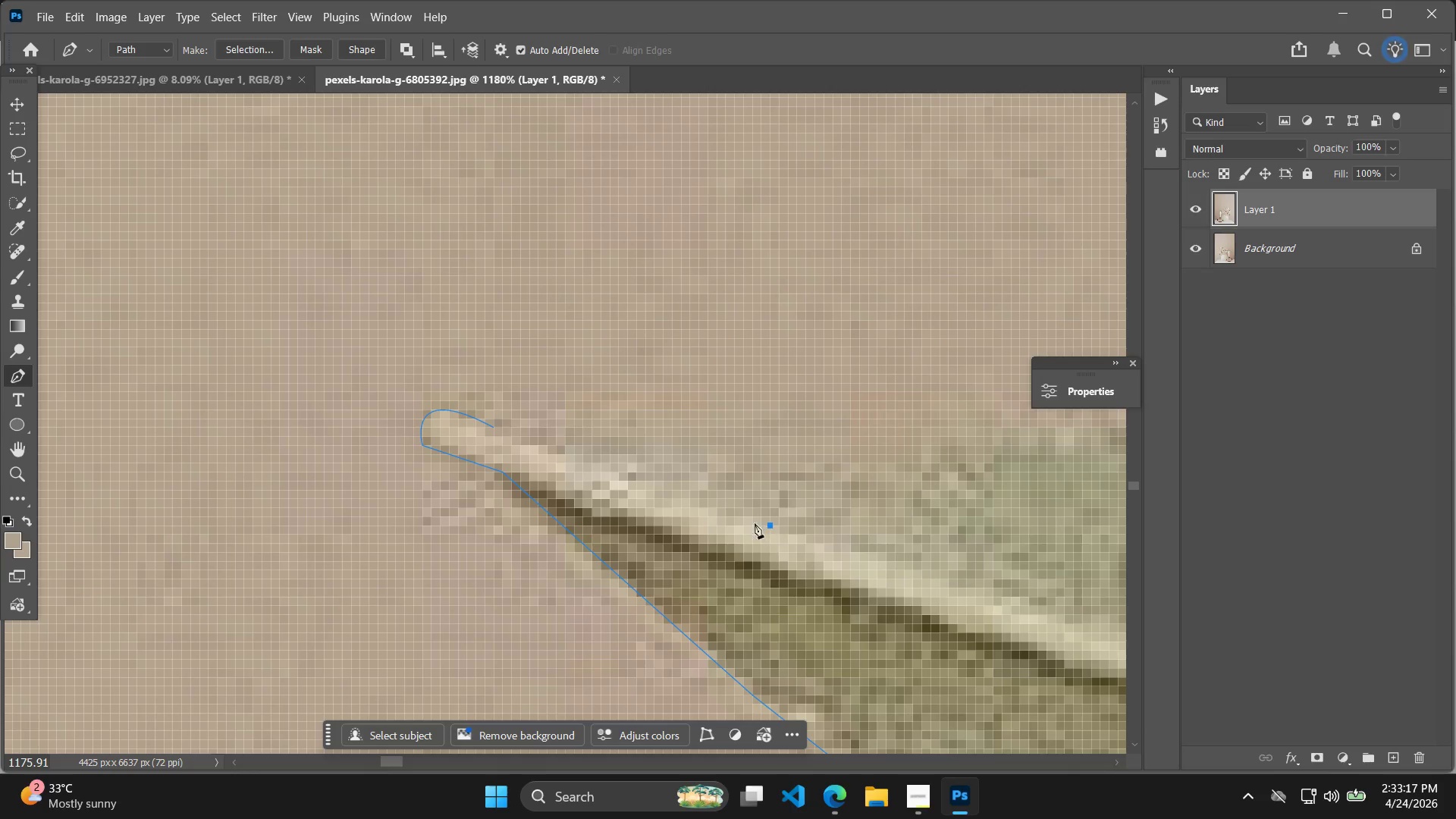 
key(Control+Z)
 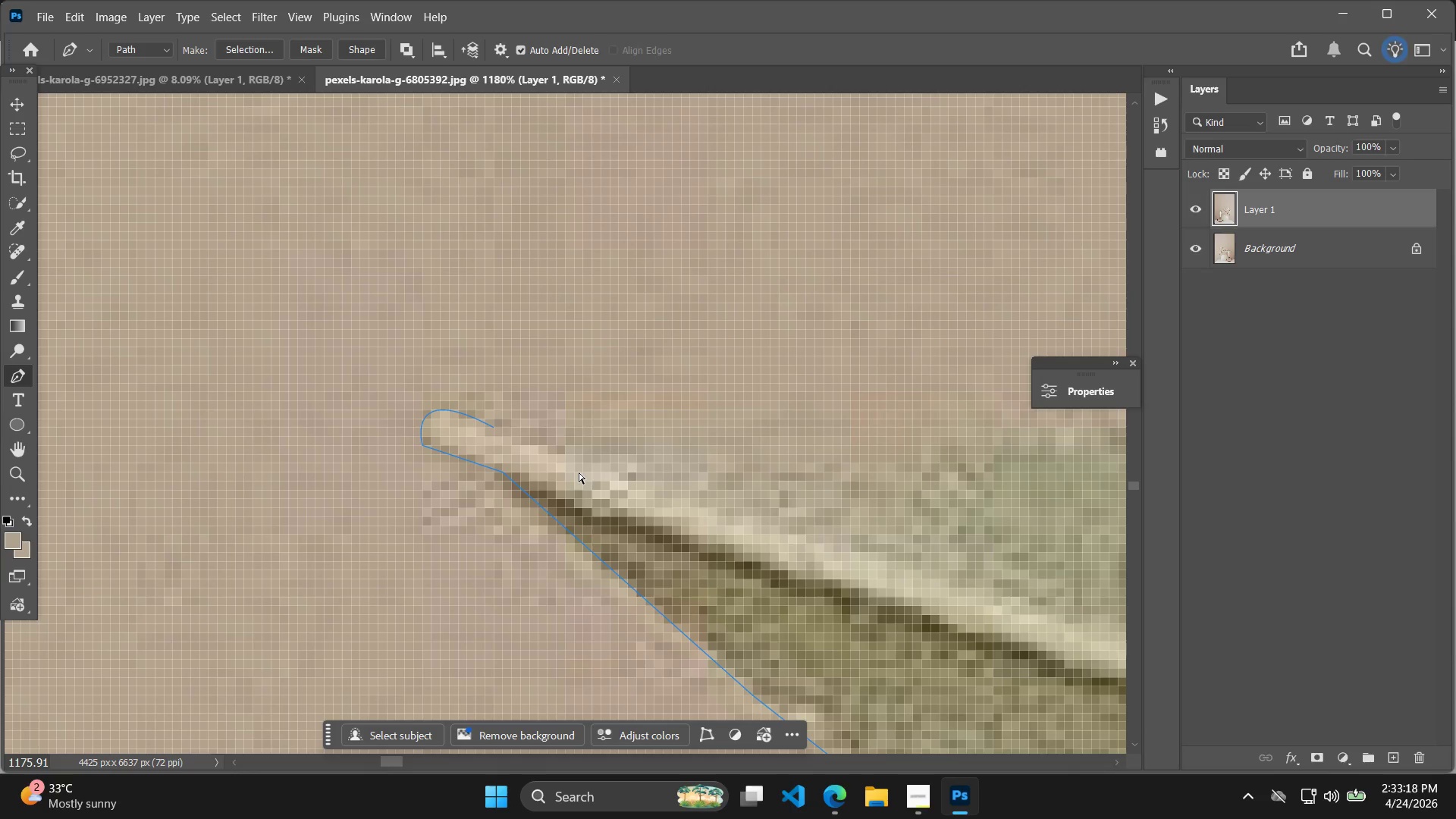 
key(Control+Z)
 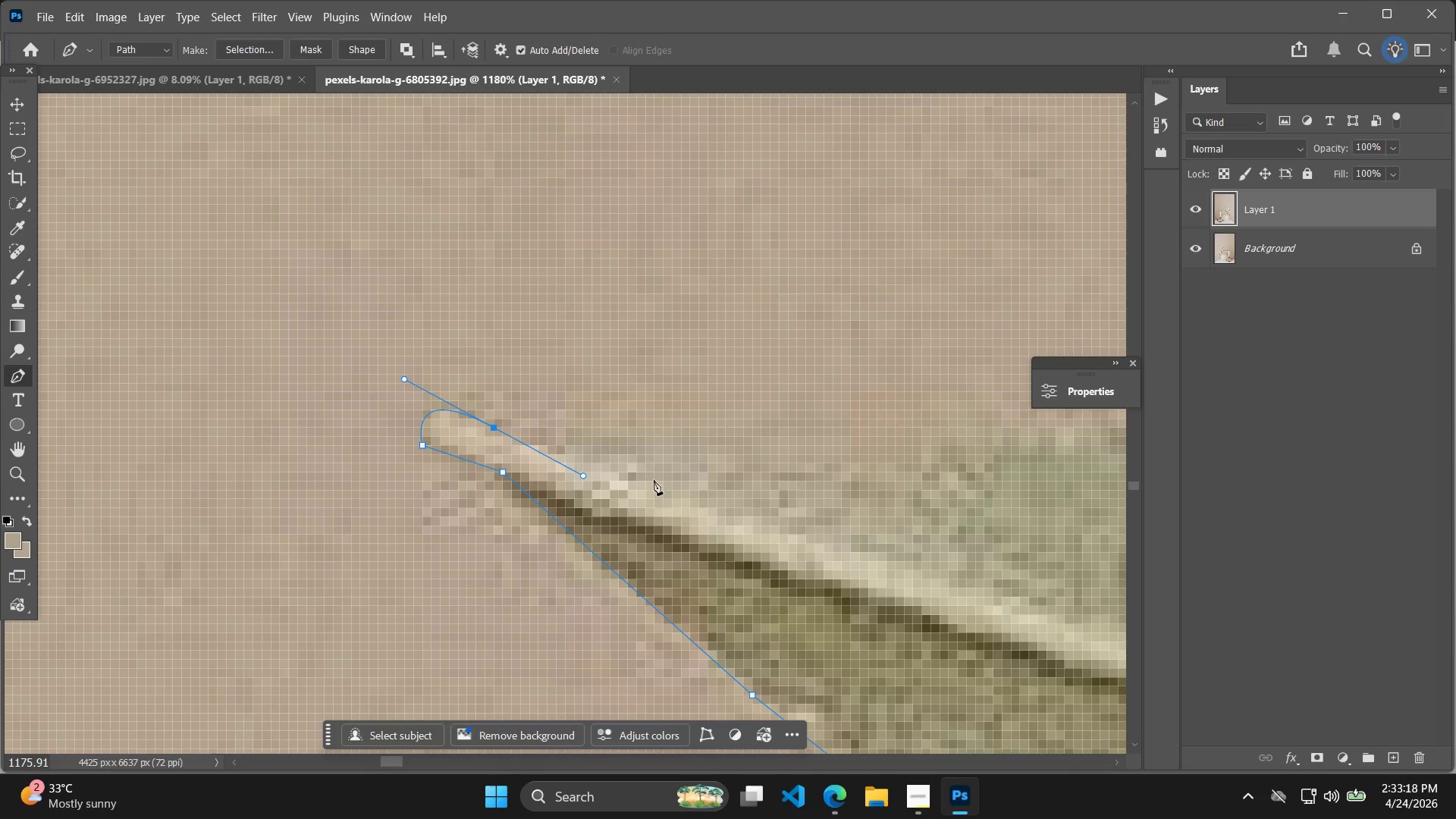 
key(Control+ControlLeft)
 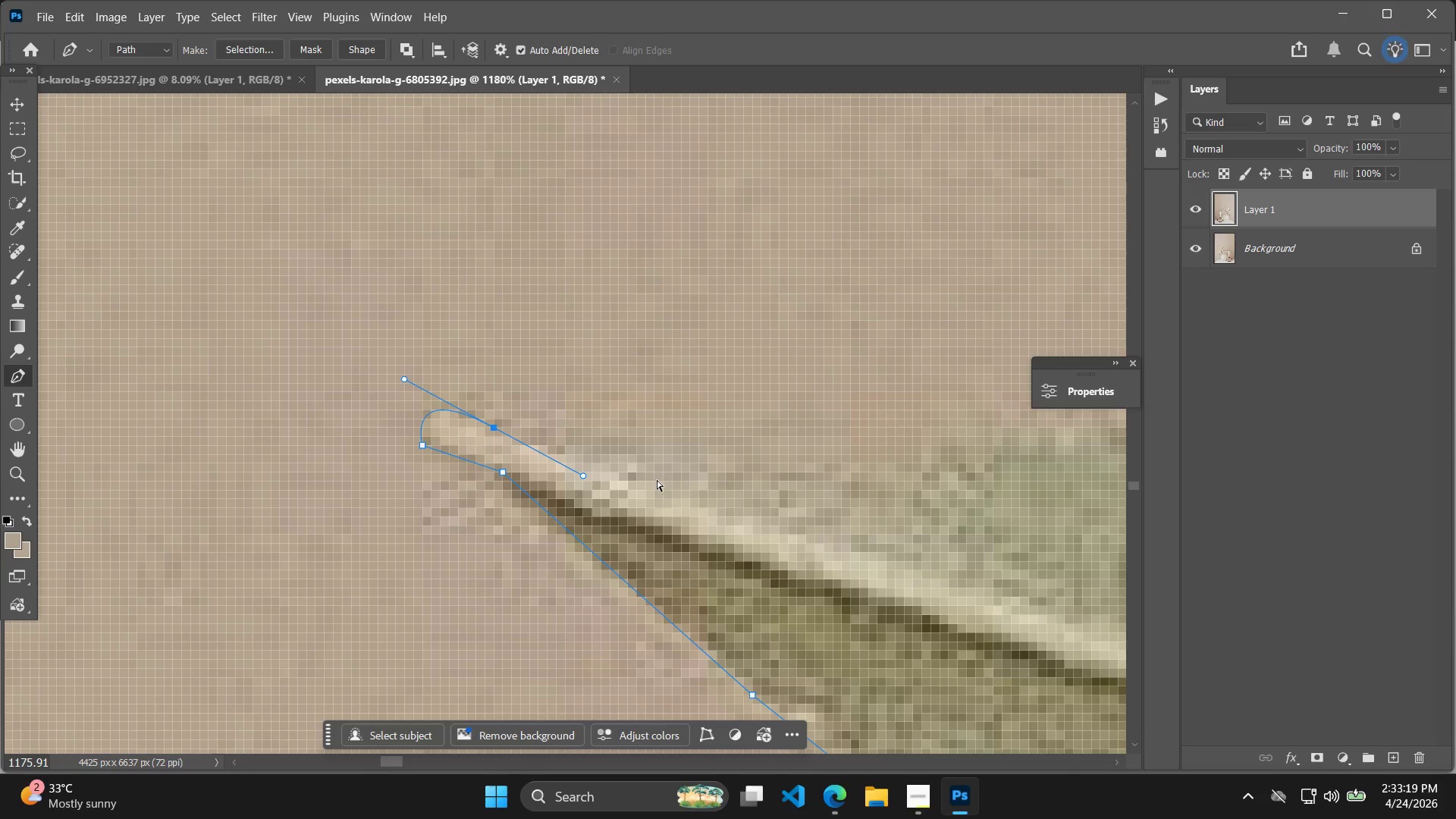 
key(Control+Z)
 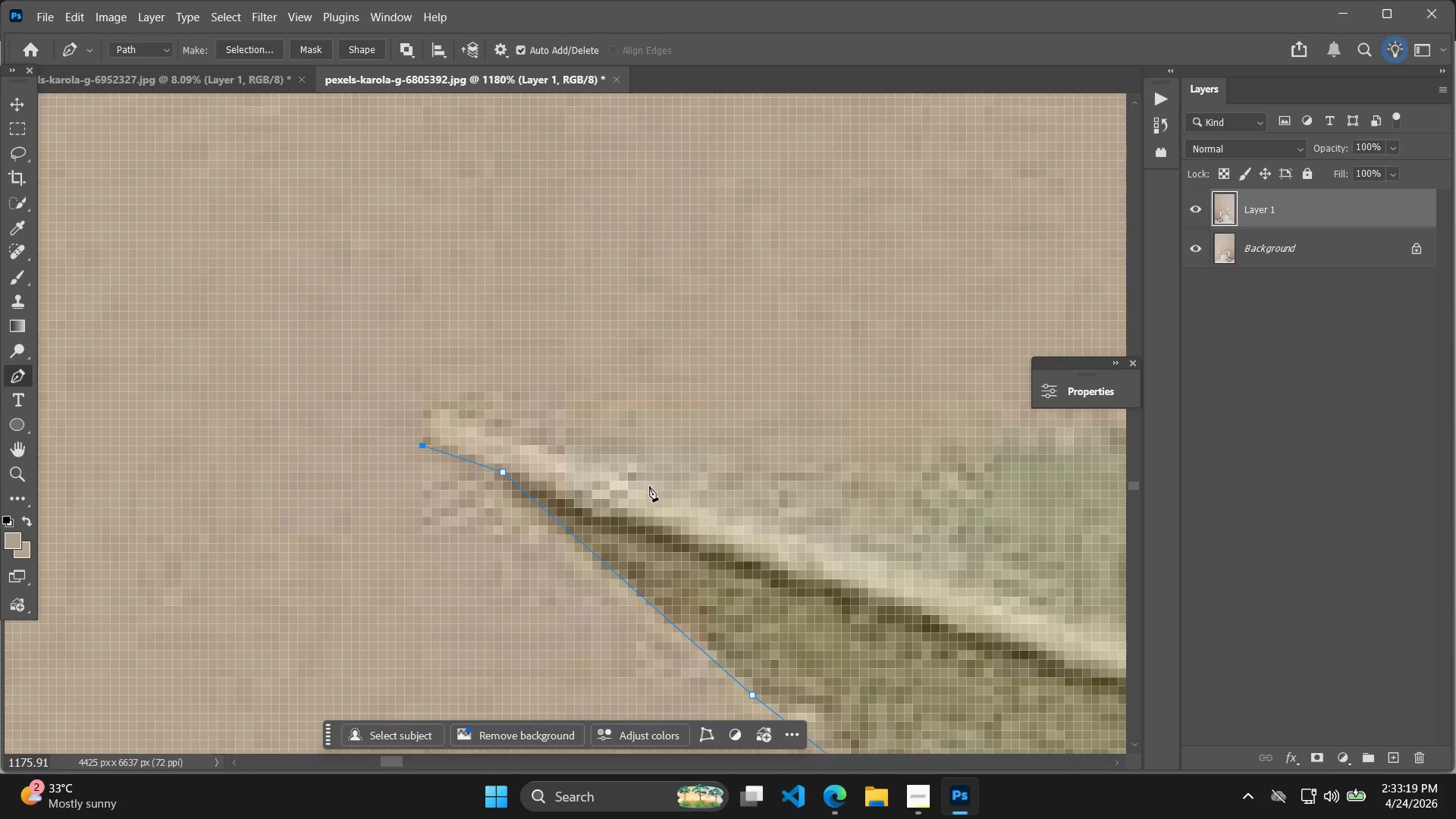 
left_click([648, 487])
 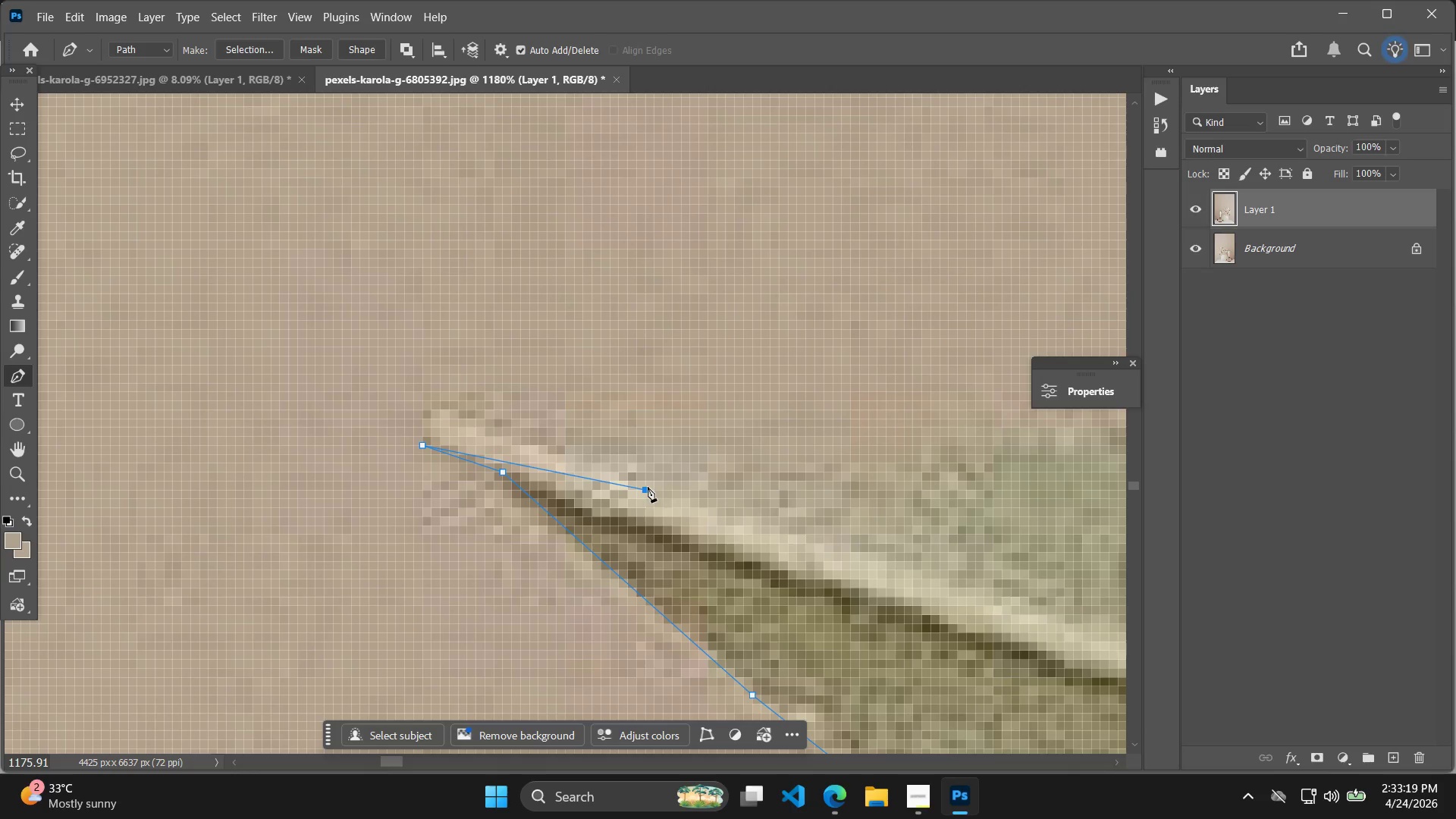 
key(Control+ControlLeft)
 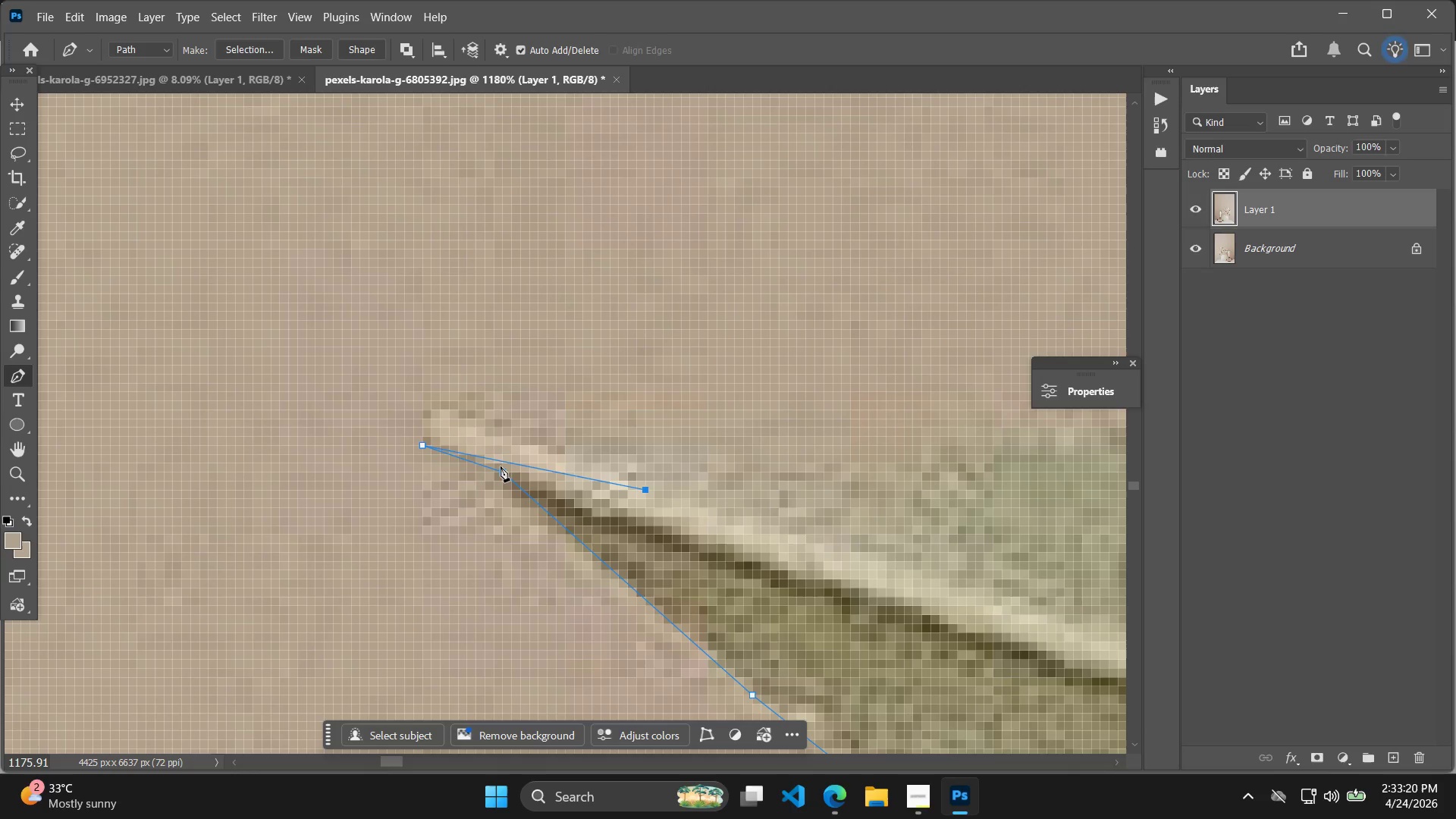 
key(Control+Z)
 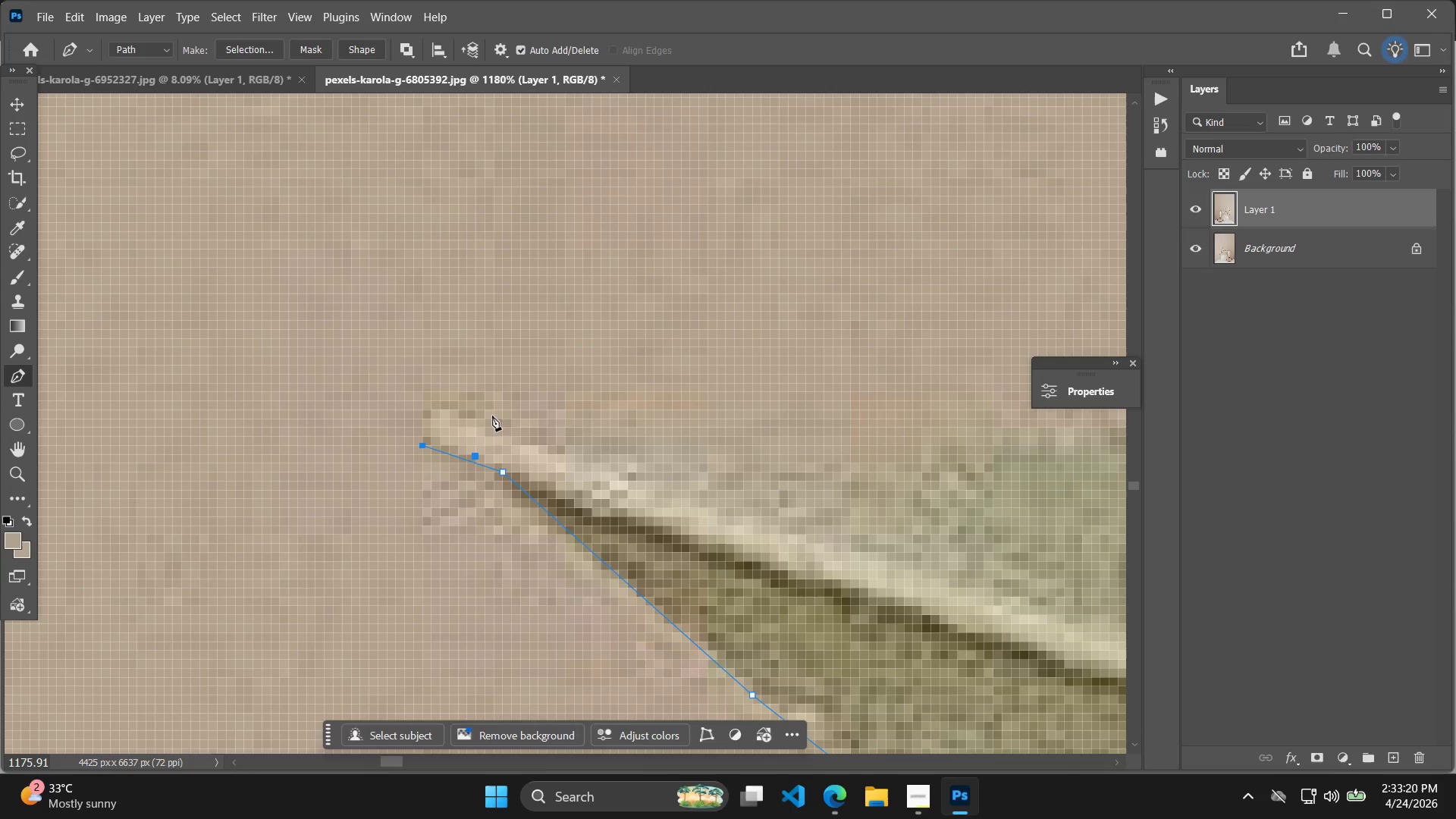 
left_click_drag(start_coordinate=[504, 422], to_coordinate=[611, 482])
 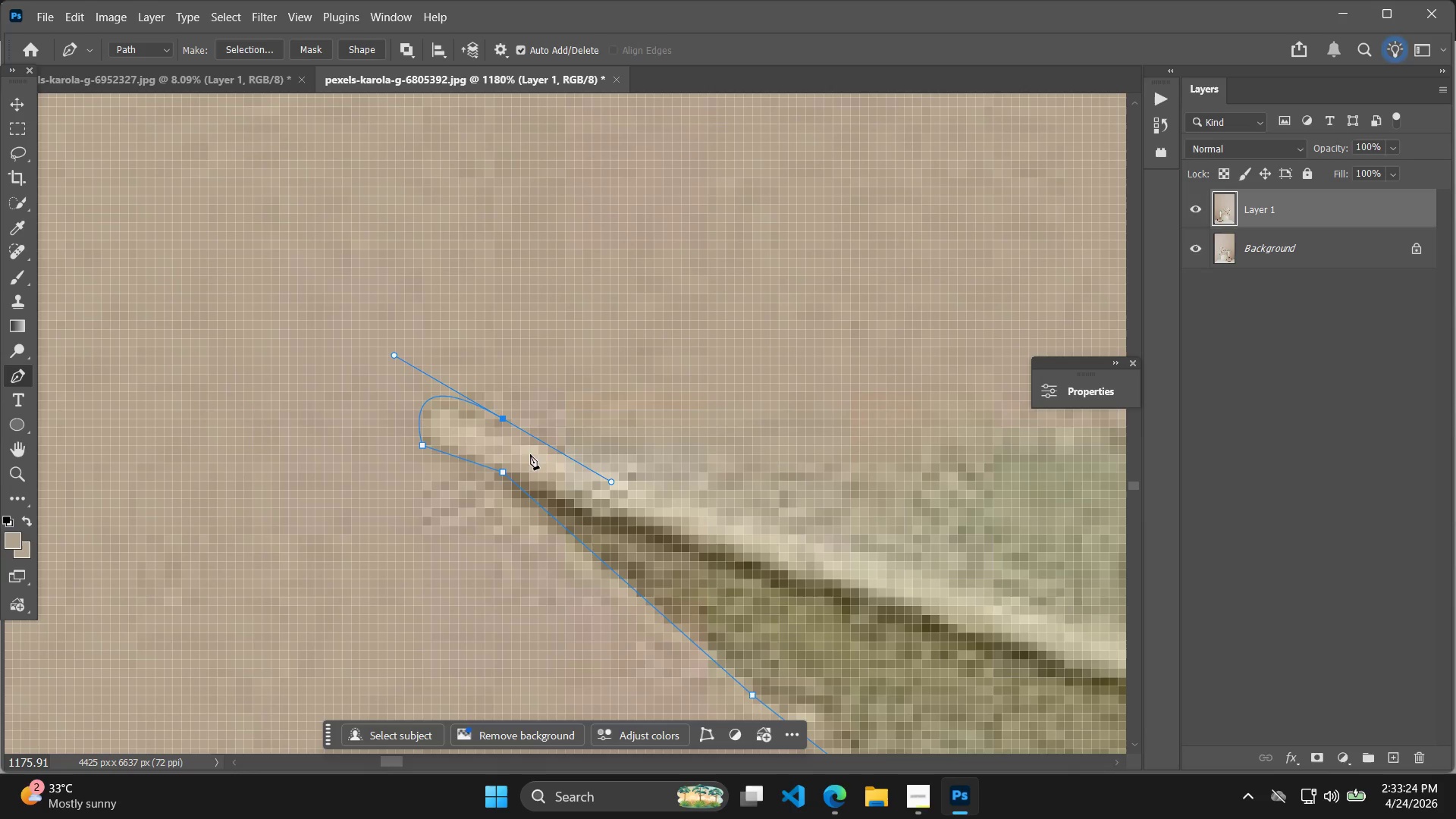 
hold_key(key=AltLeft, duration=0.84)
left_click([507, 422])
 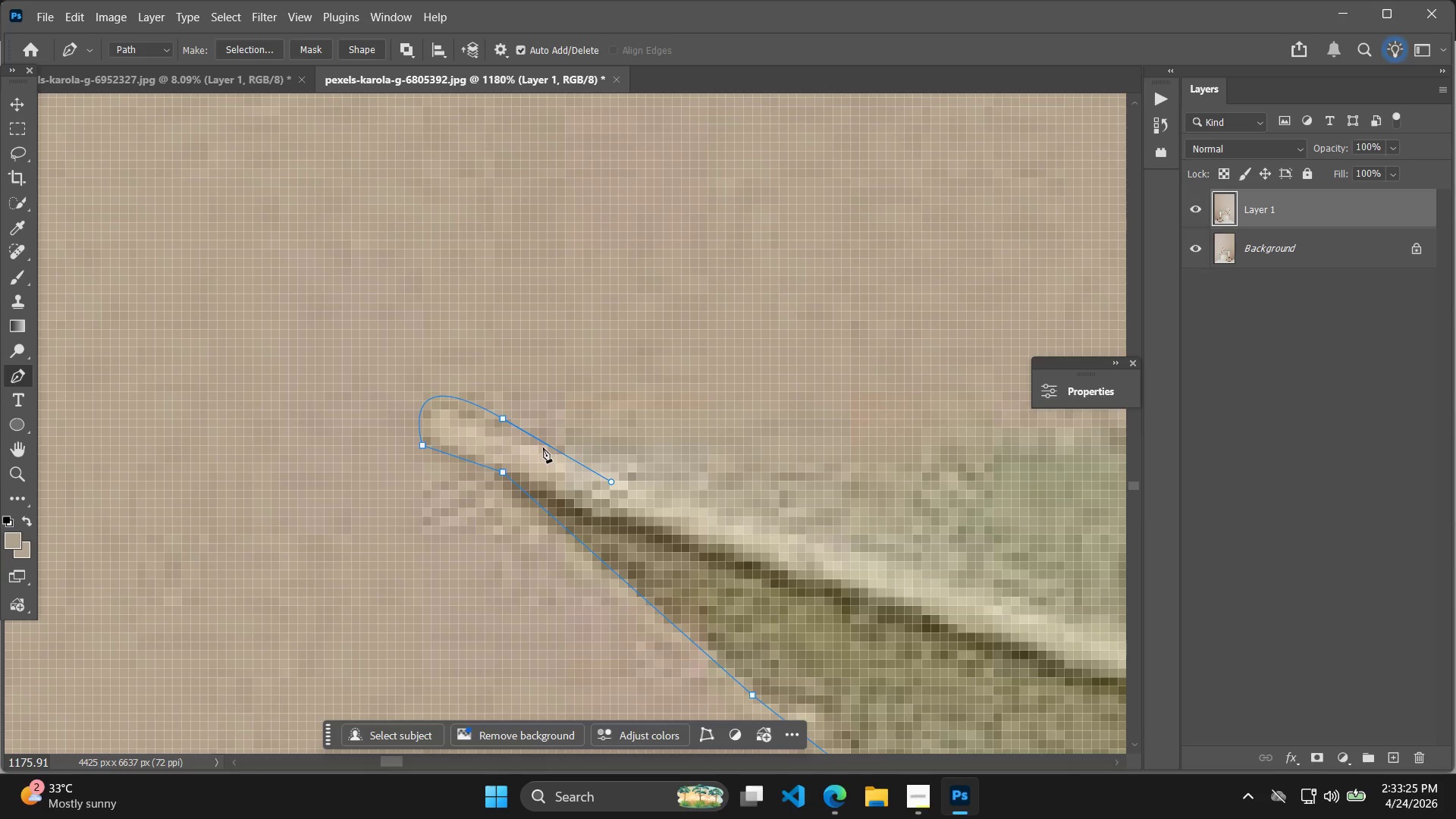 
key(Control+Z)
 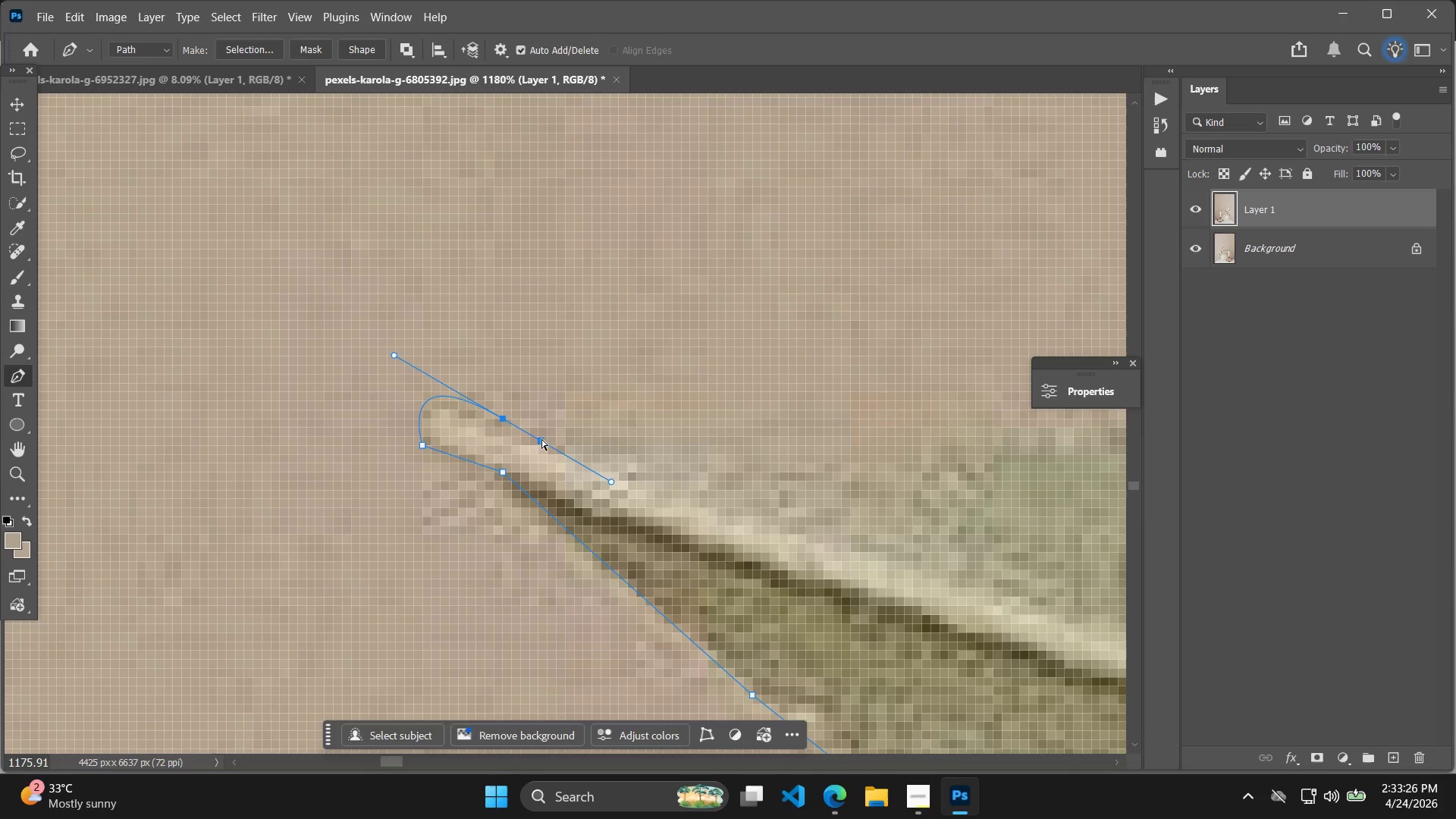 
key(Control+Z)
 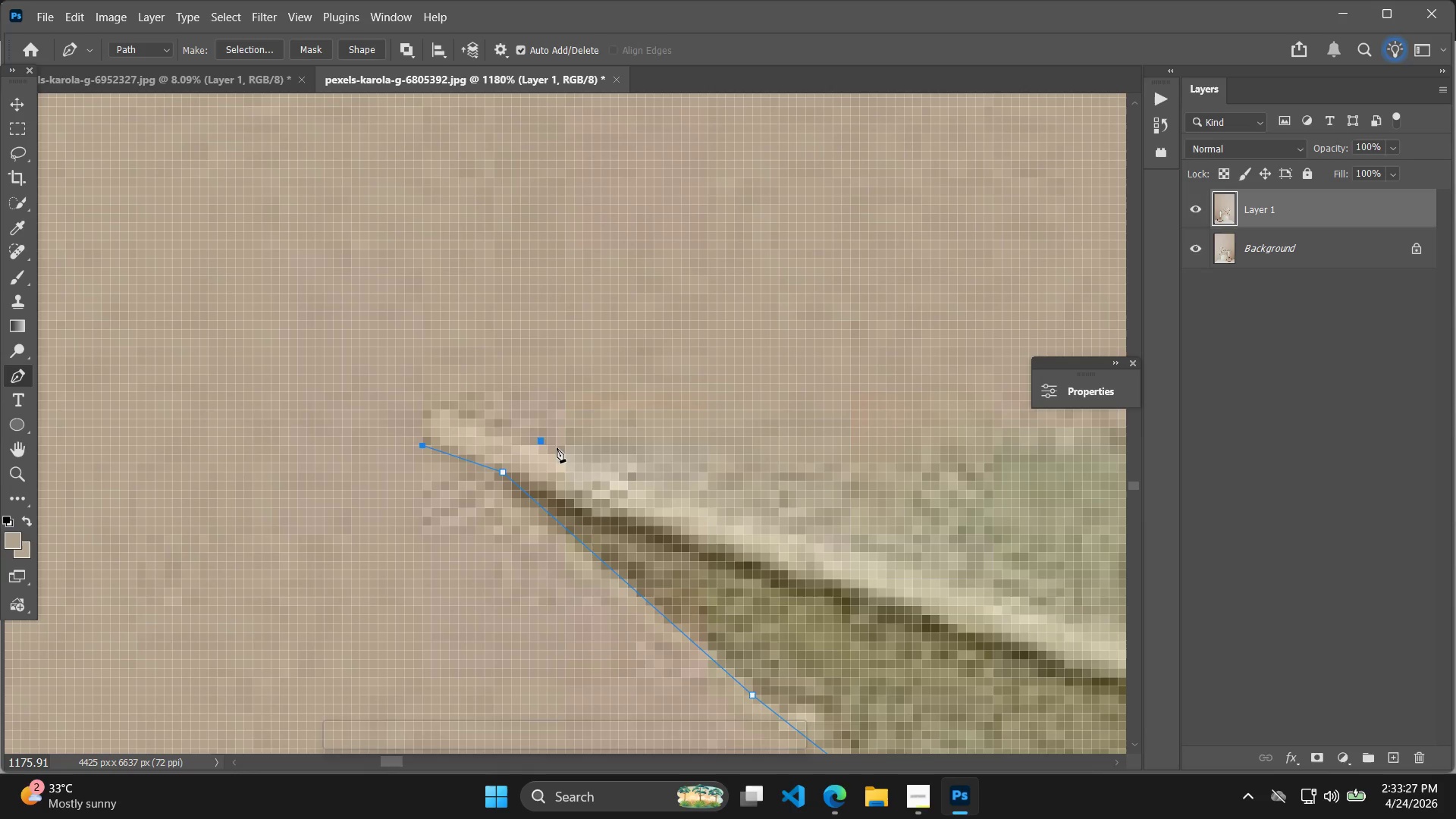 
key(Control+Z)
 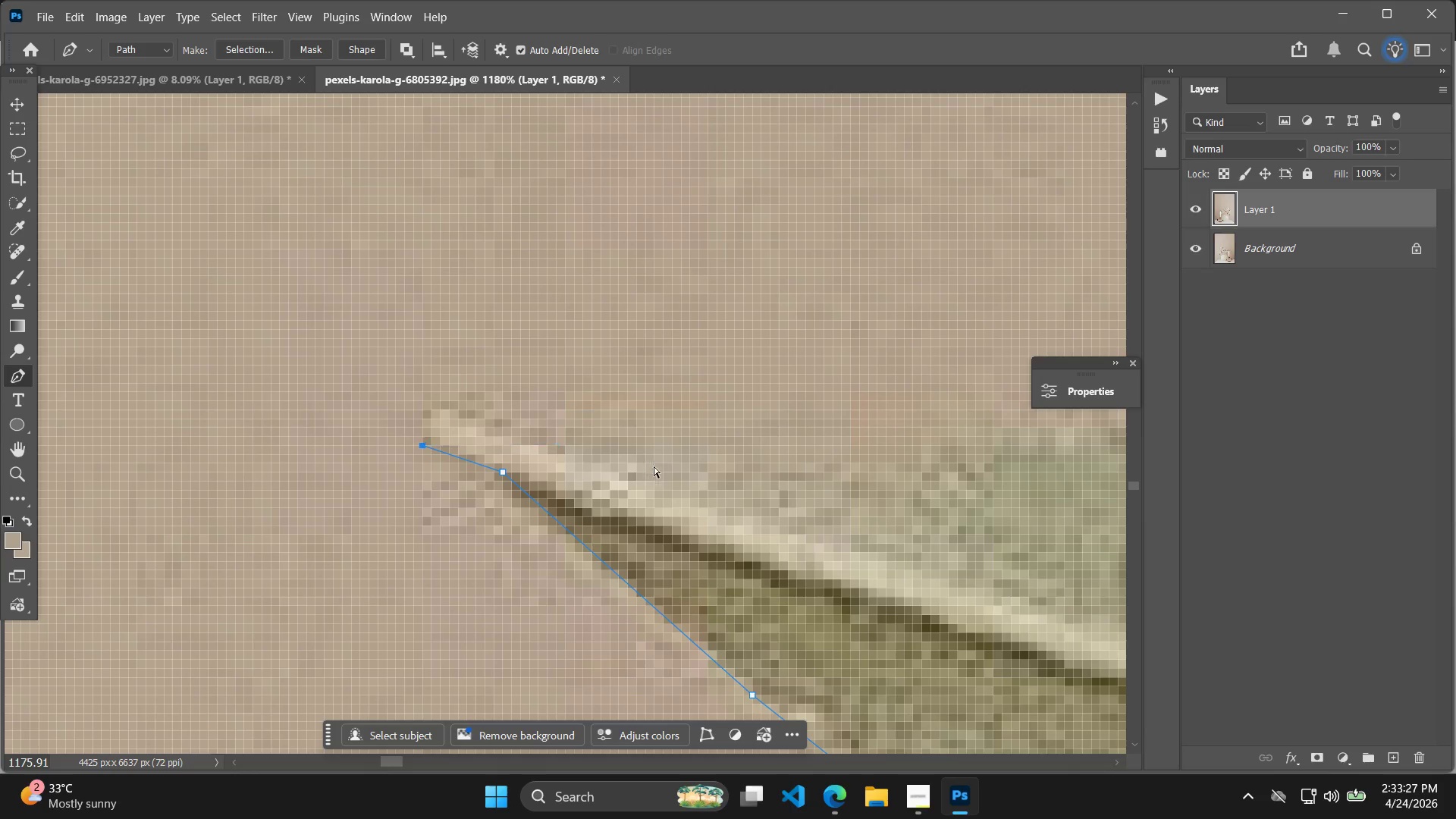 
key(Control+Z)
 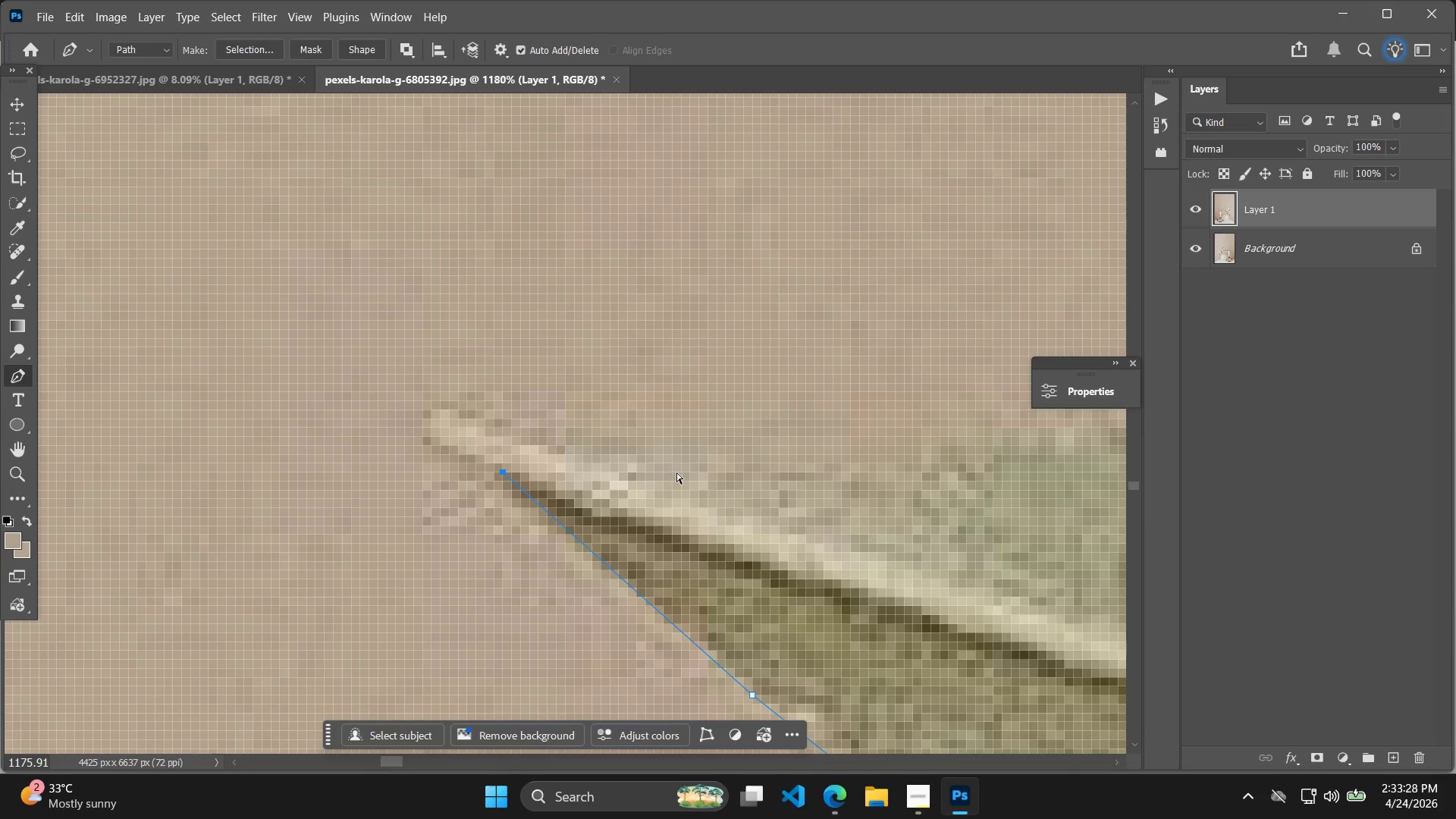 
hold_key(key=AltLeft, duration=1.11)
scroll: coordinate [699, 489], scroll_direction: down, amount: 6.0
 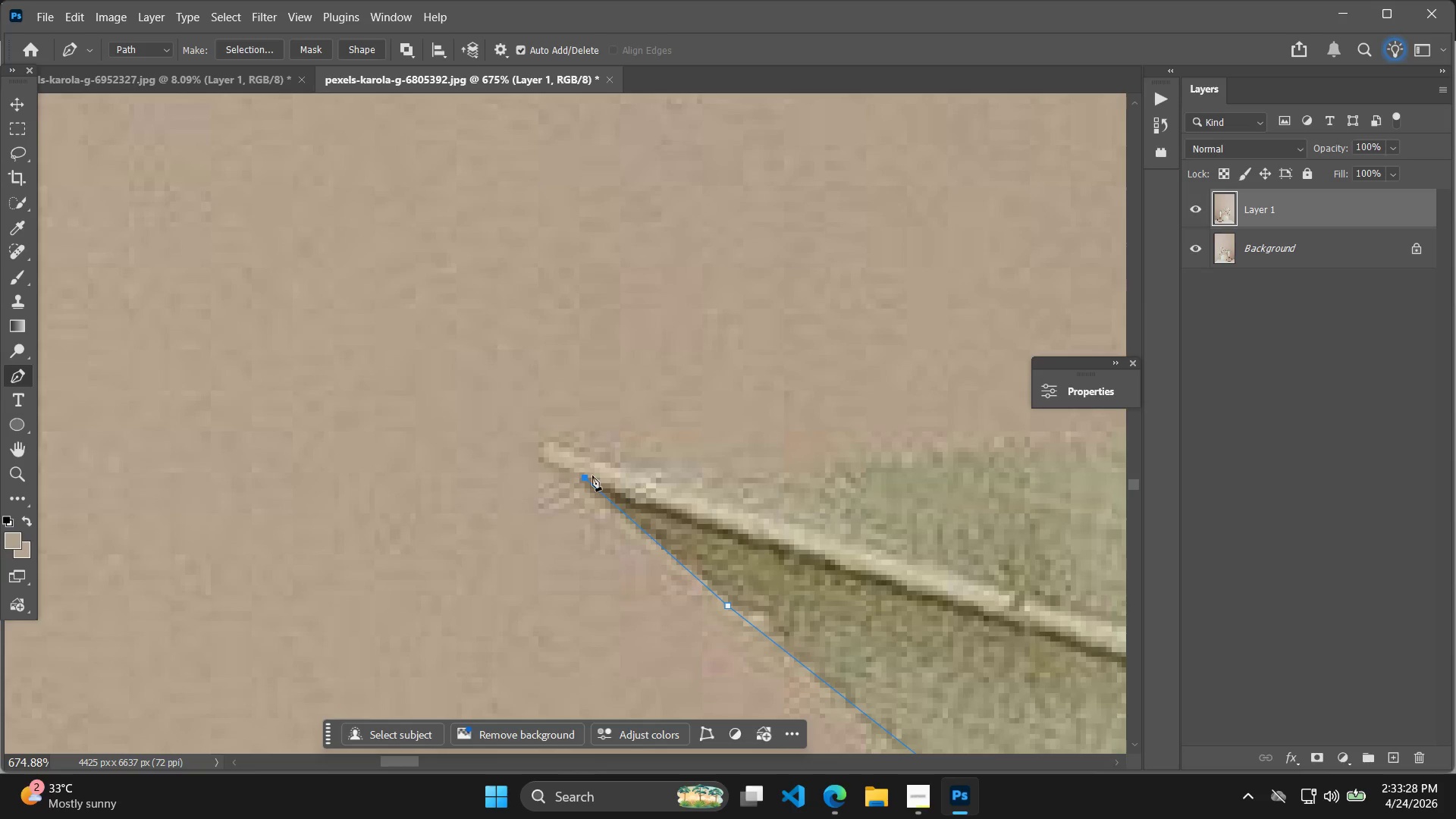 
scroll: coordinate [545, 465], scroll_direction: up, amount: 7.0
 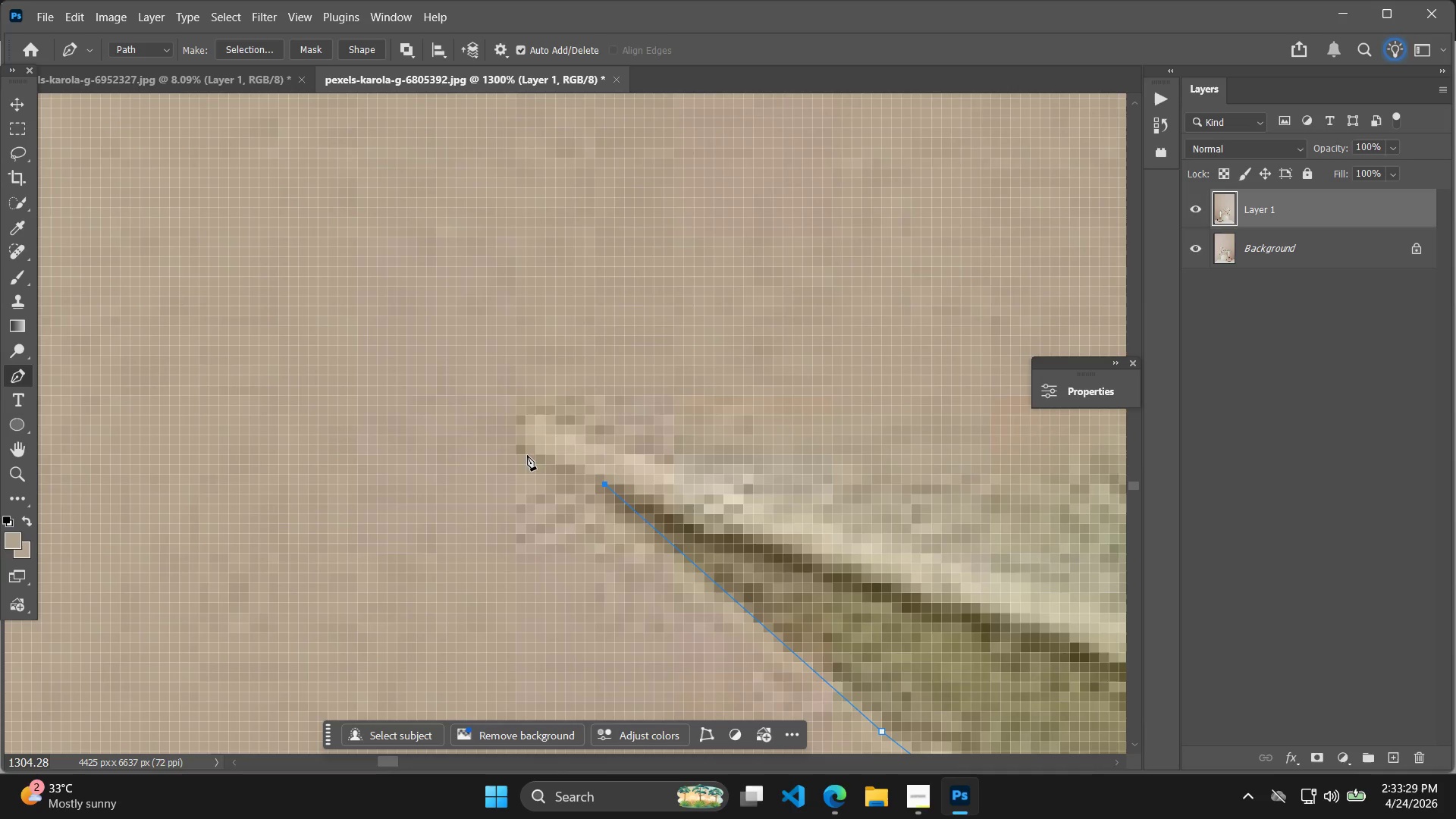 
left_click([522, 451])
 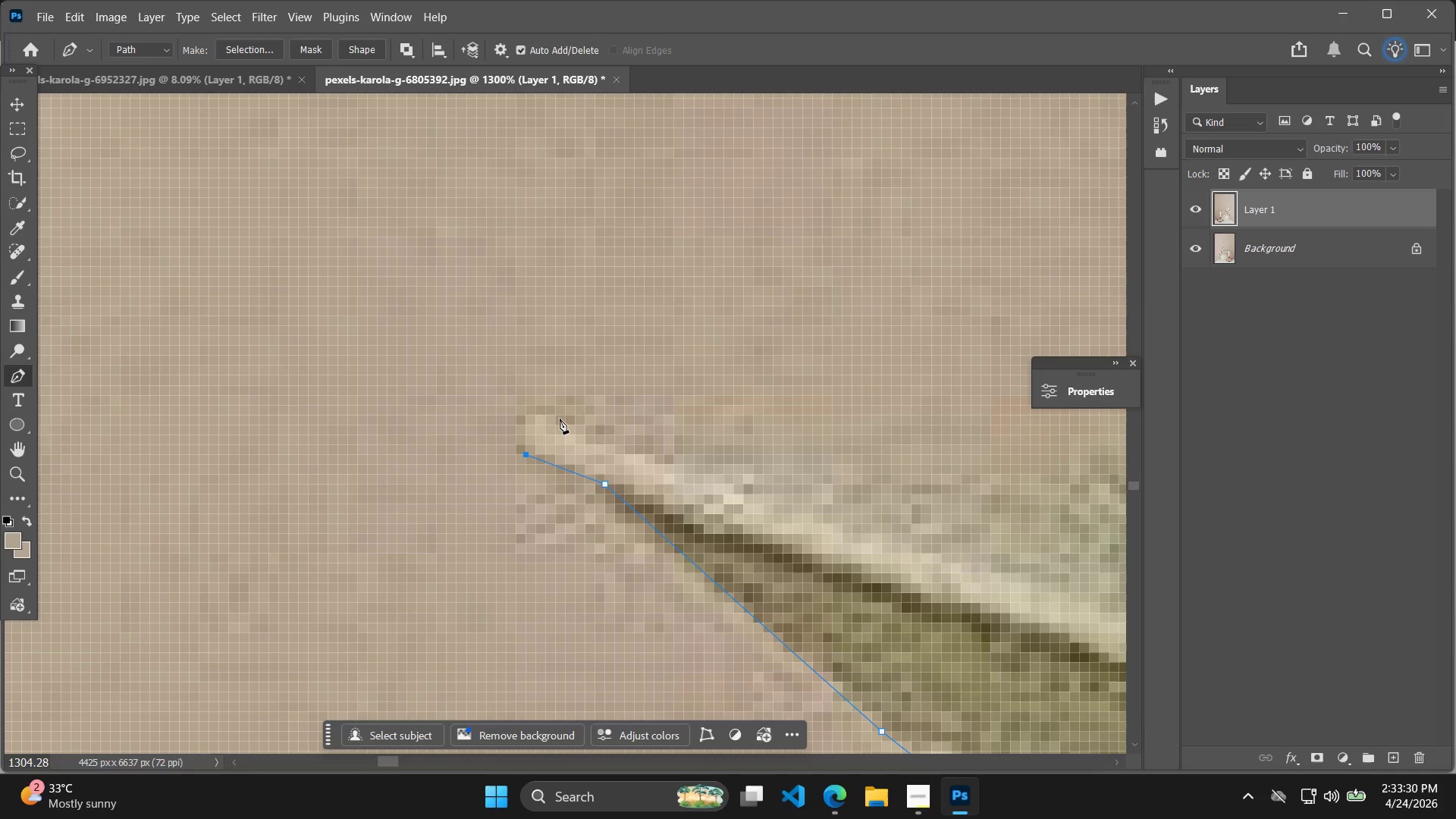 
left_click_drag(start_coordinate=[560, 419], to_coordinate=[623, 442])
 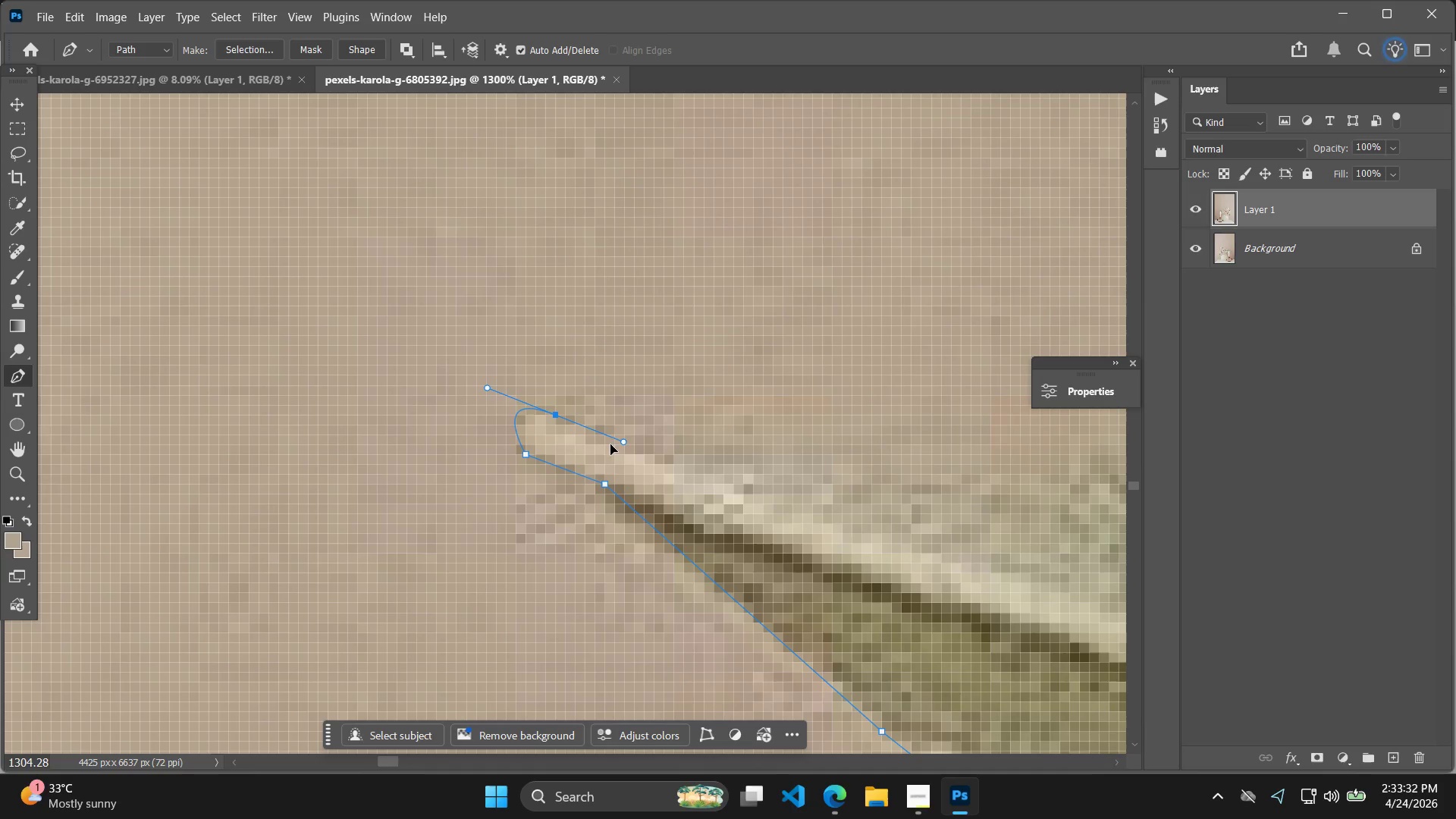 
hold_key(key=AltLeft, duration=0.91)
left_click([554, 416])
 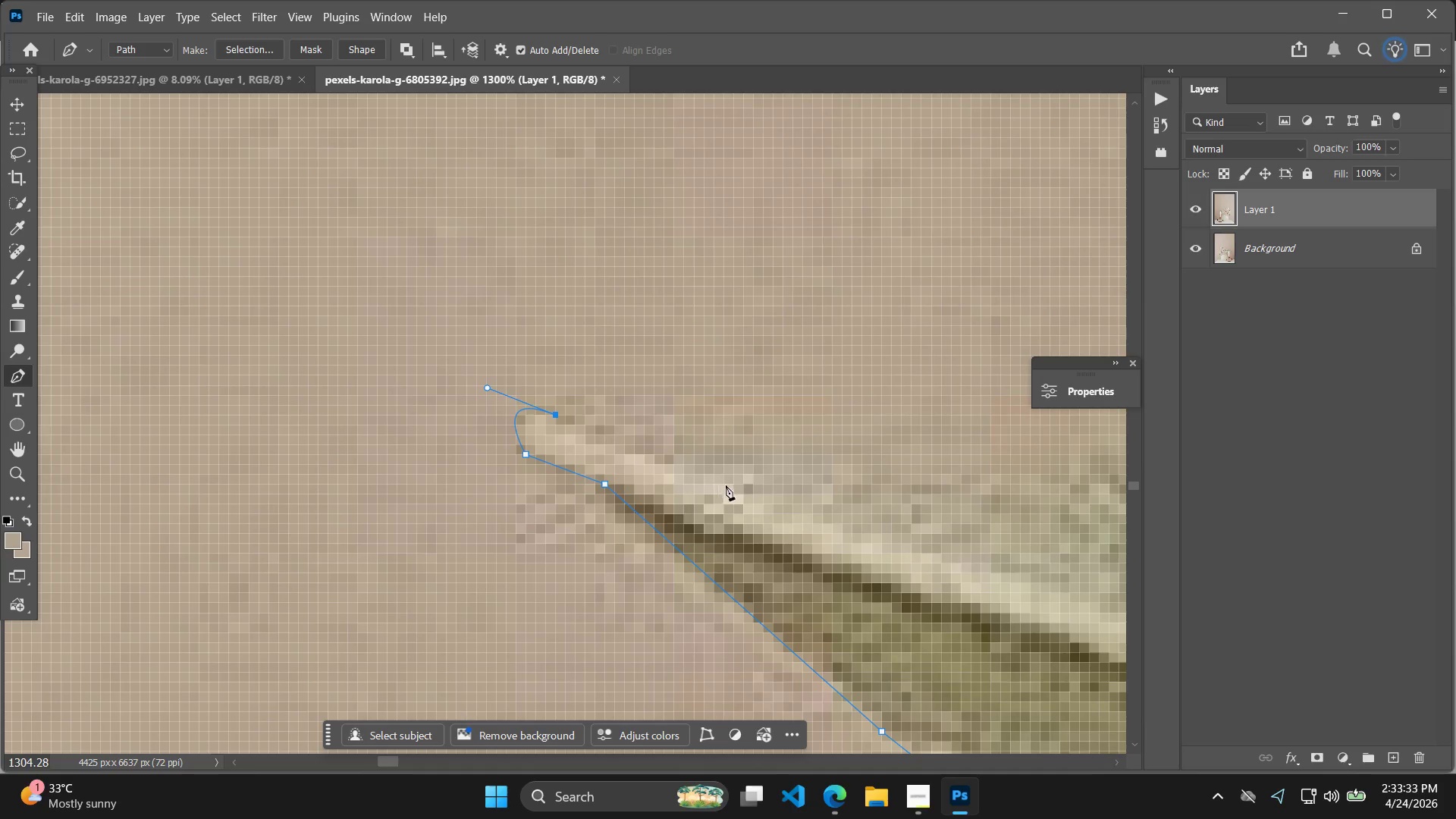 
left_click([726, 494])
 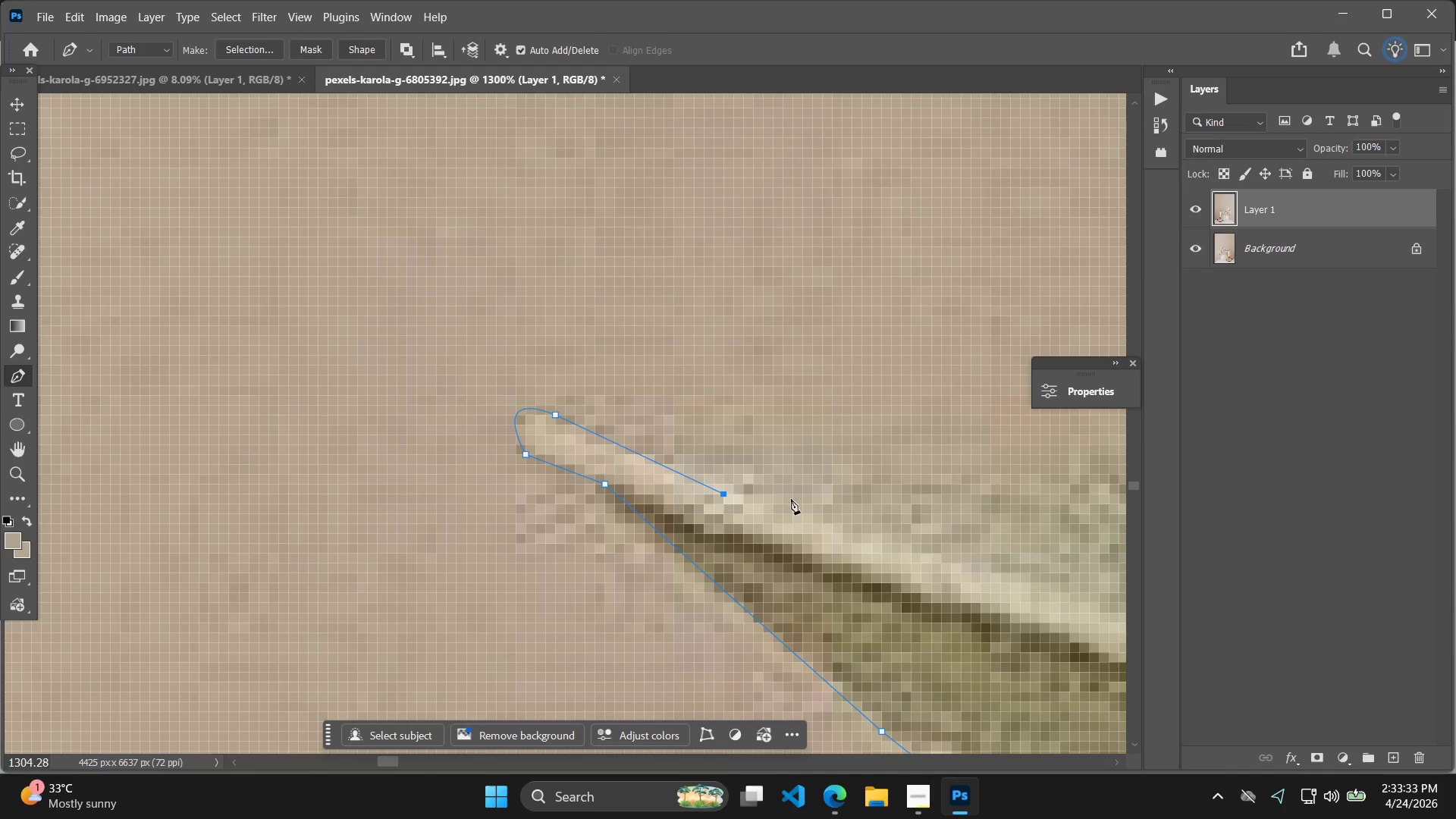 
key(Alt+AltLeft)
 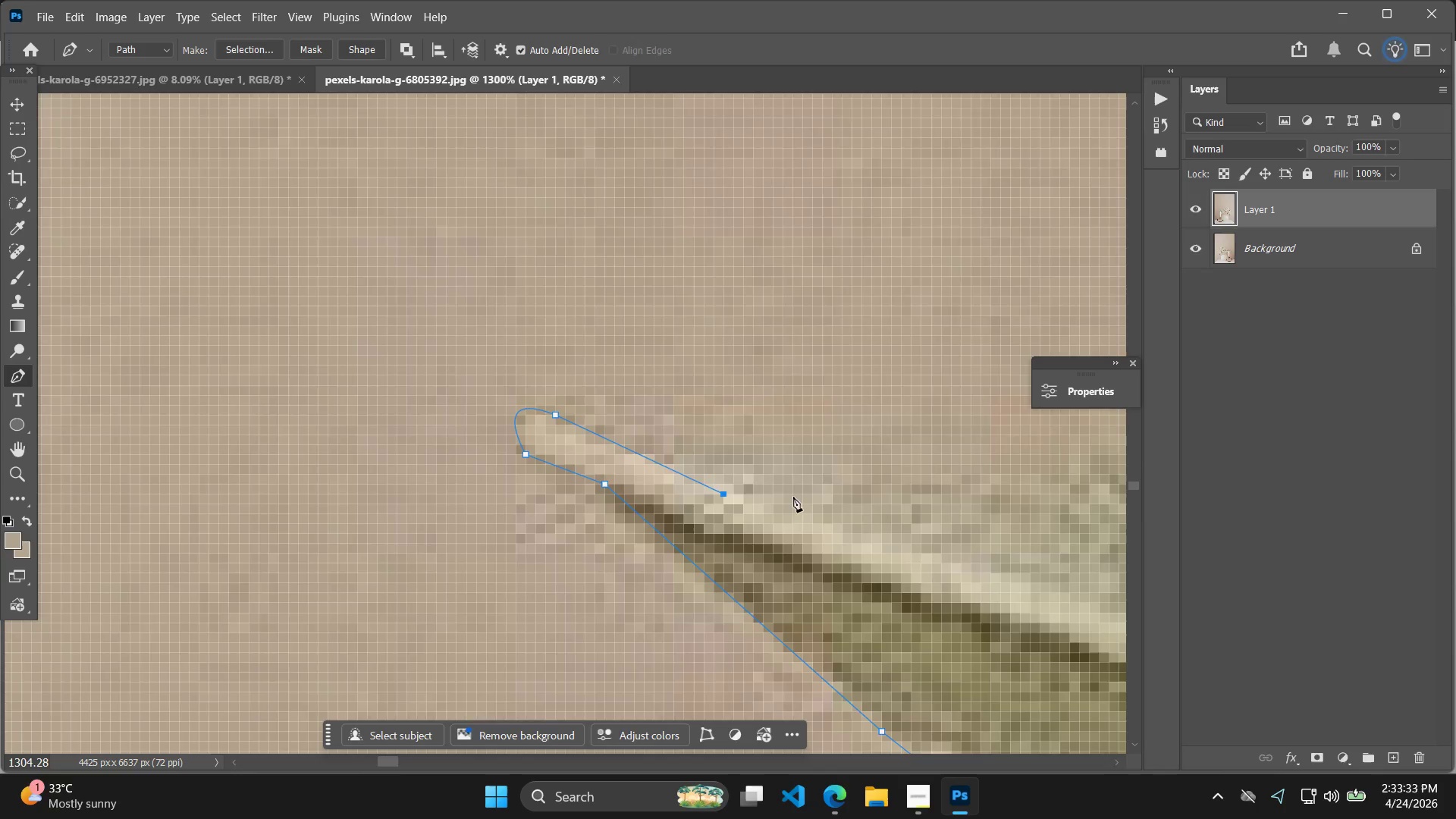 
hold_key(key=Space, duration=0.48)
 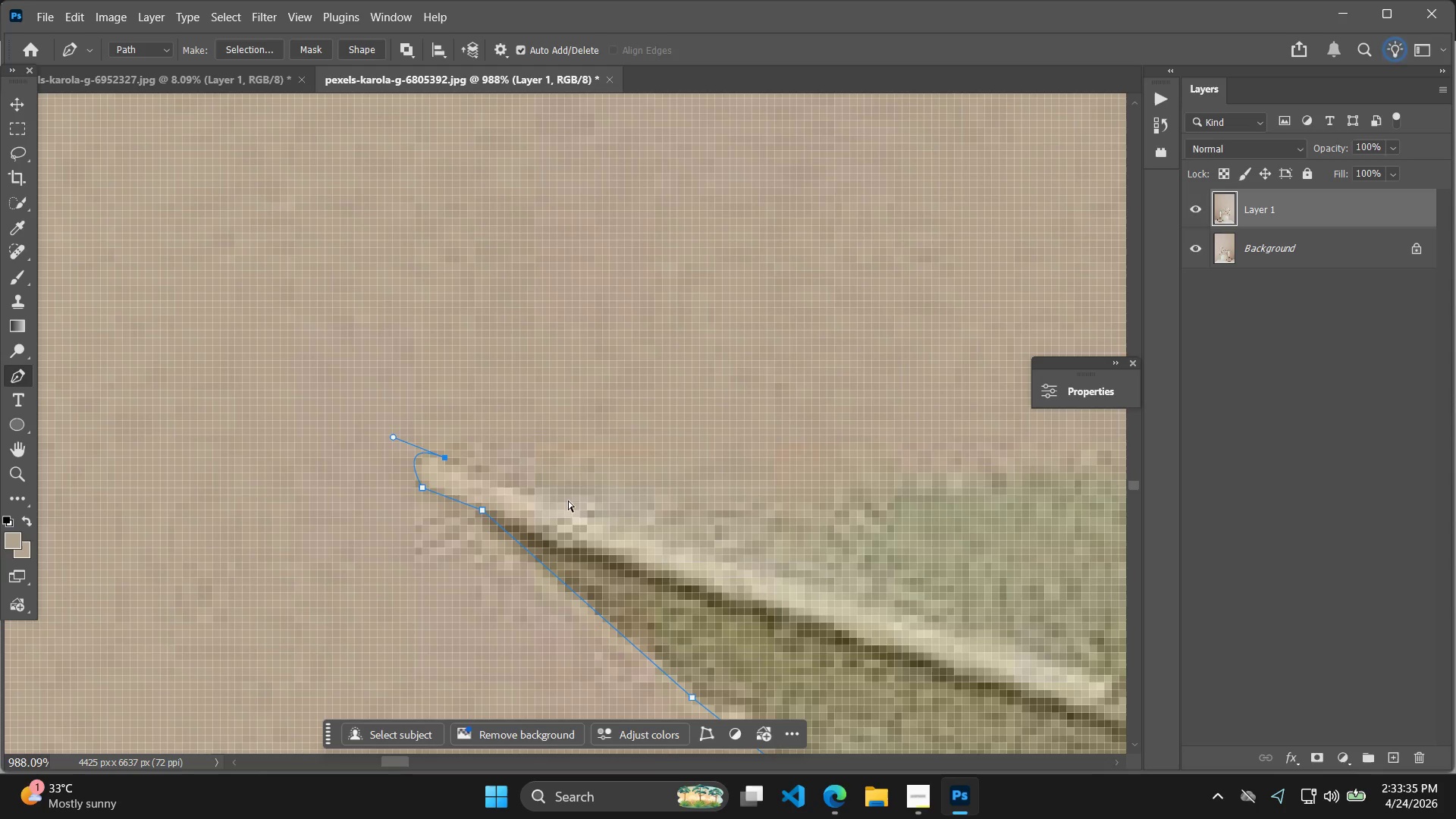 
left_click_drag(start_coordinate=[797, 497], to_coordinate=[629, 532])
 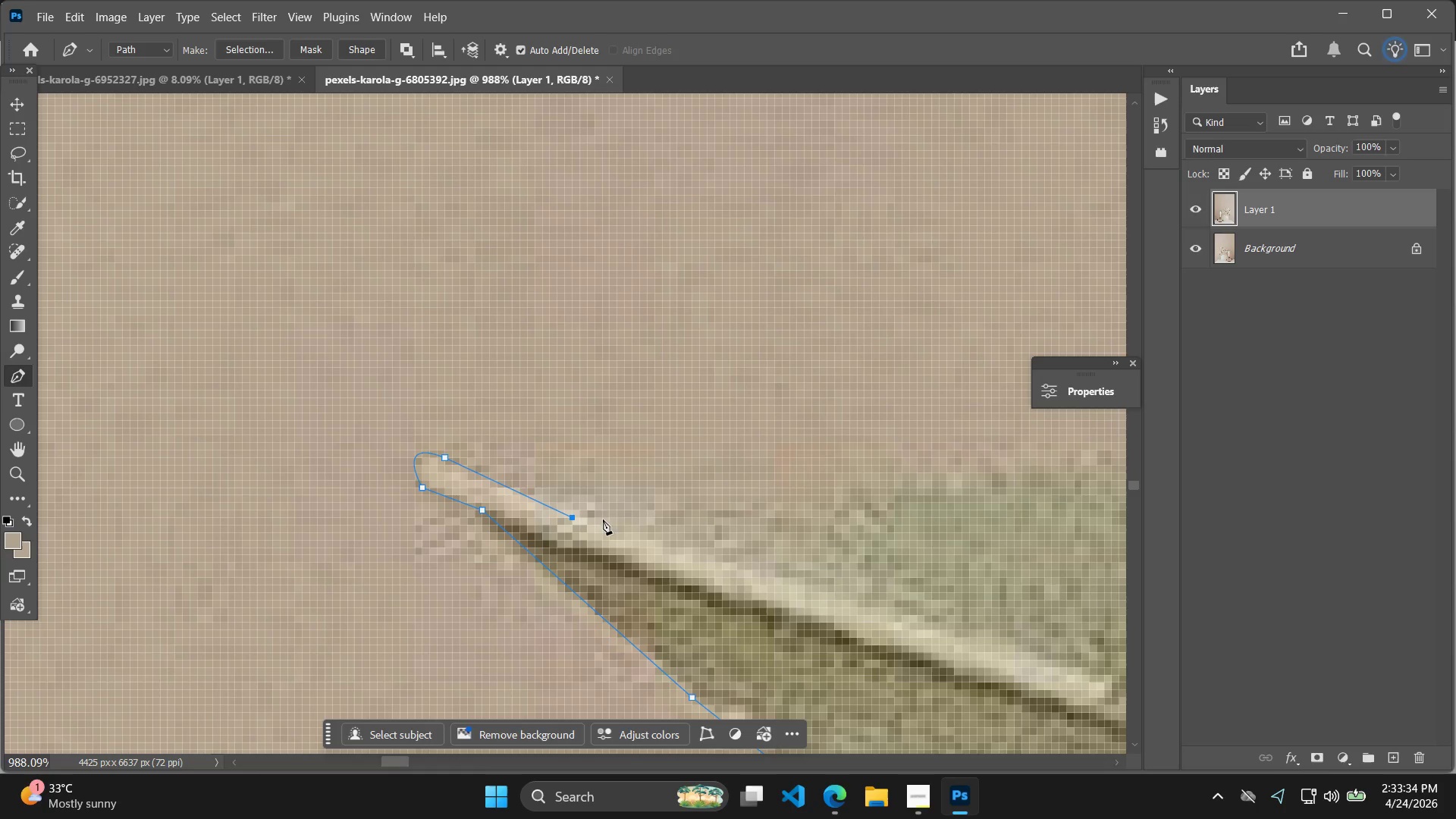 
scroll: coordinate [794, 498], scroll_direction: down, amount: 4.0
 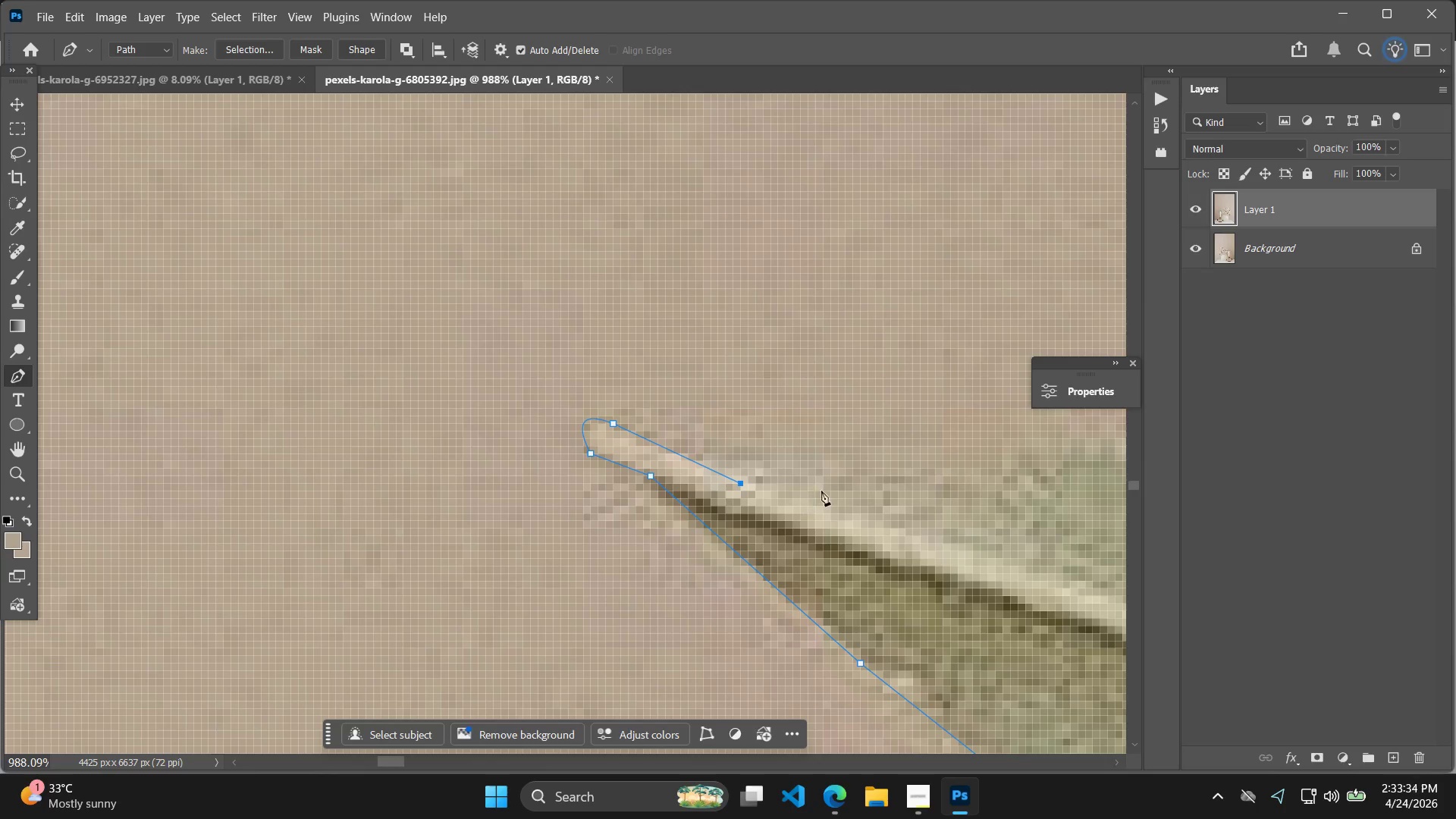 
key(Control+Z)
 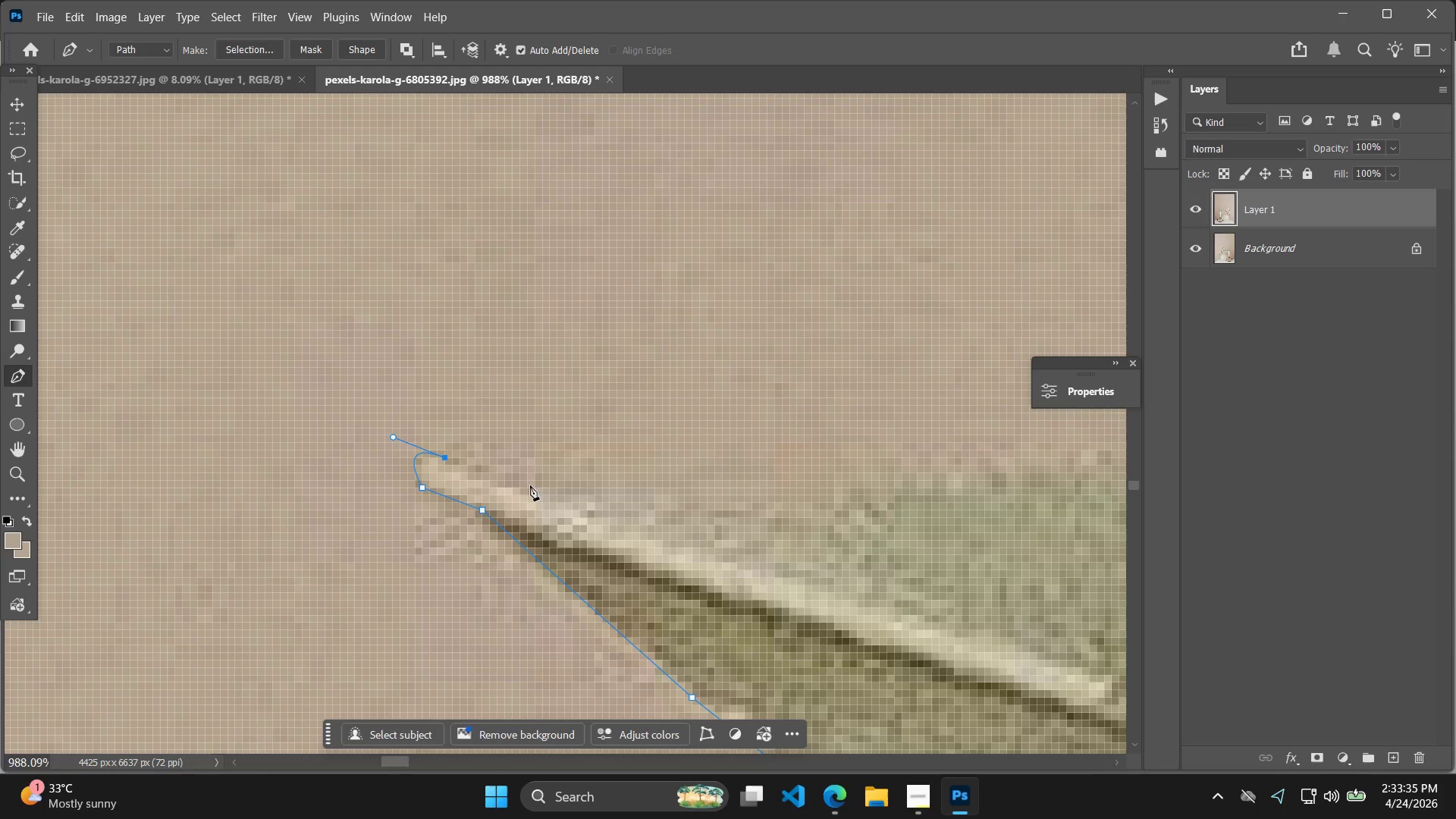 
left_click([519, 481])
 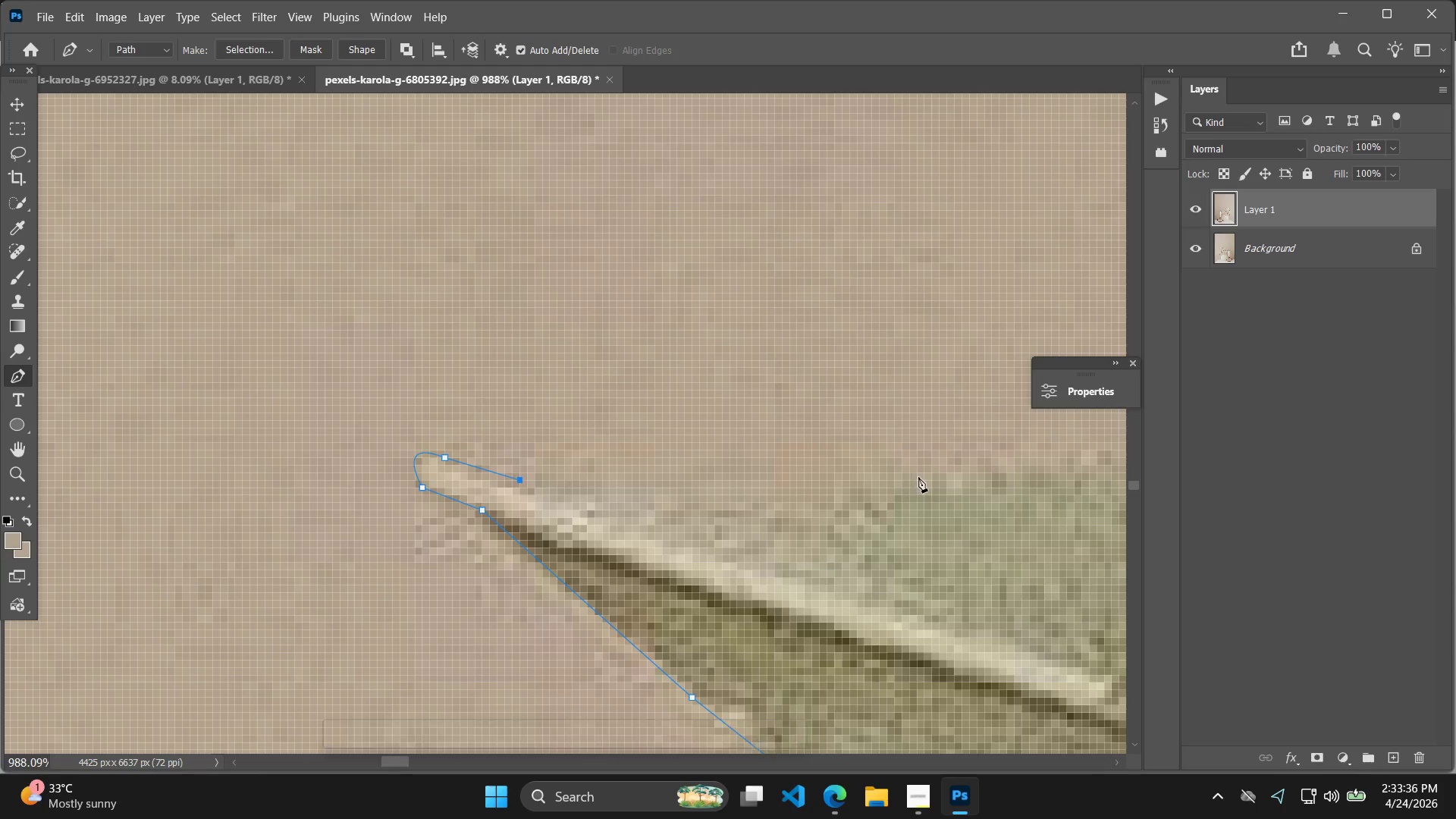 
hold_key(key=Space, duration=0.55)
 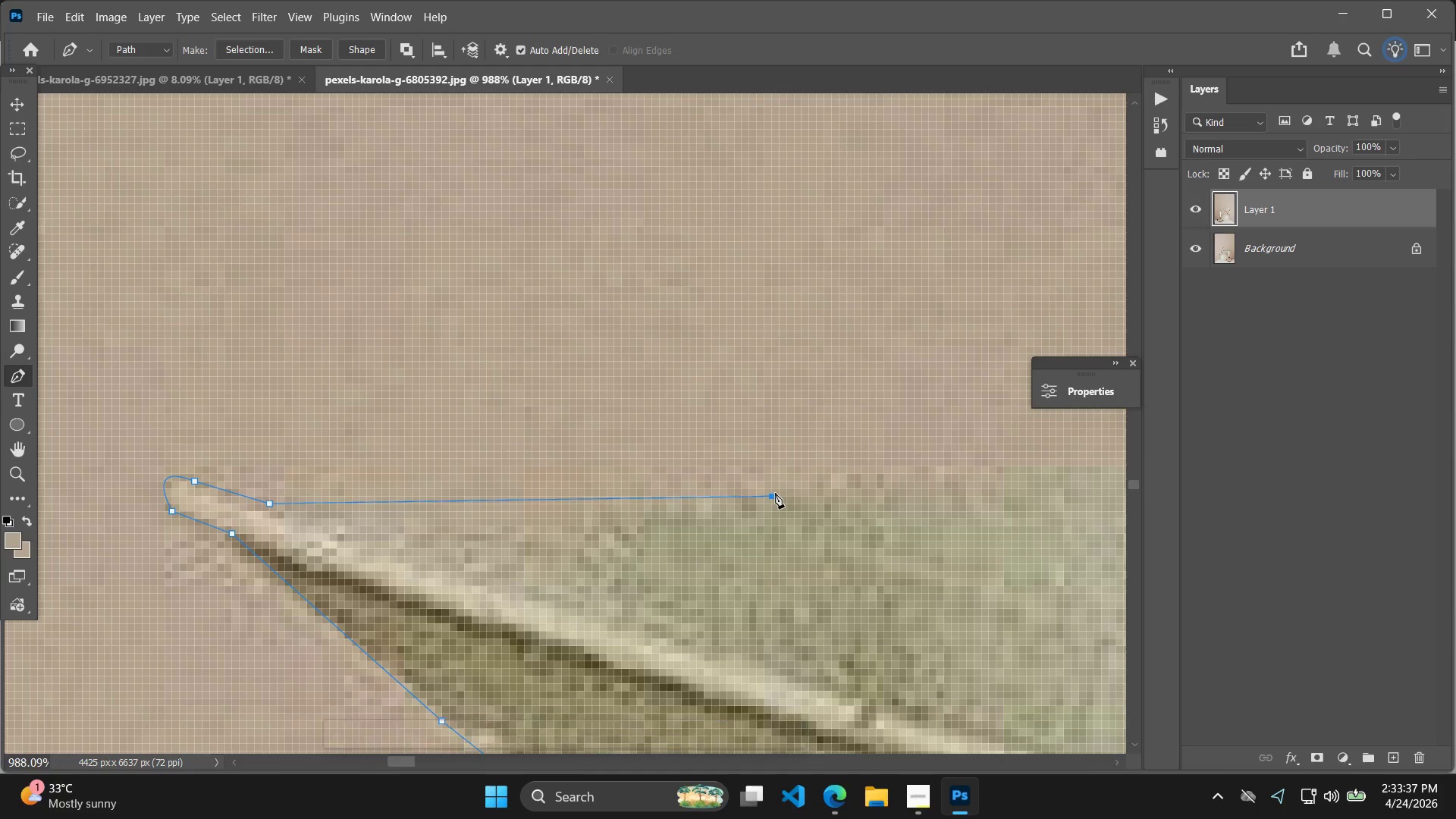 
left_click_drag(start_coordinate=[876, 489], to_coordinate=[626, 513])
 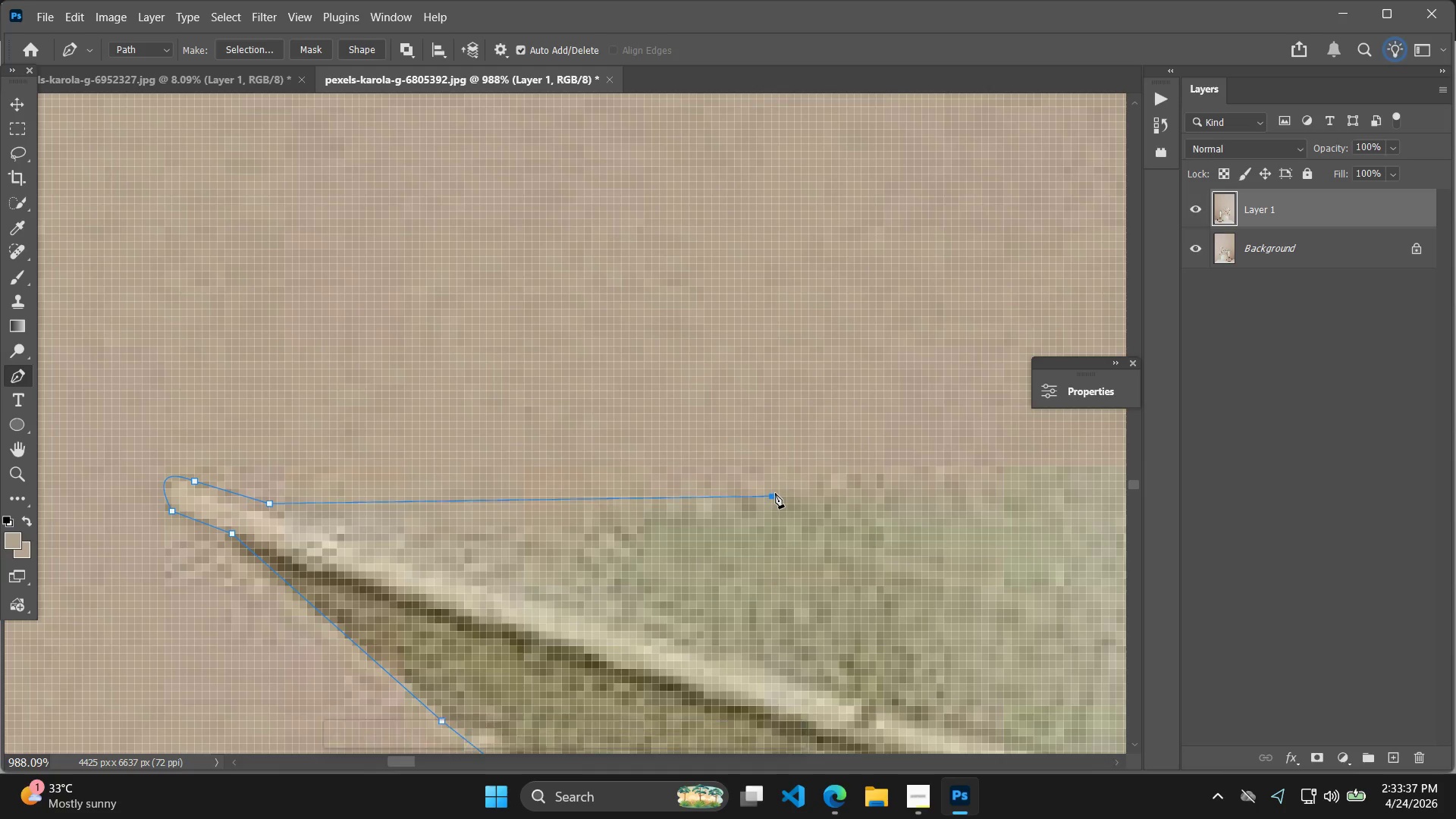 
key(Control+ControlLeft)
 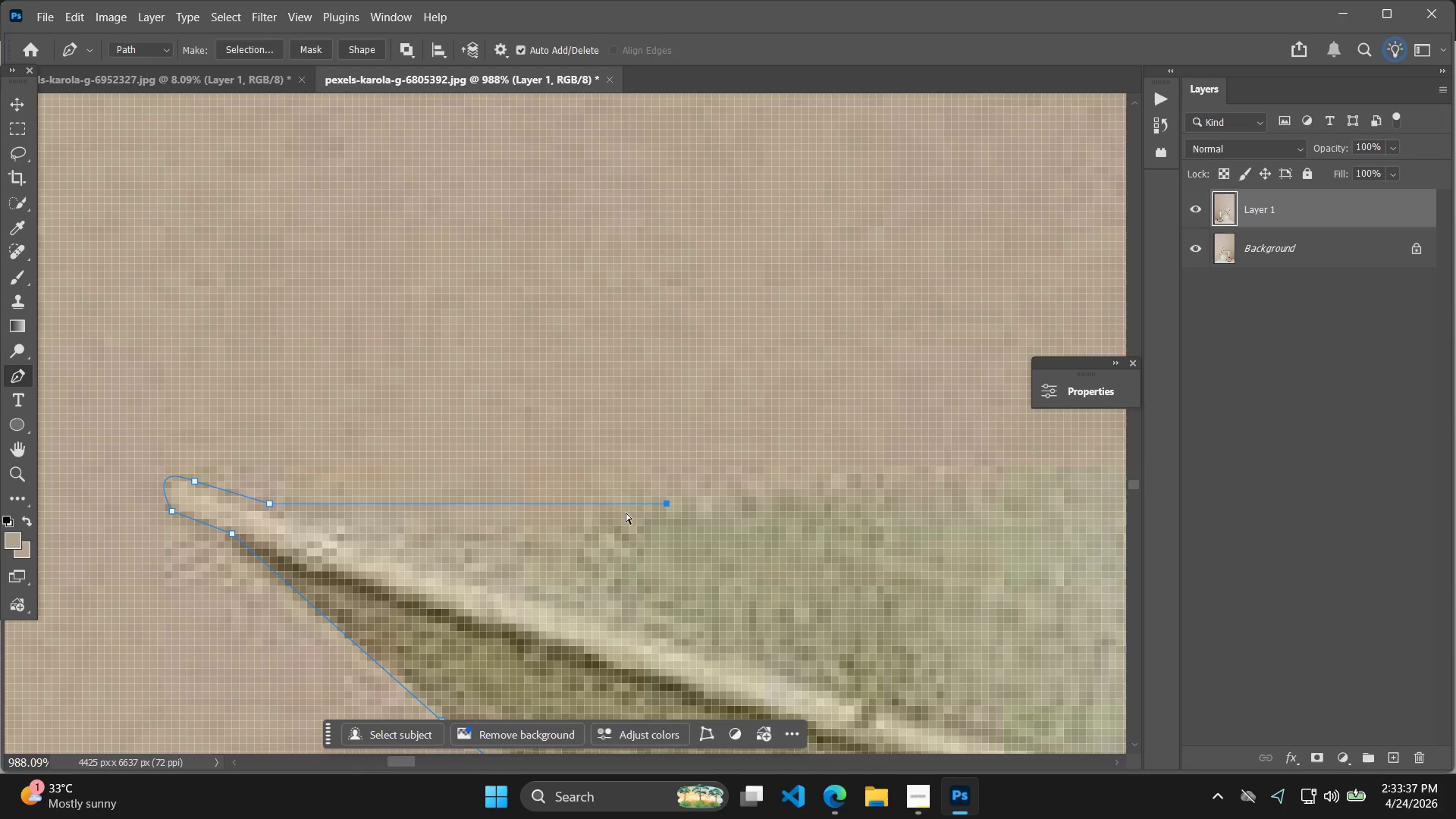 
key(Control+Z)
 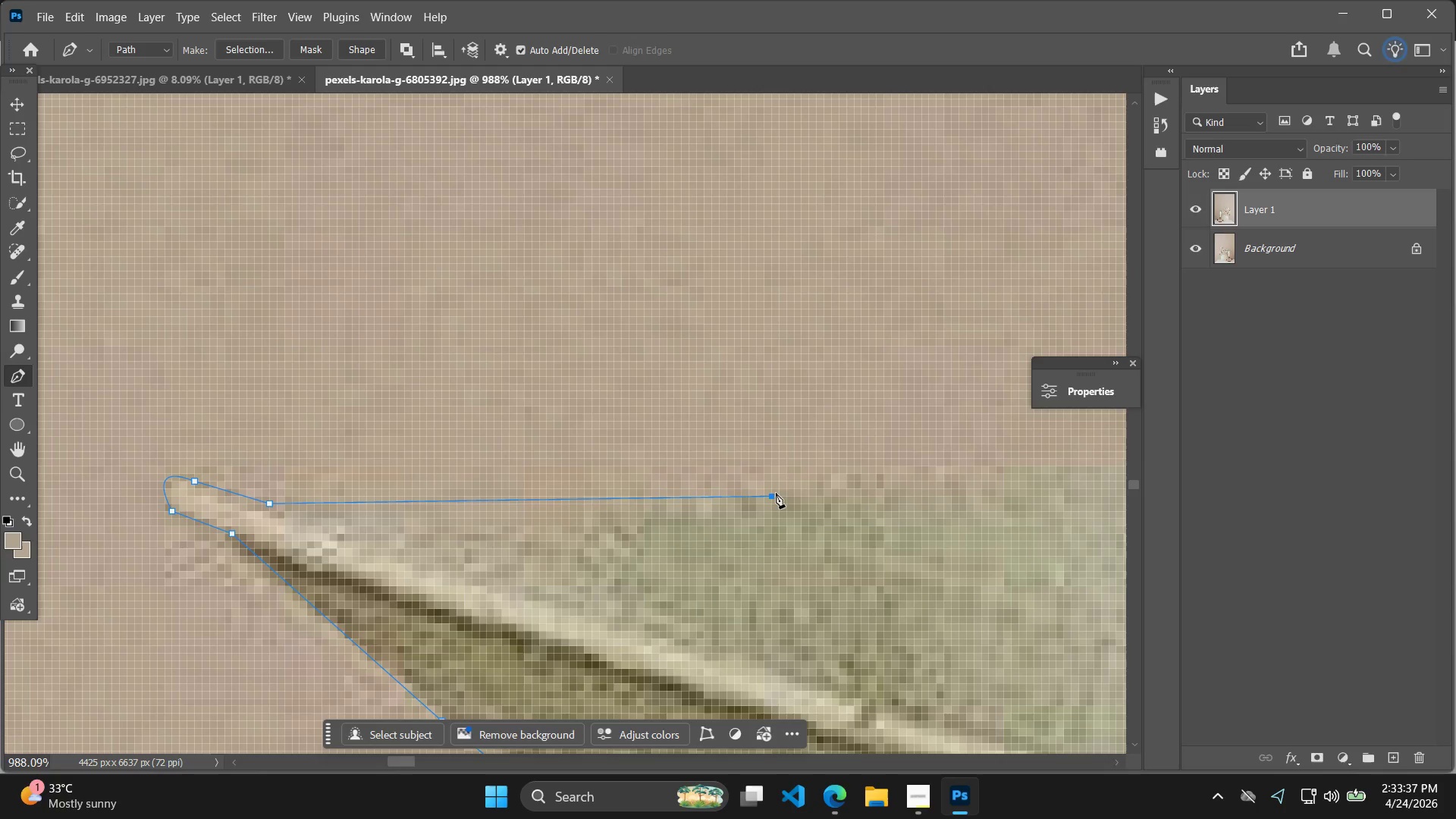 
key(Control+ControlLeft)
 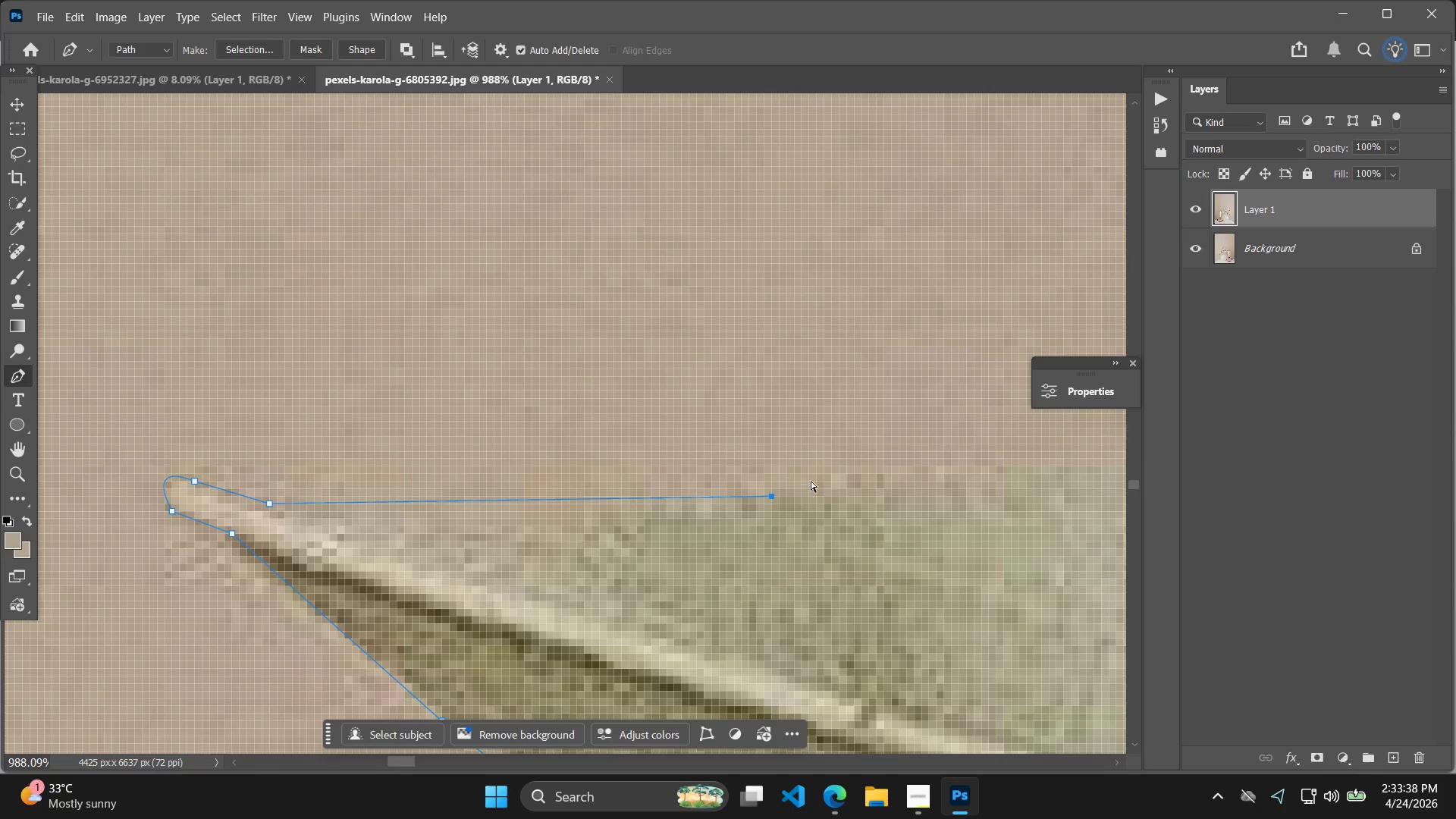 
key(Control+Z)
 